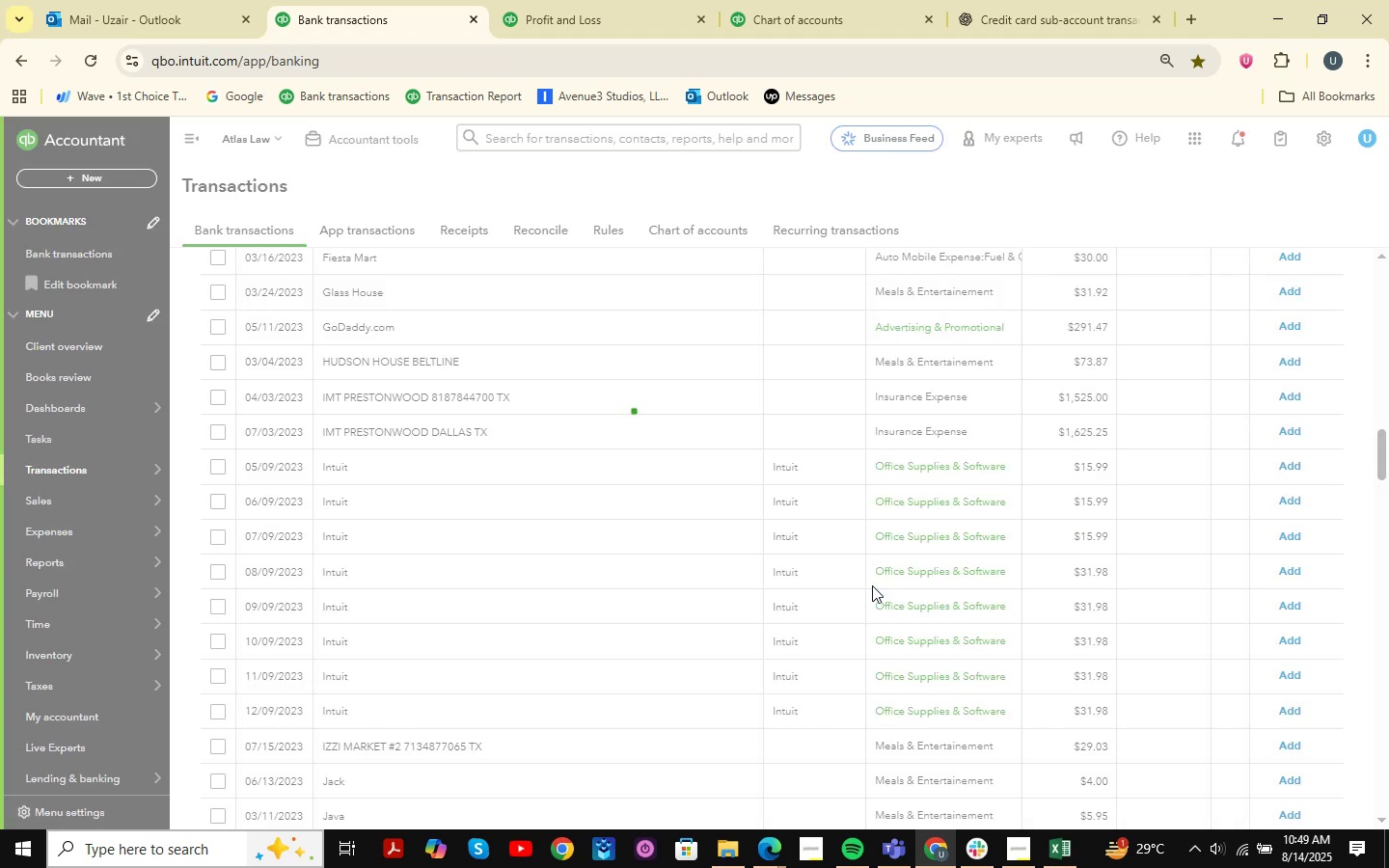 
scroll: coordinate [1388, 587], scroll_direction: up, amount: 4.0
 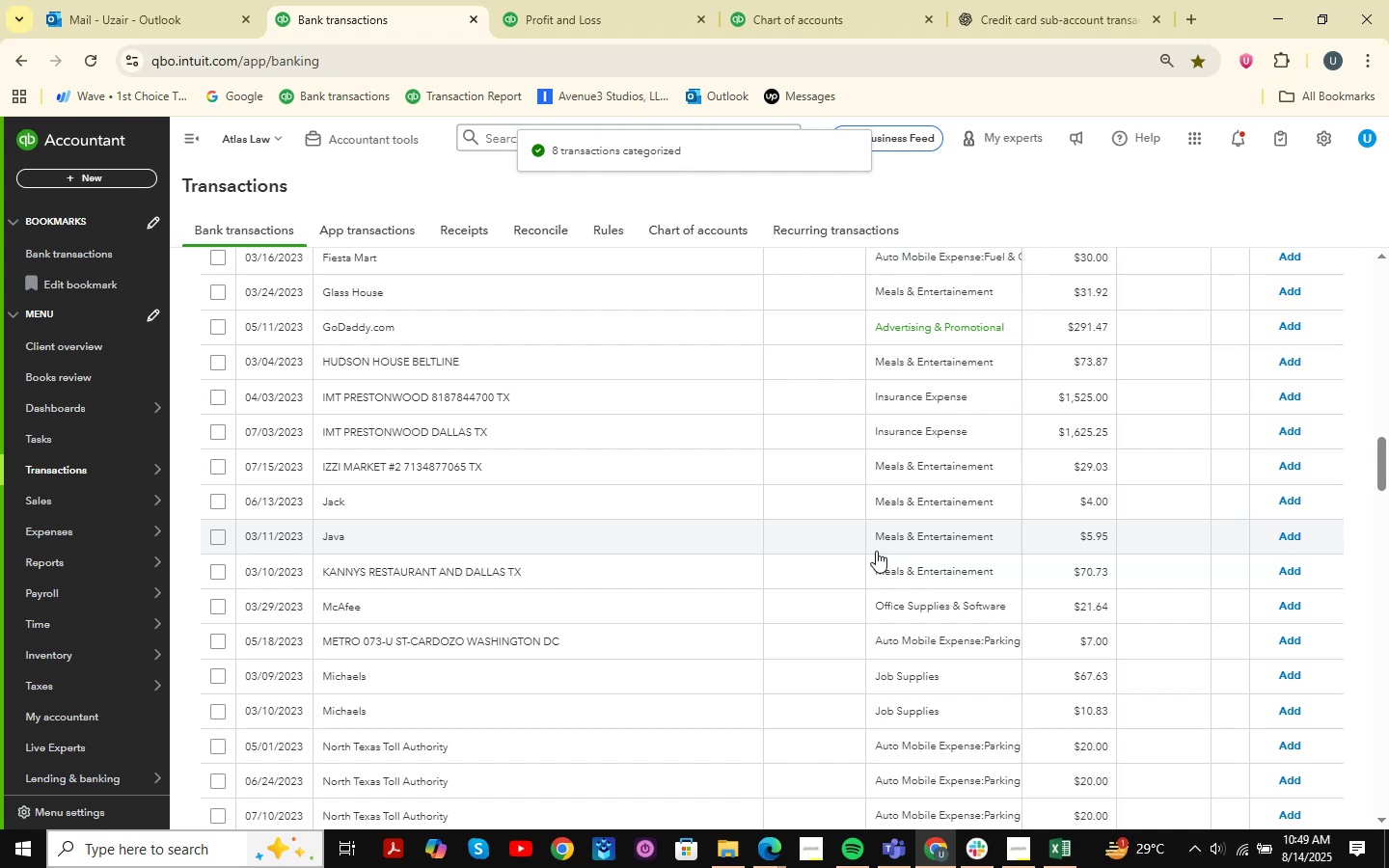 
wait(5.47)
 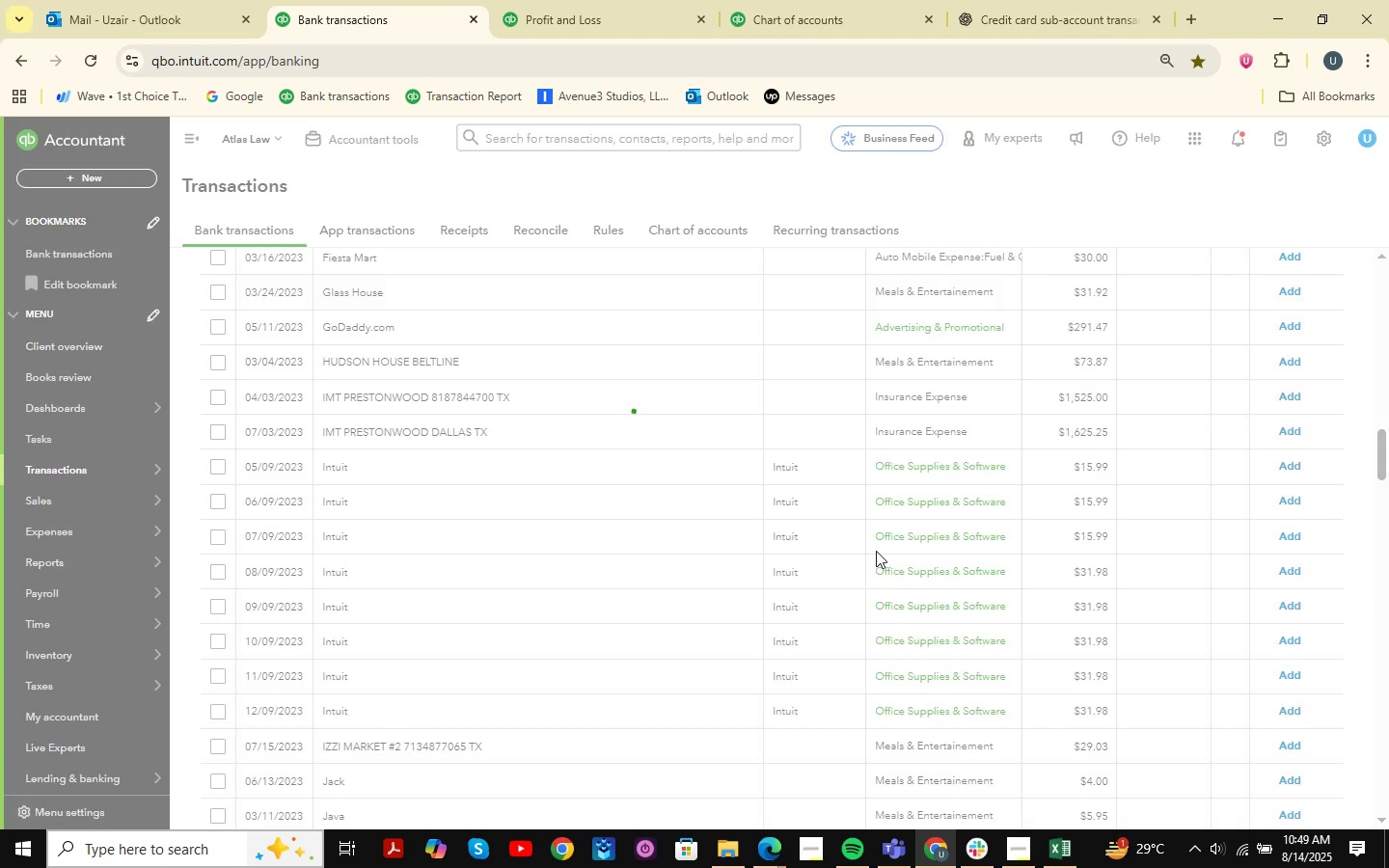 
scroll: coordinate [854, 535], scroll_direction: up, amount: 20.0
 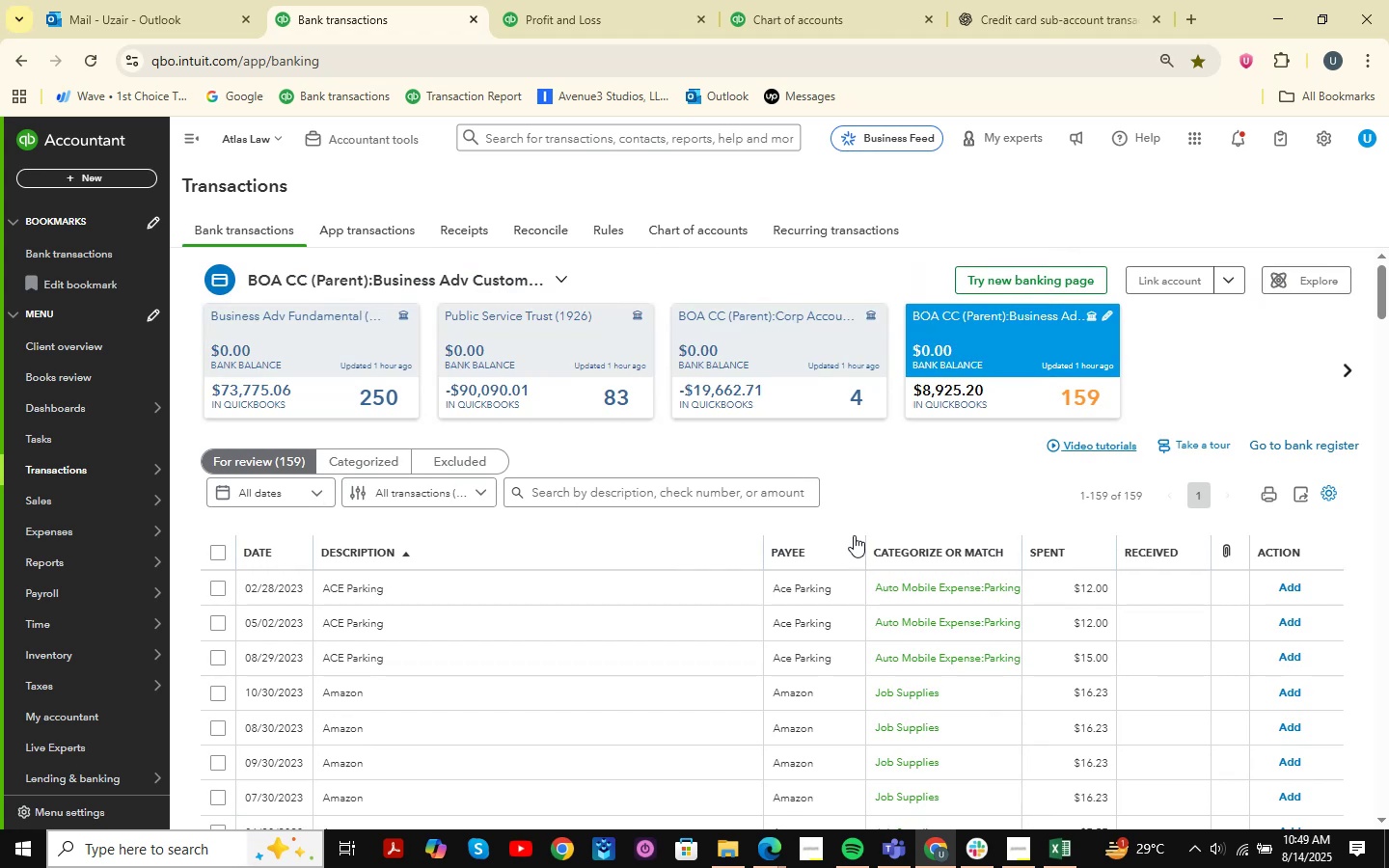 
scroll: coordinate [854, 535], scroll_direction: down, amount: 3.0
 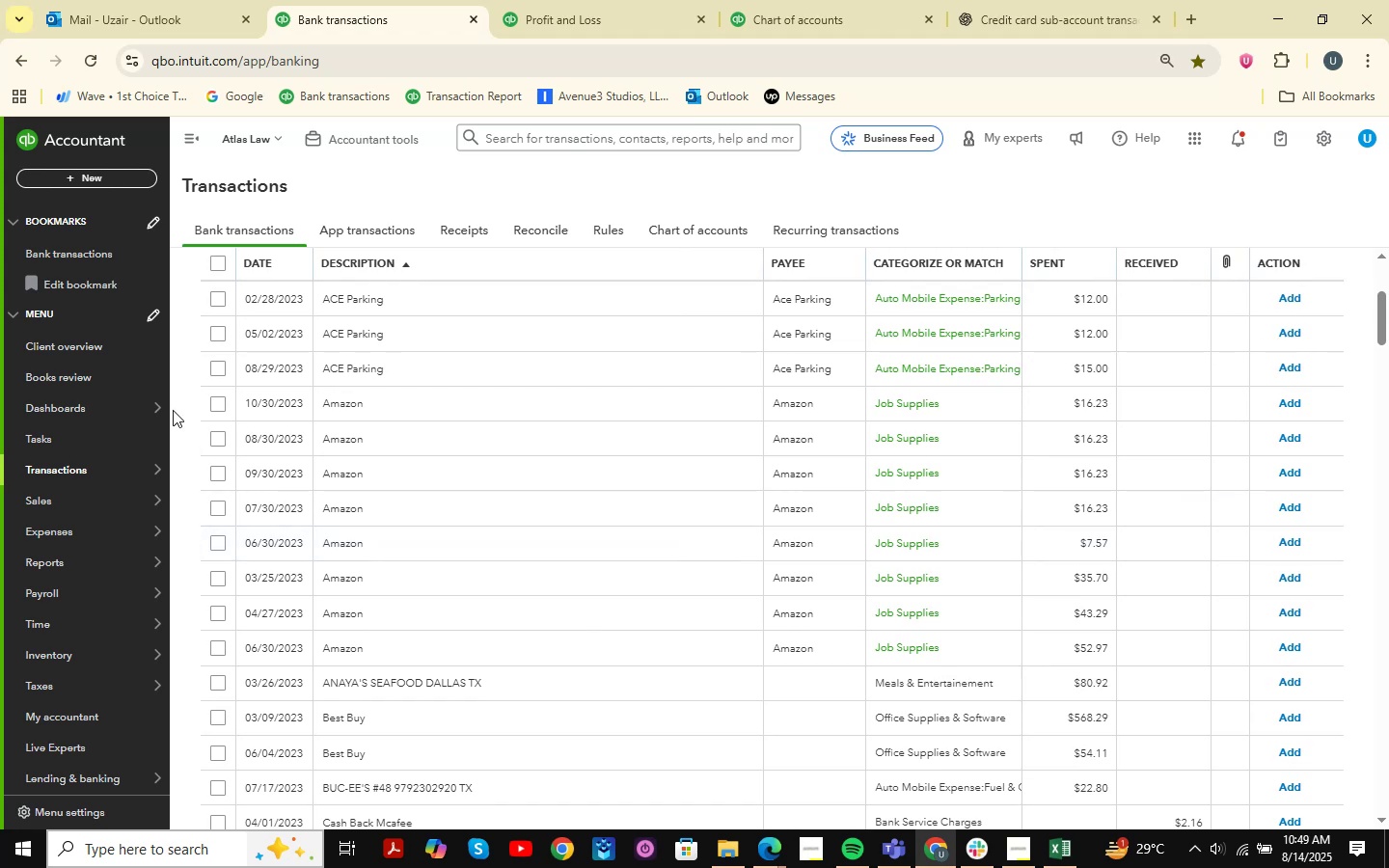 
left_click([213, 398])
 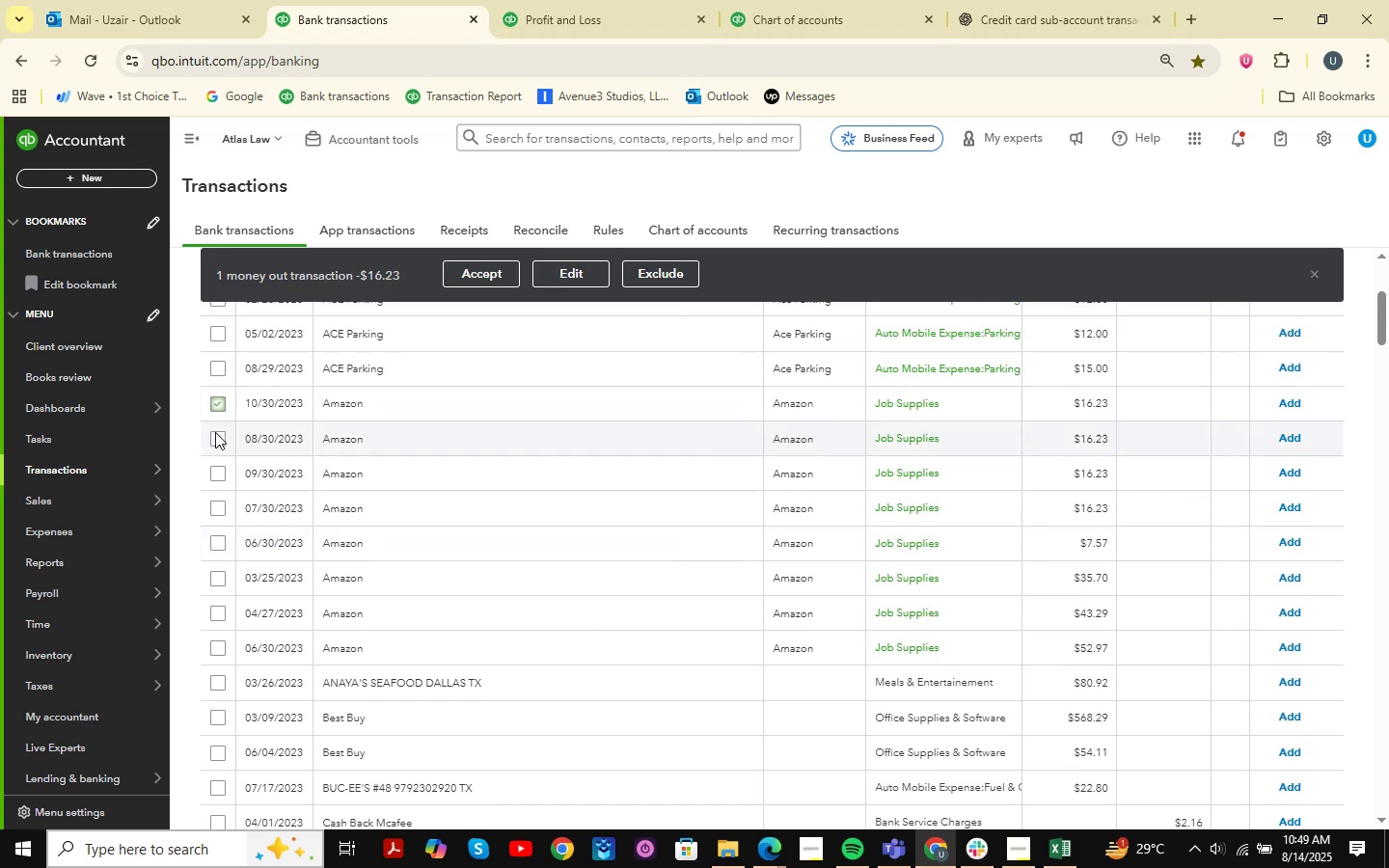 
left_click([216, 433])
 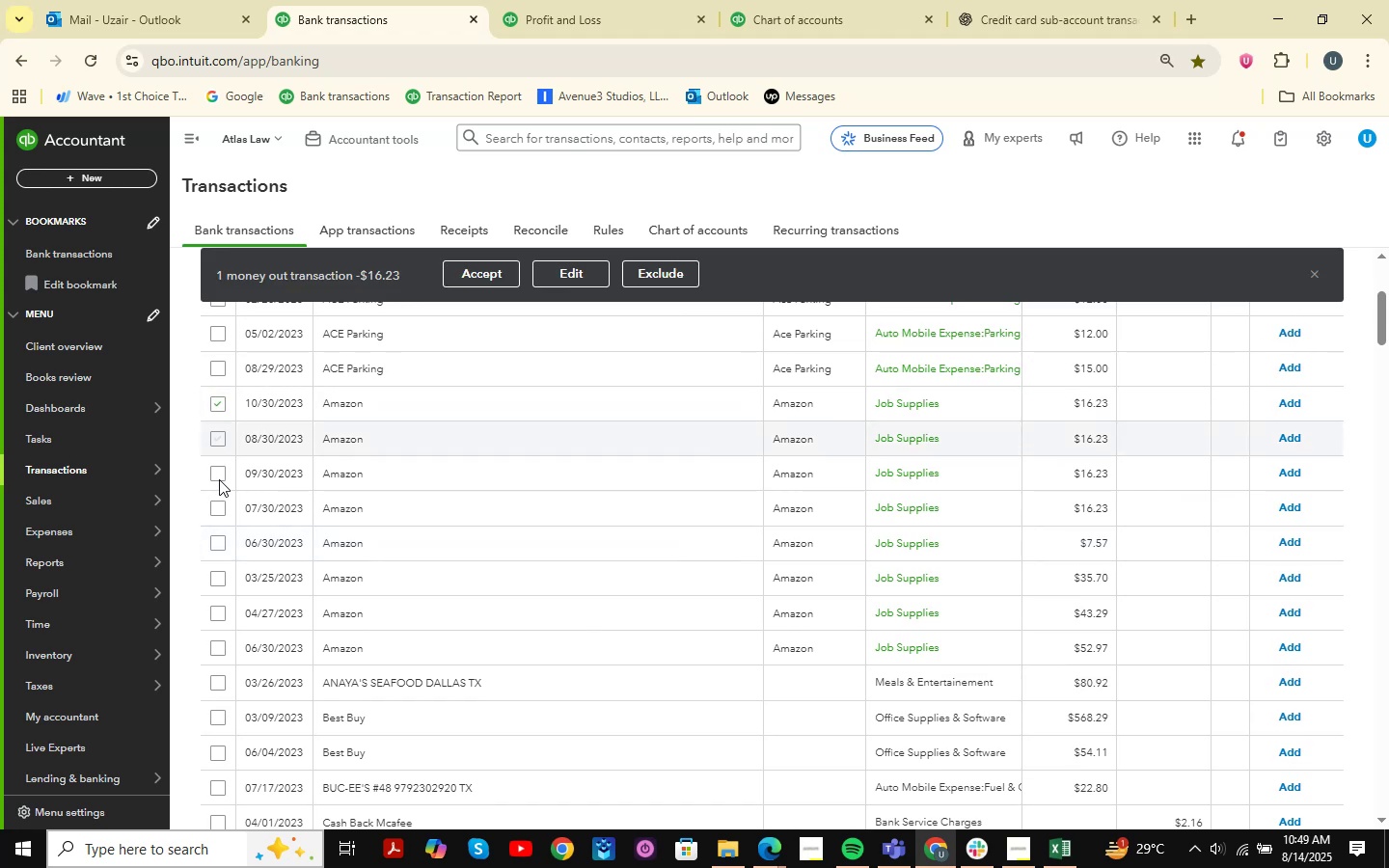 
left_click([219, 479])
 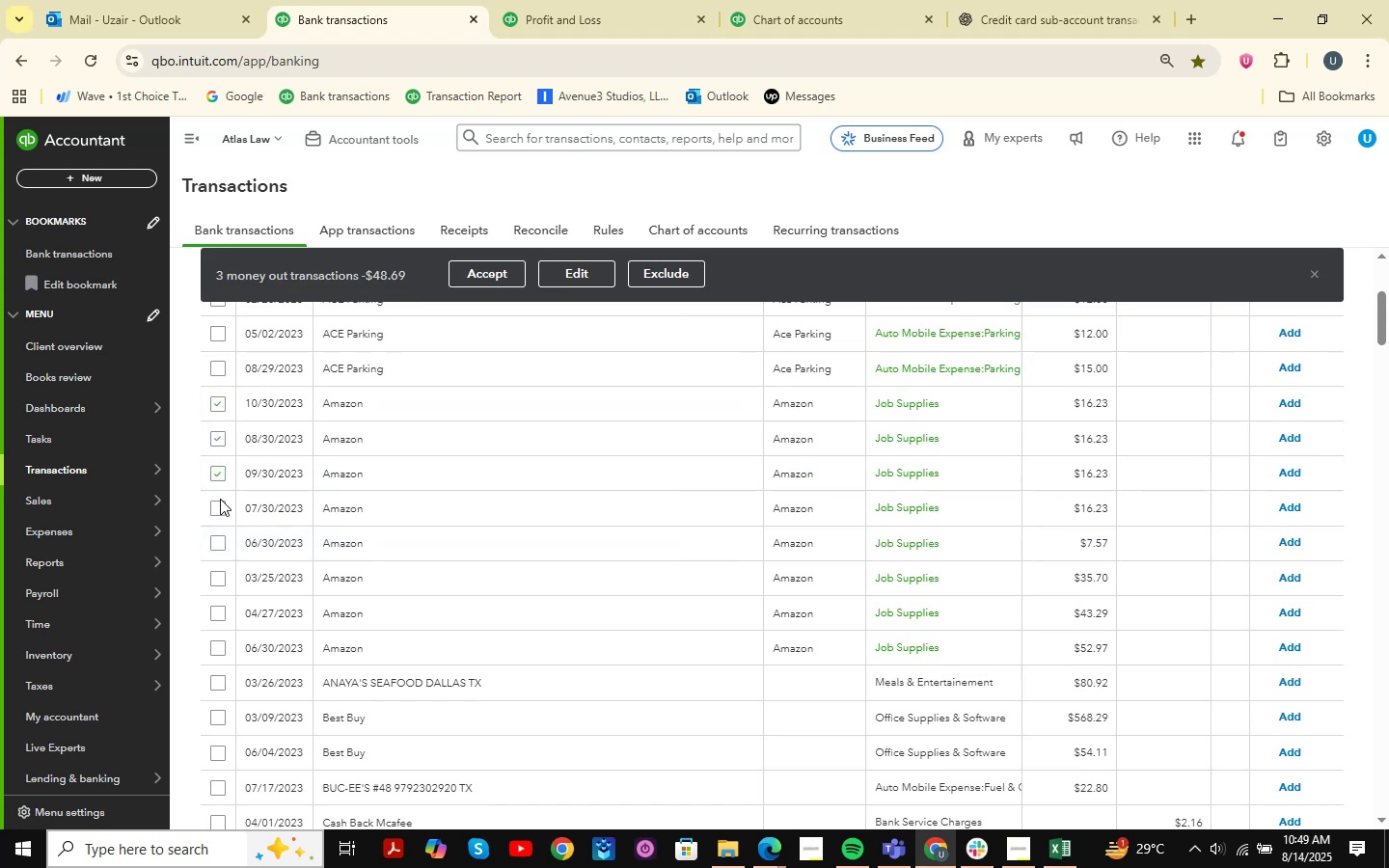 
double_click([220, 505])
 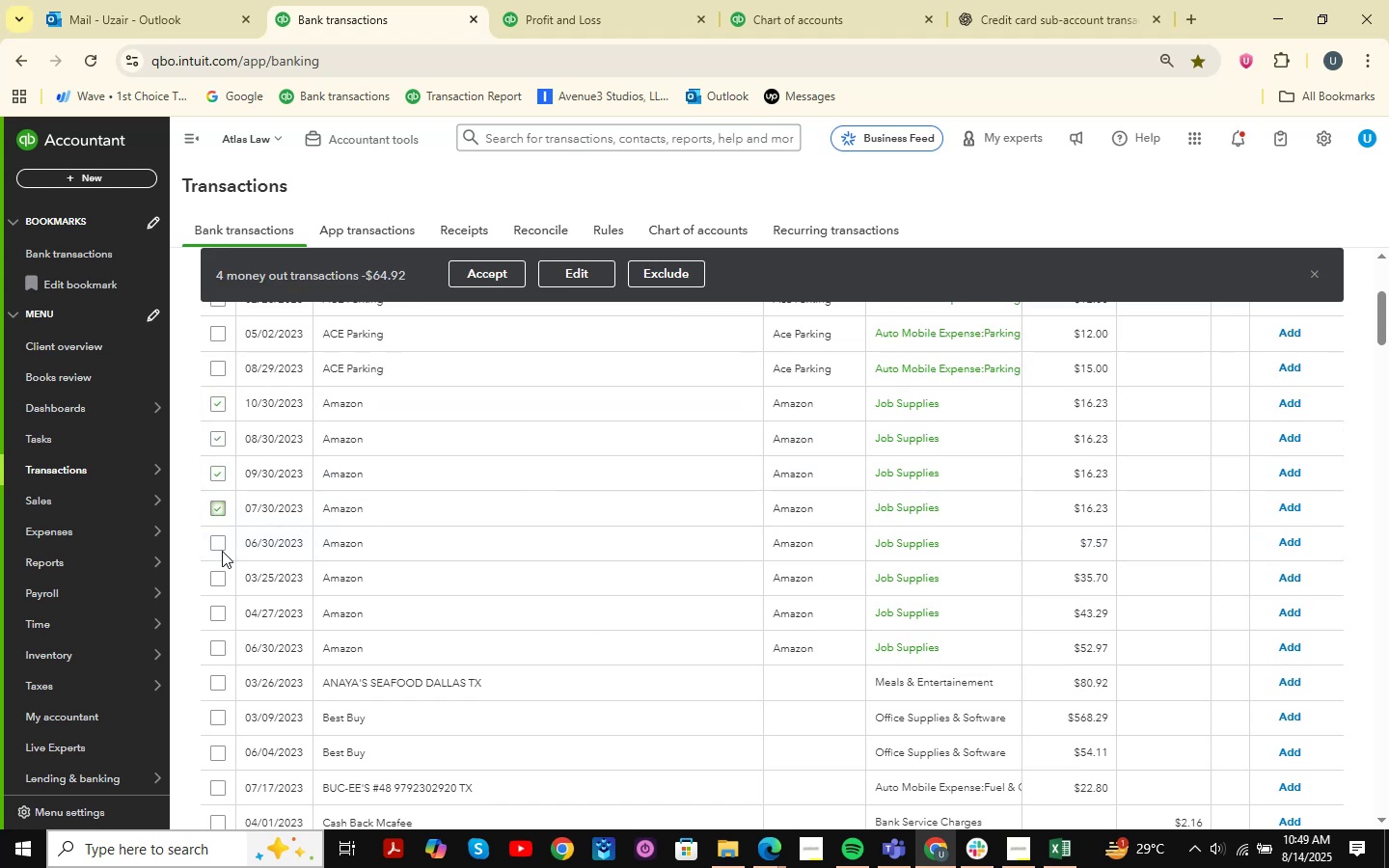 
left_click([222, 548])
 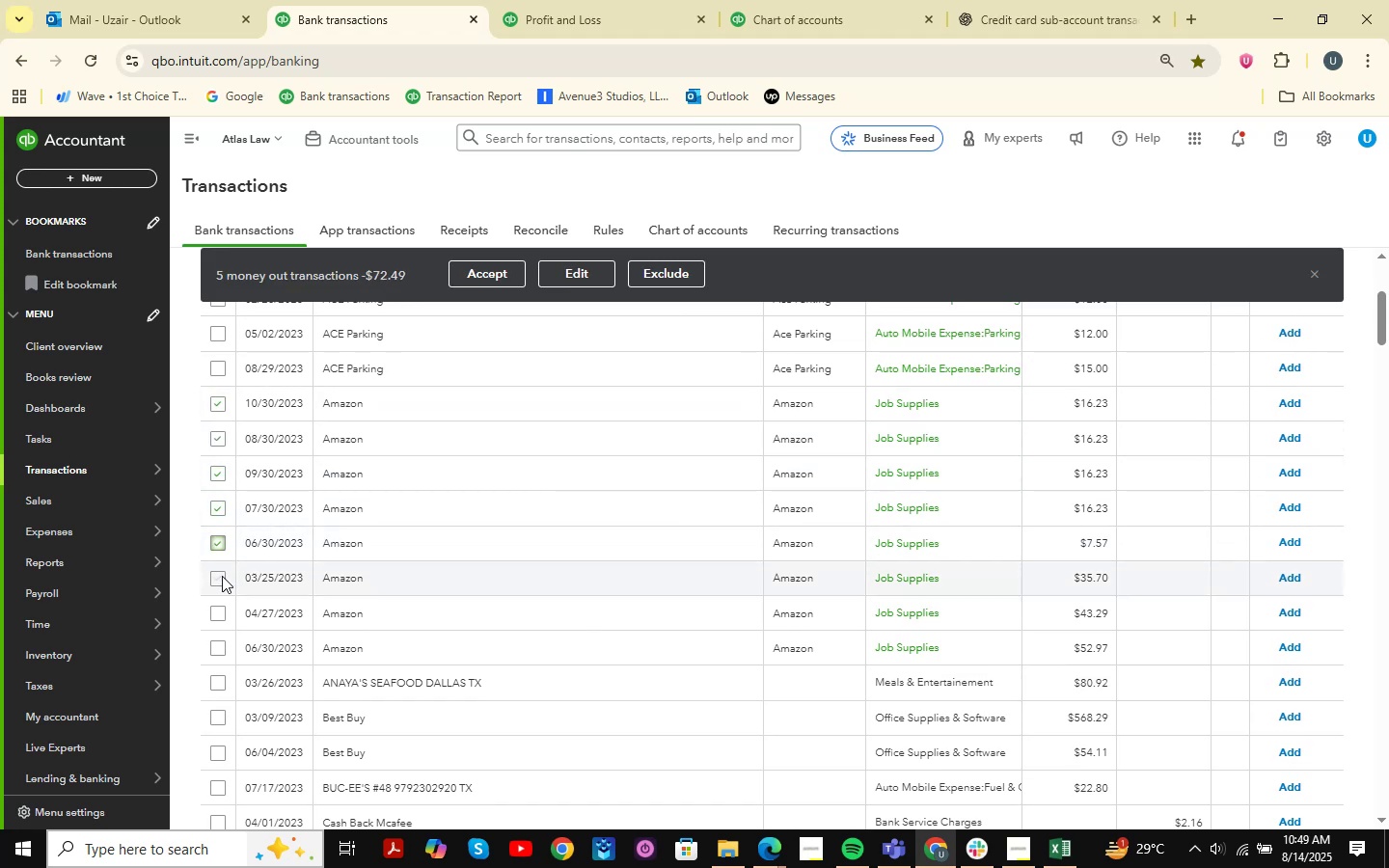 
left_click([222, 578])
 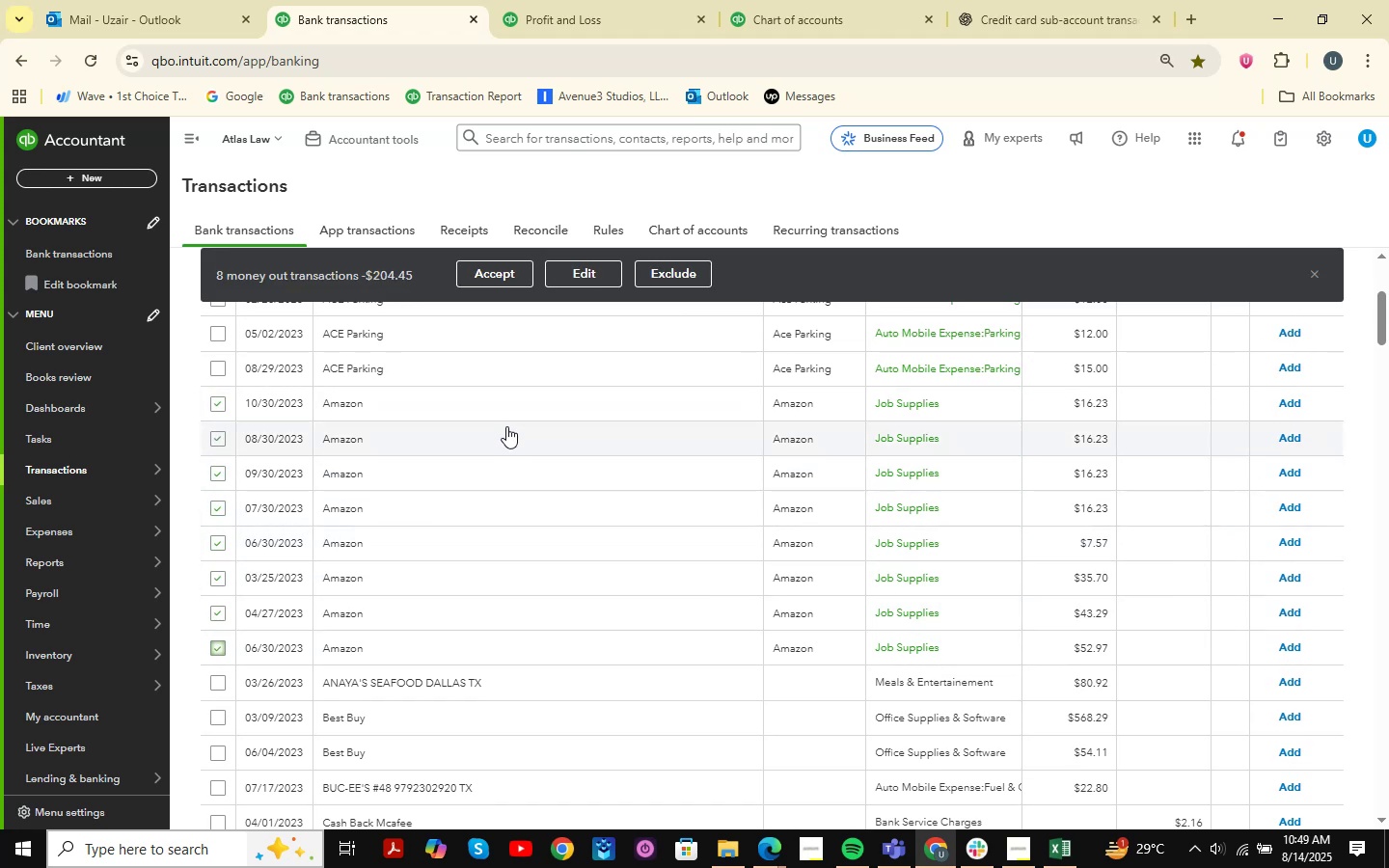 
left_click([591, 280])
 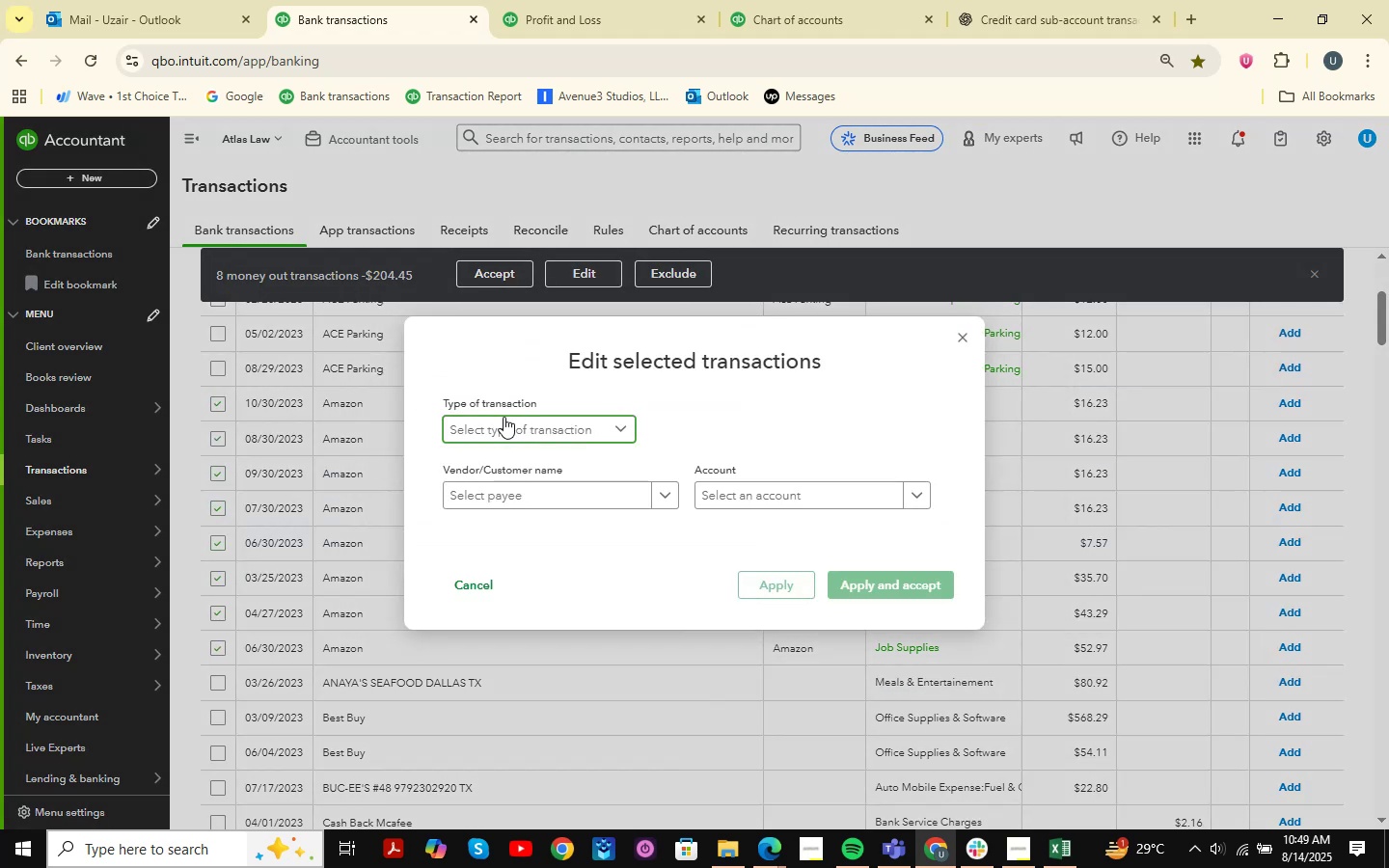 
double_click([492, 461])
 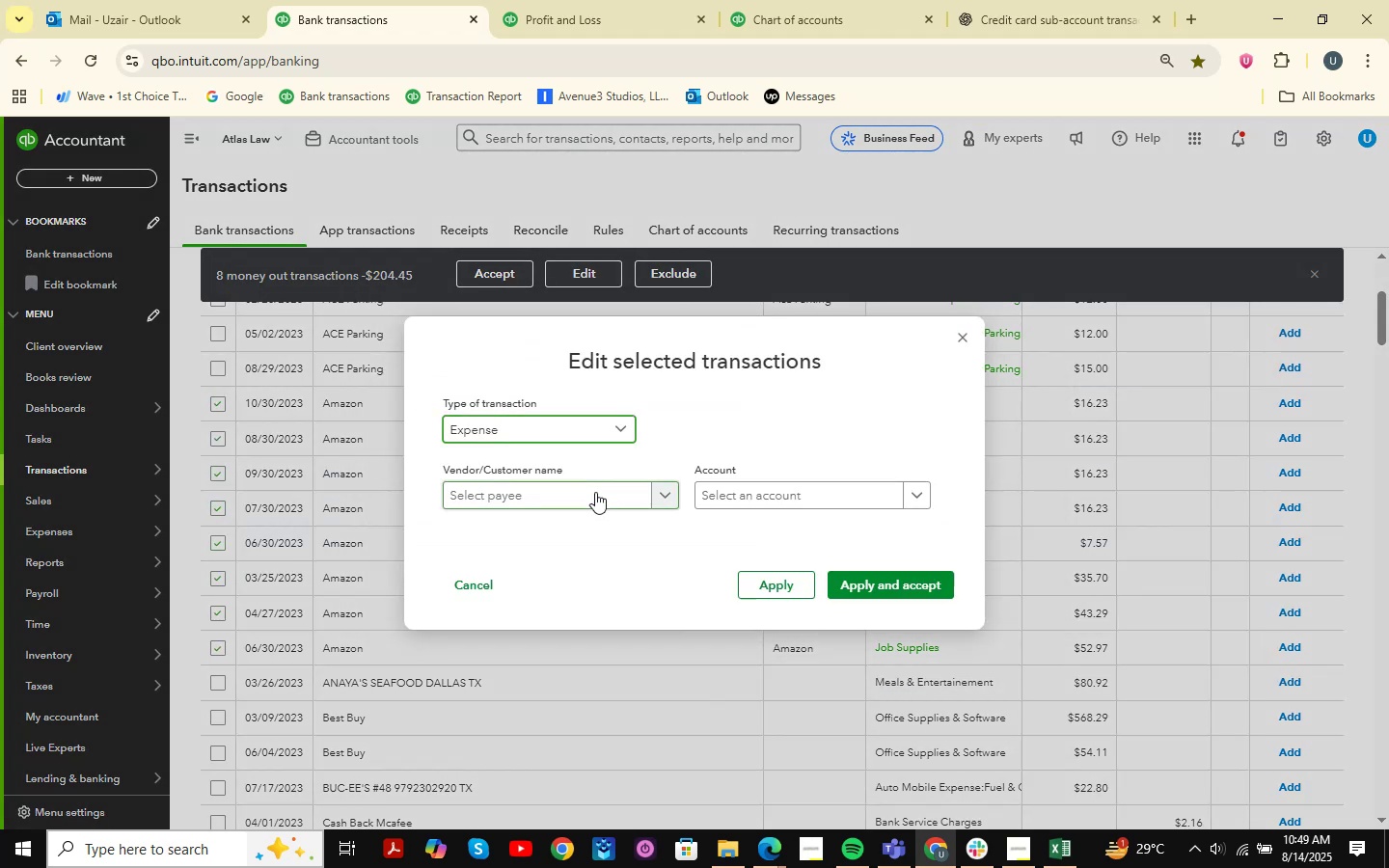 
triple_click([595, 492])
 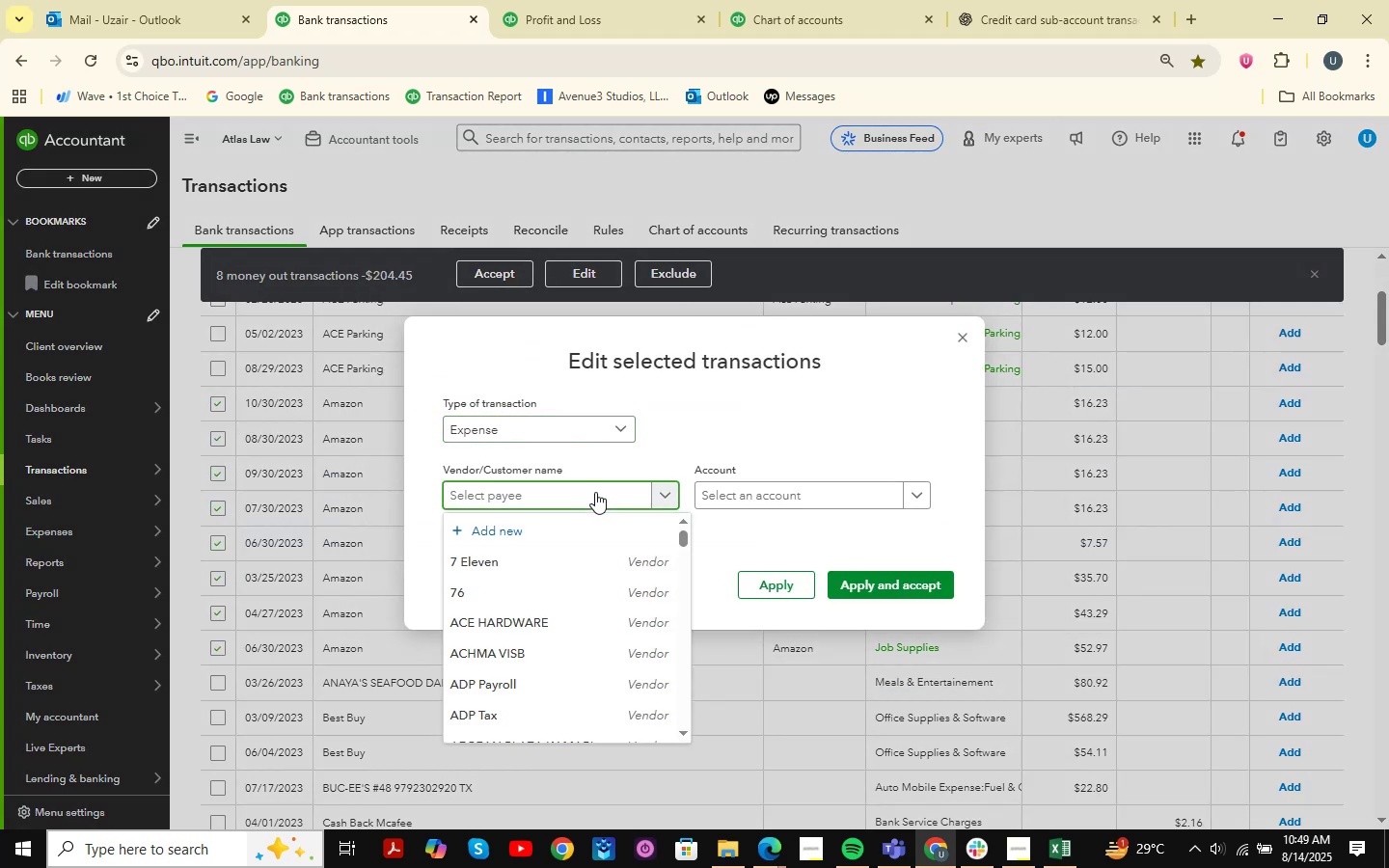 
type(amazon )
 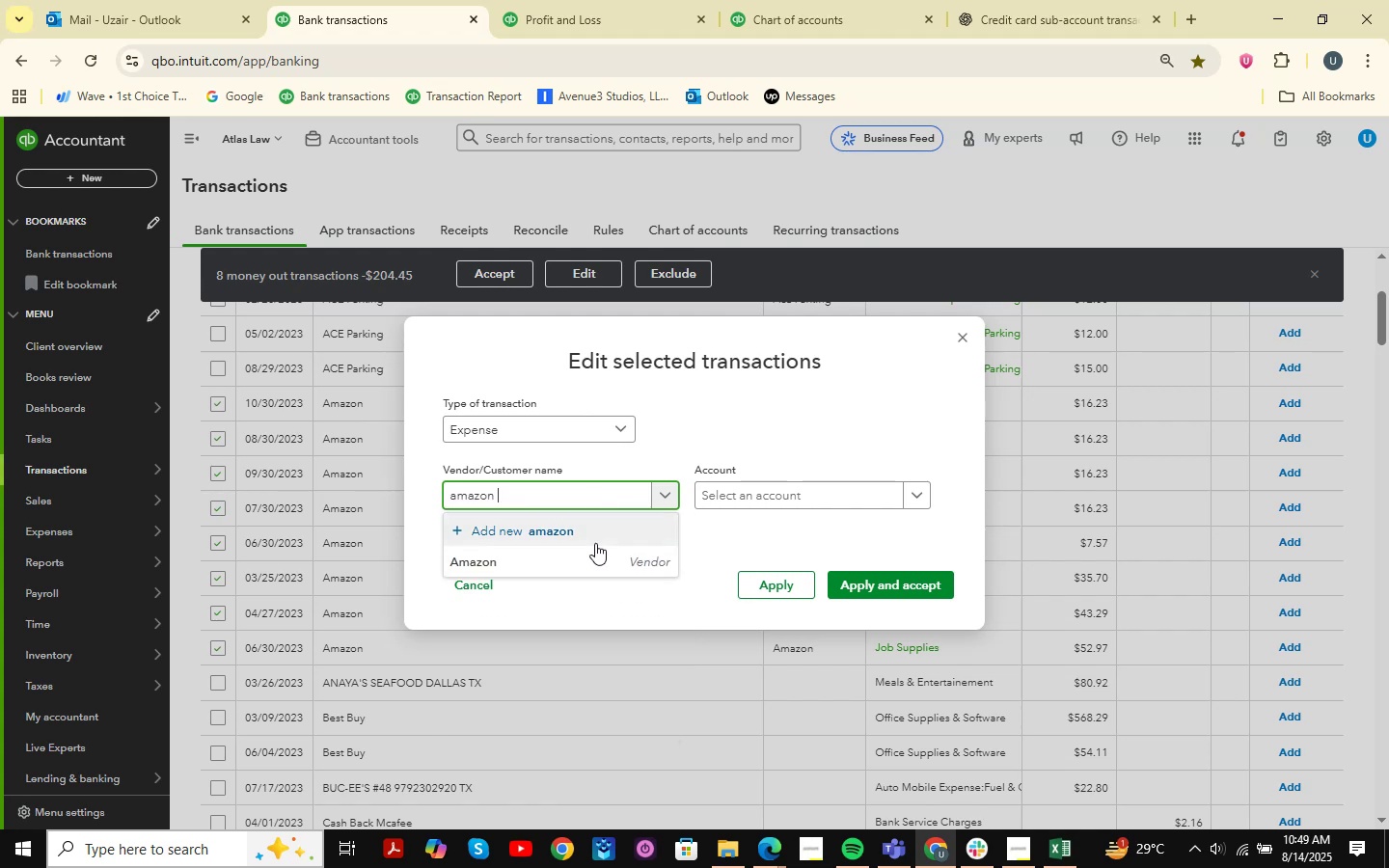 
left_click([595, 561])
 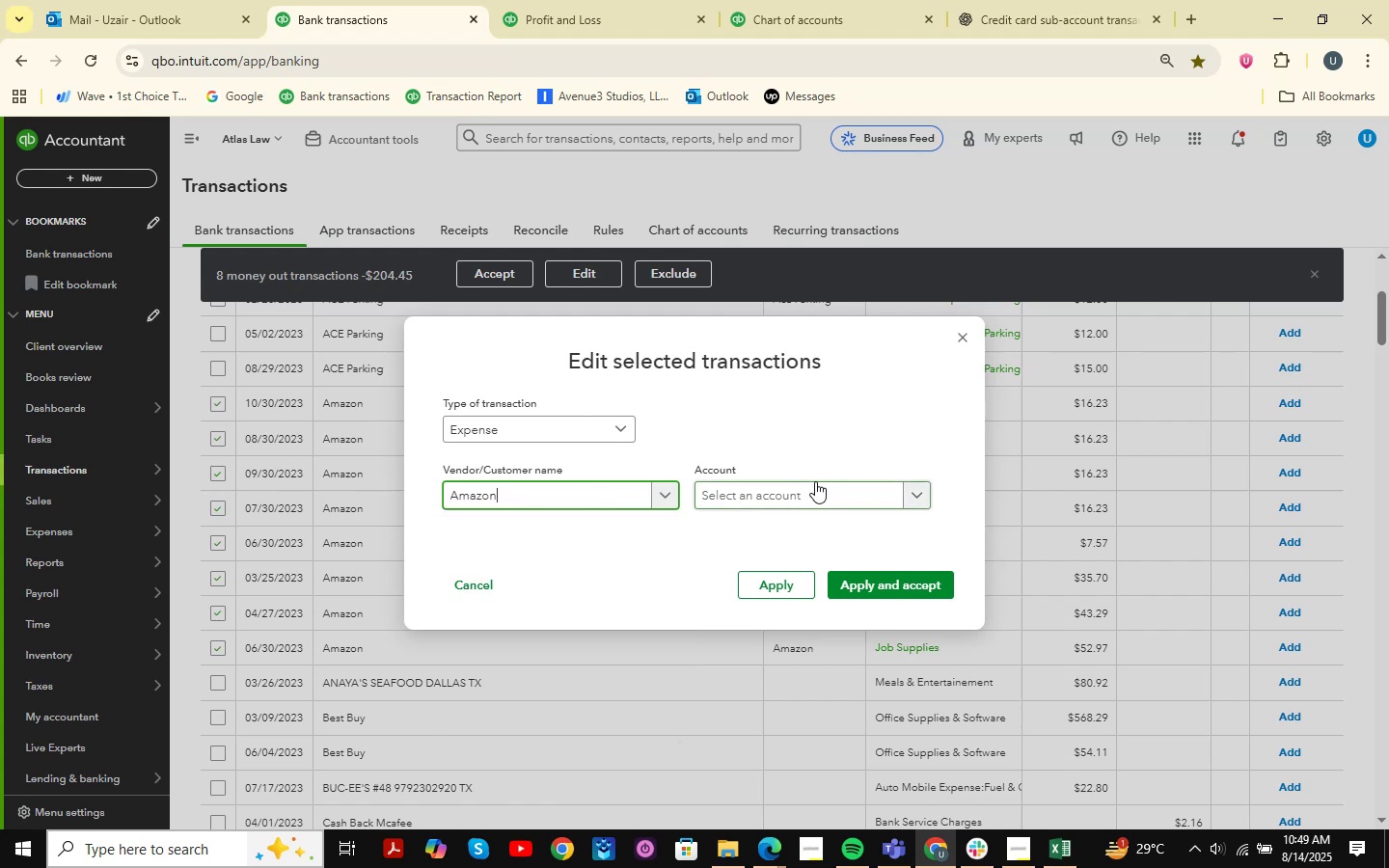 
left_click([815, 481])
 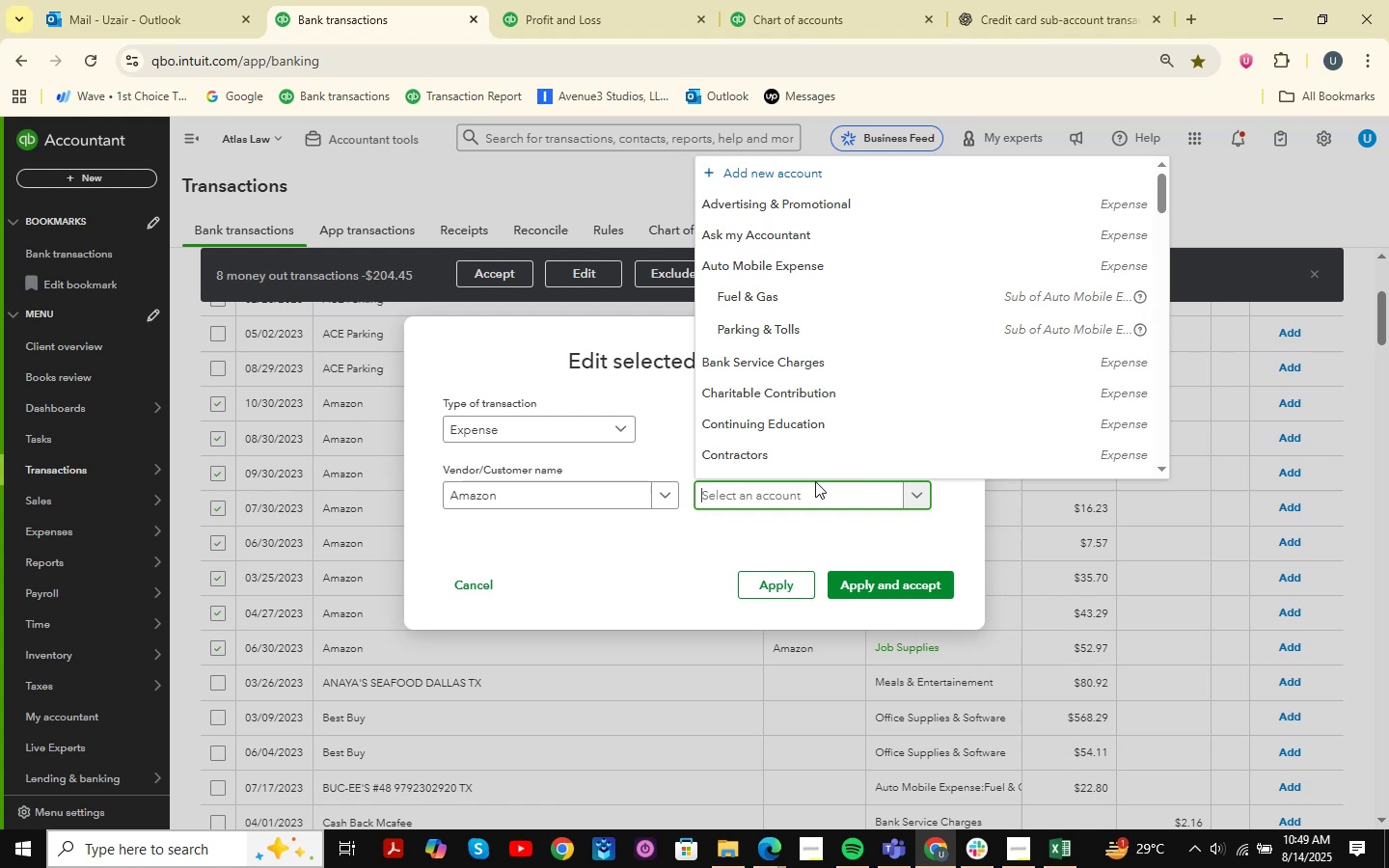 
wait(7.37)
 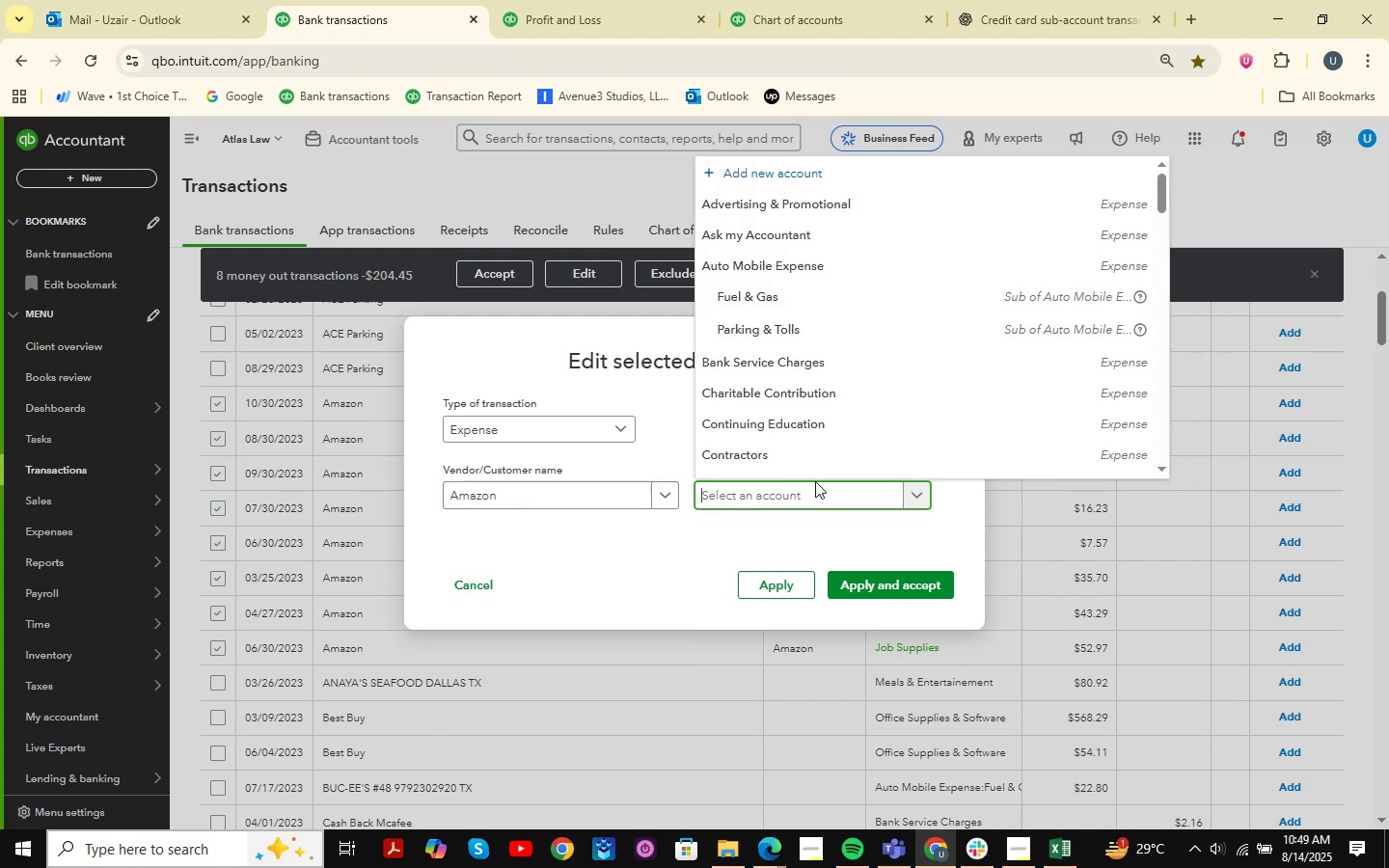 
type(OFFICE )
 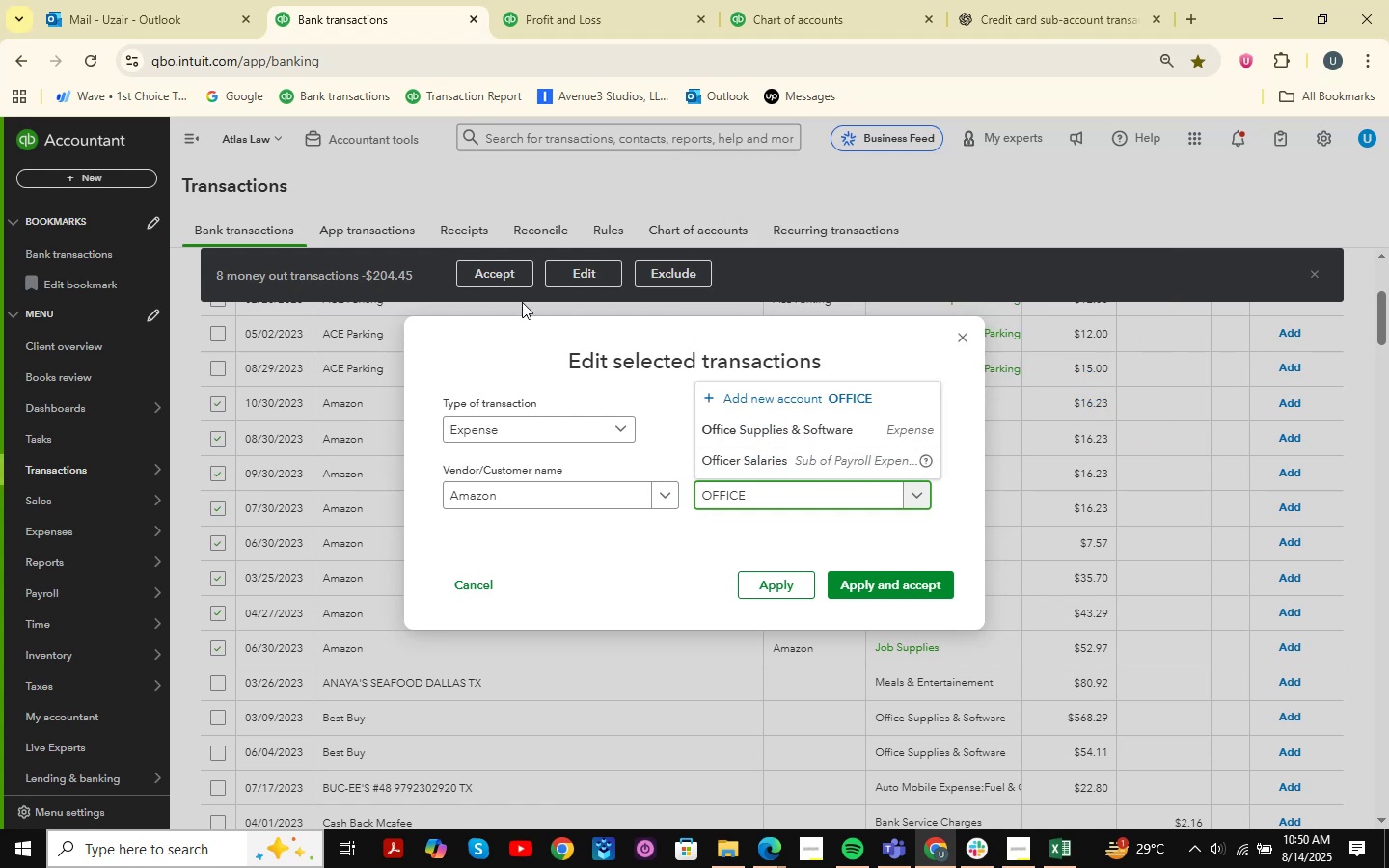 
left_click([825, 436])
 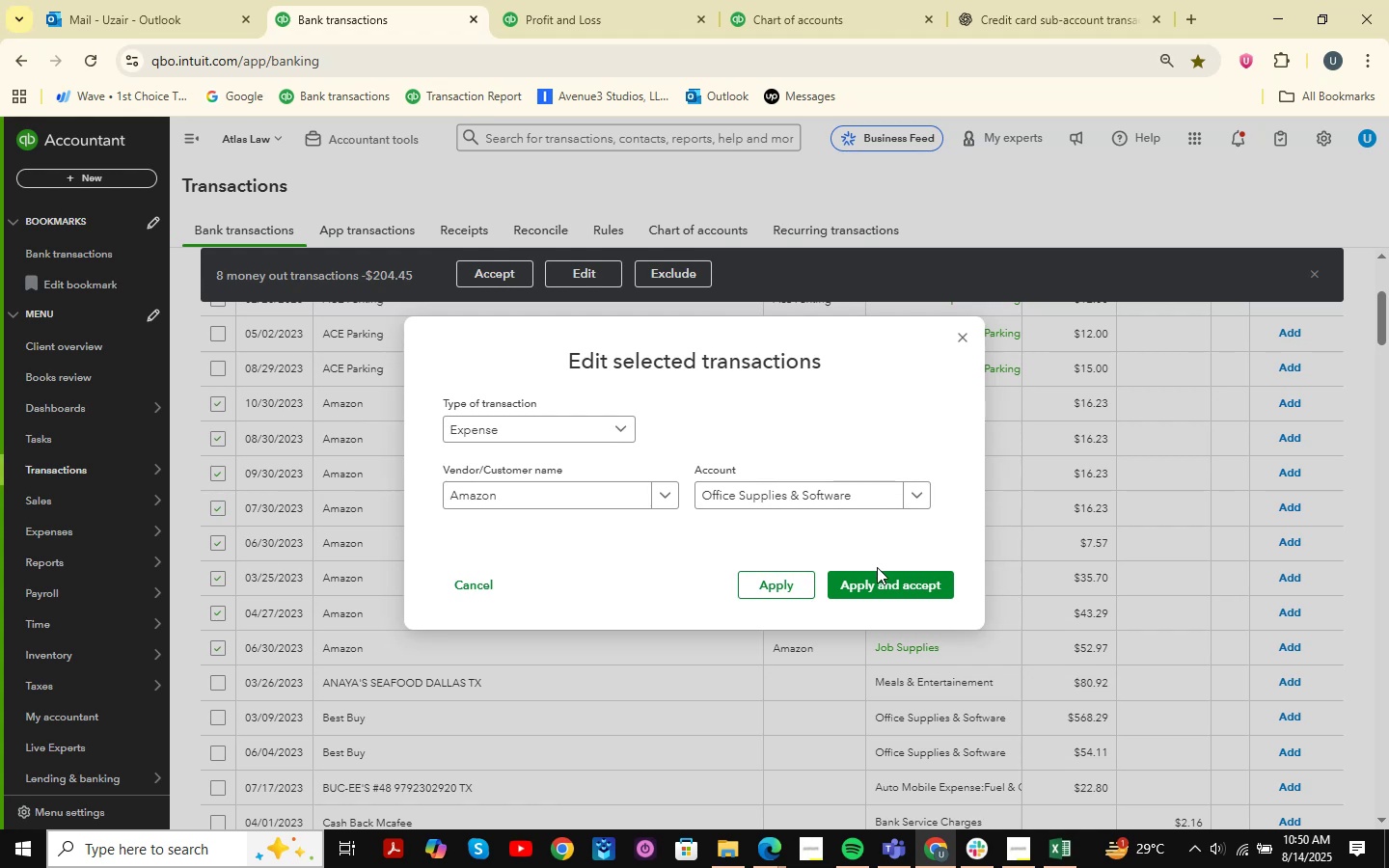 
left_click([900, 578])
 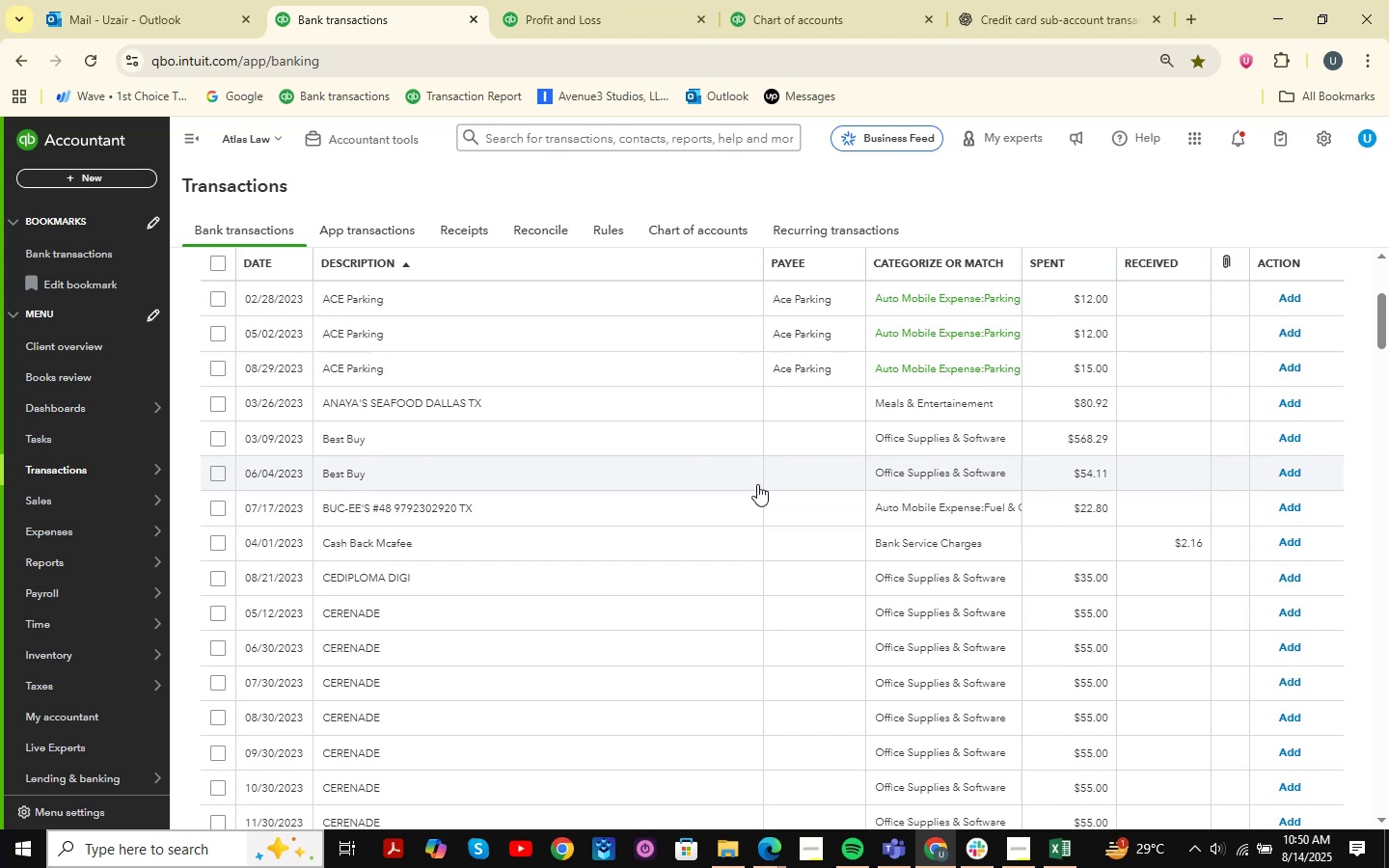 
wait(23.58)
 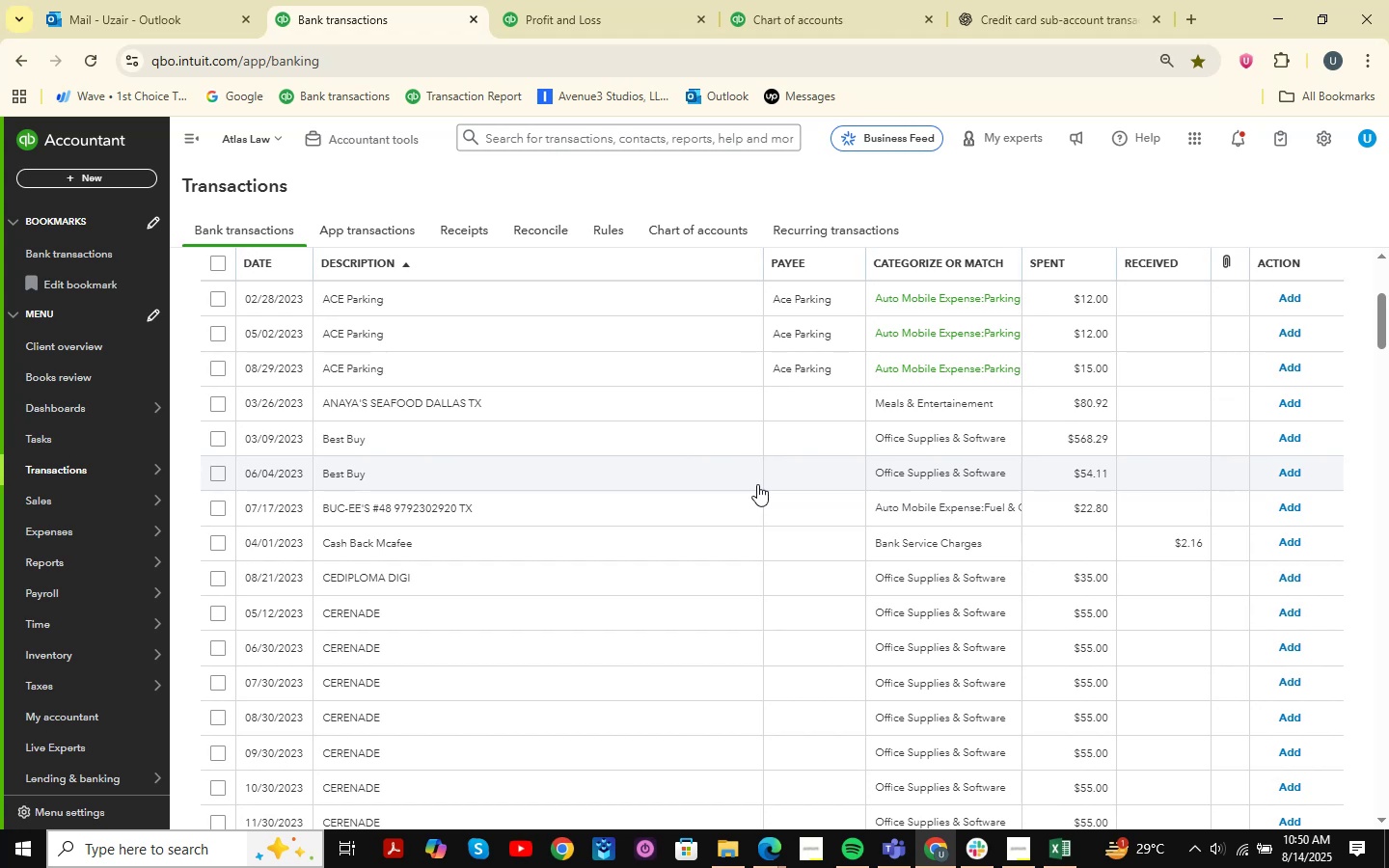 
scroll: coordinate [589, 516], scroll_direction: up, amount: 1.0
 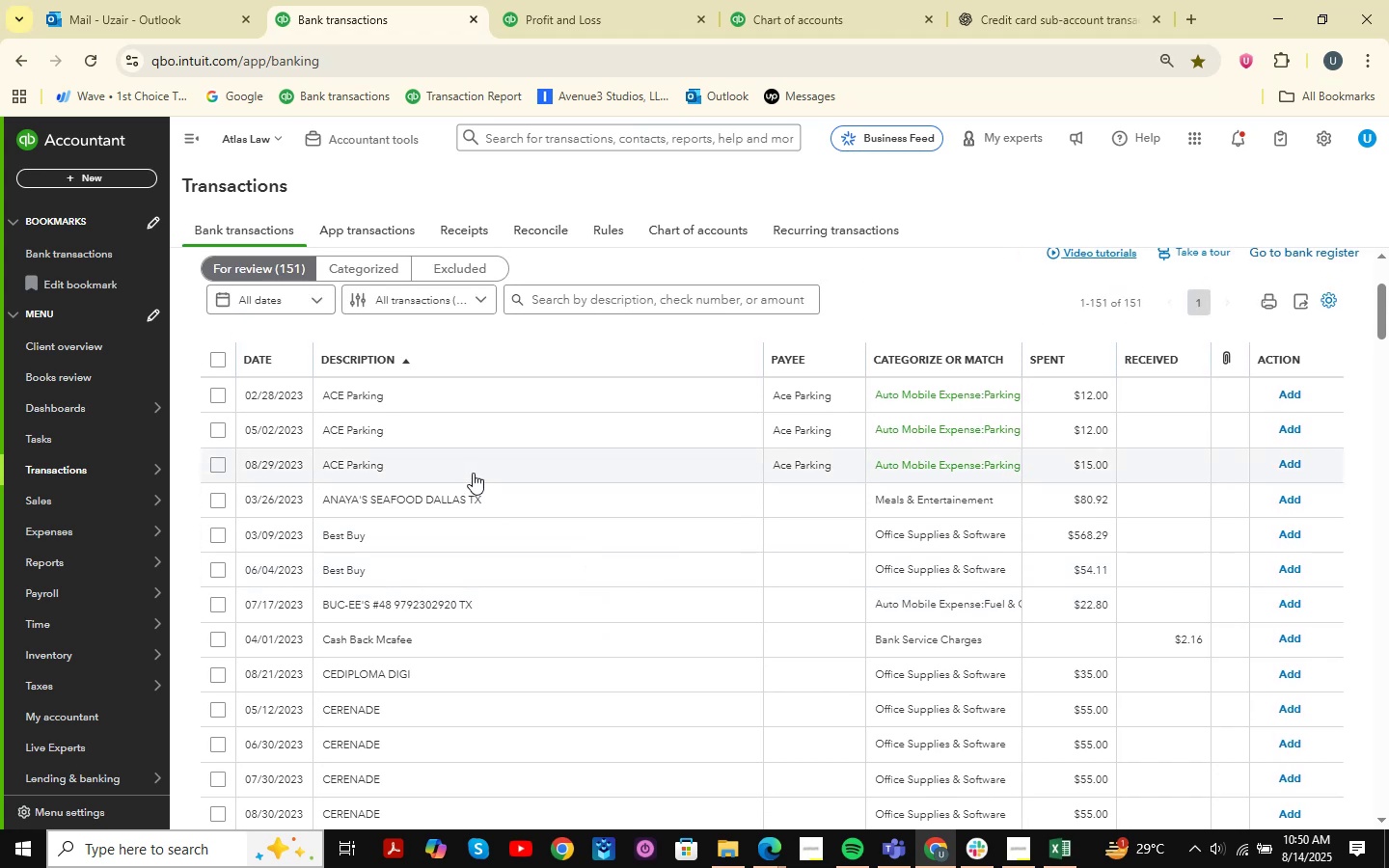 
left_click_drag(start_coordinate=[763, 352], to_coordinate=[727, 363])
 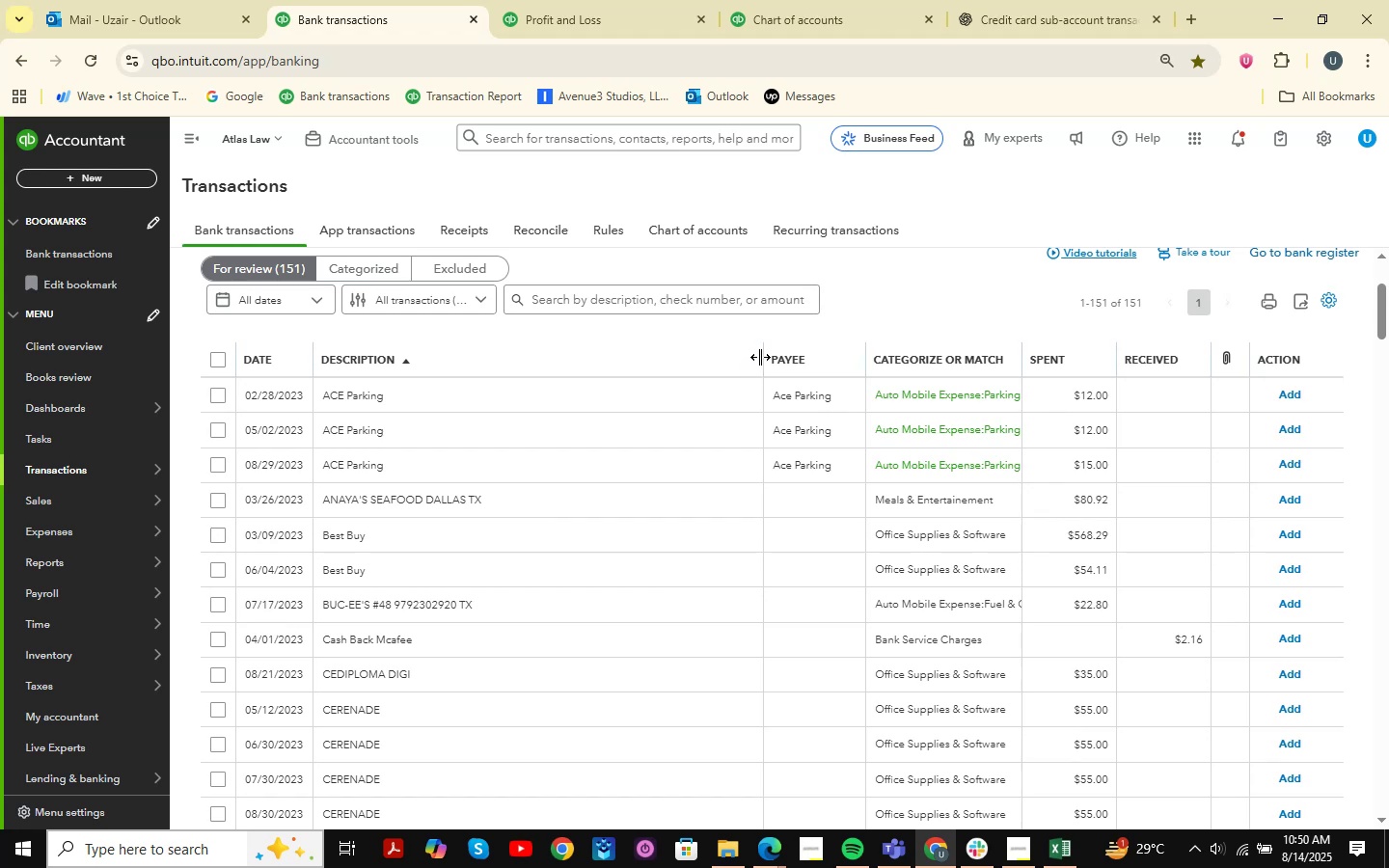 
left_click_drag(start_coordinate=[760, 357], to_coordinate=[606, 355])
 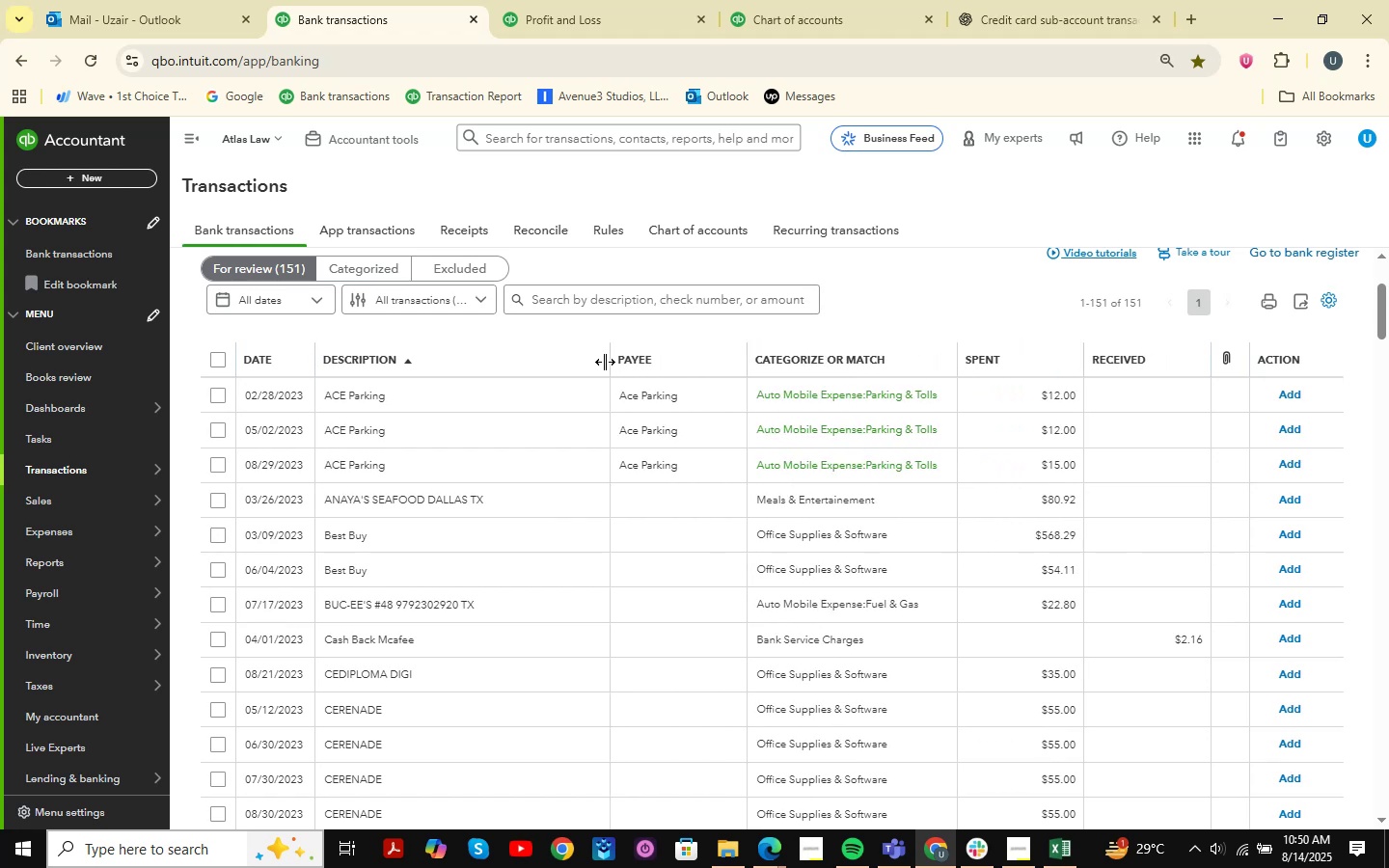 
left_click([597, 361])
 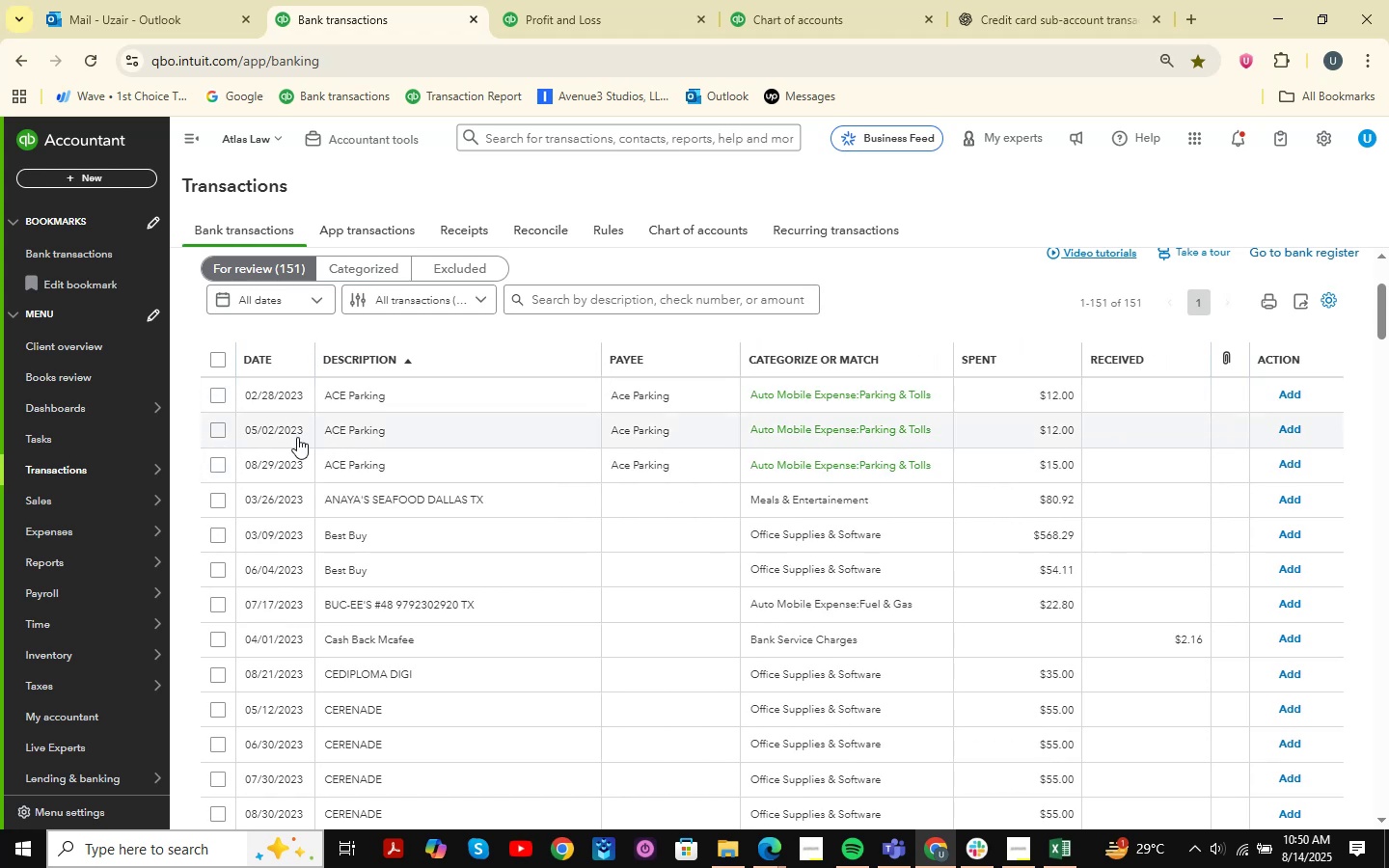 
double_click([211, 399])
 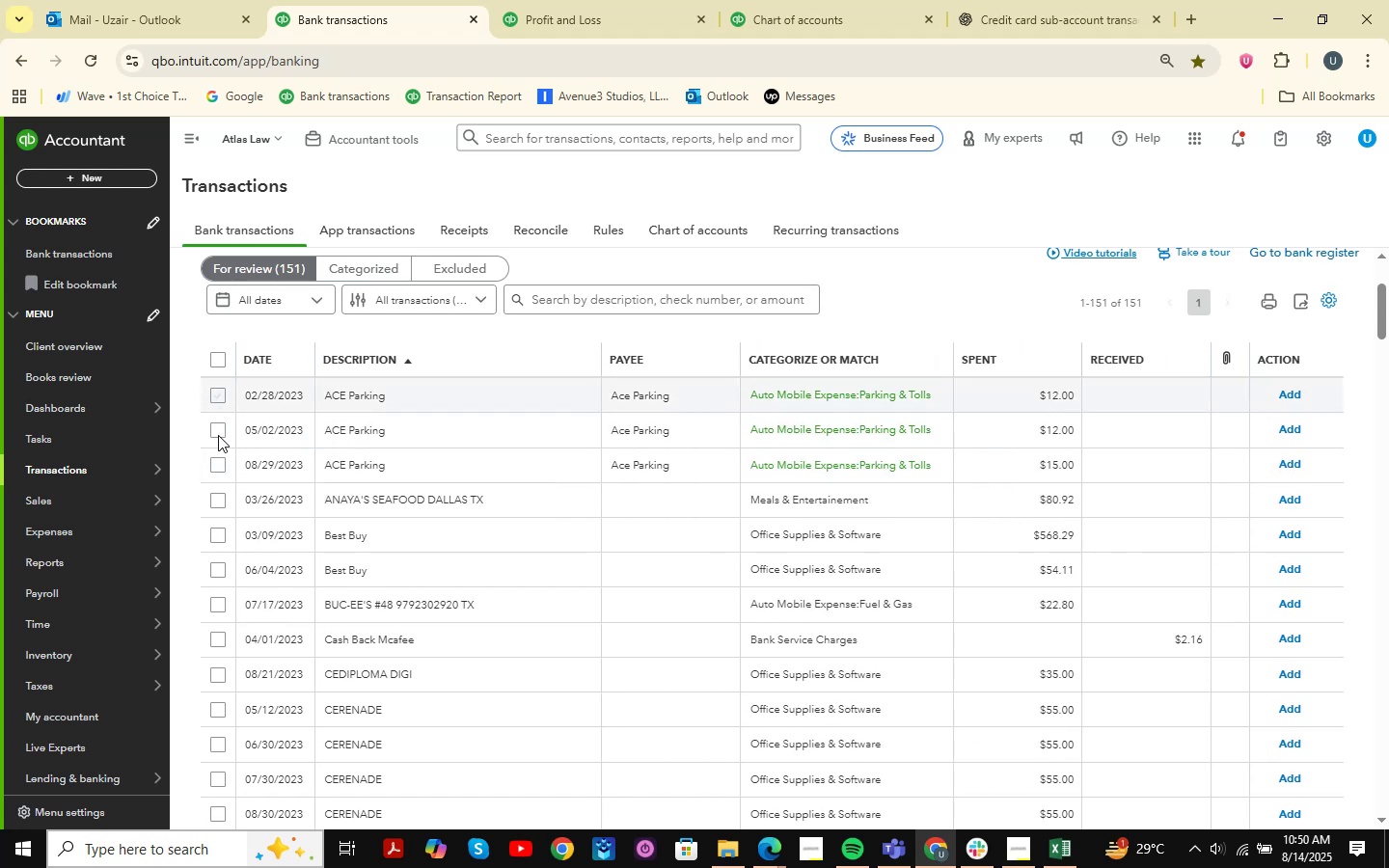 
triple_click([218, 435])
 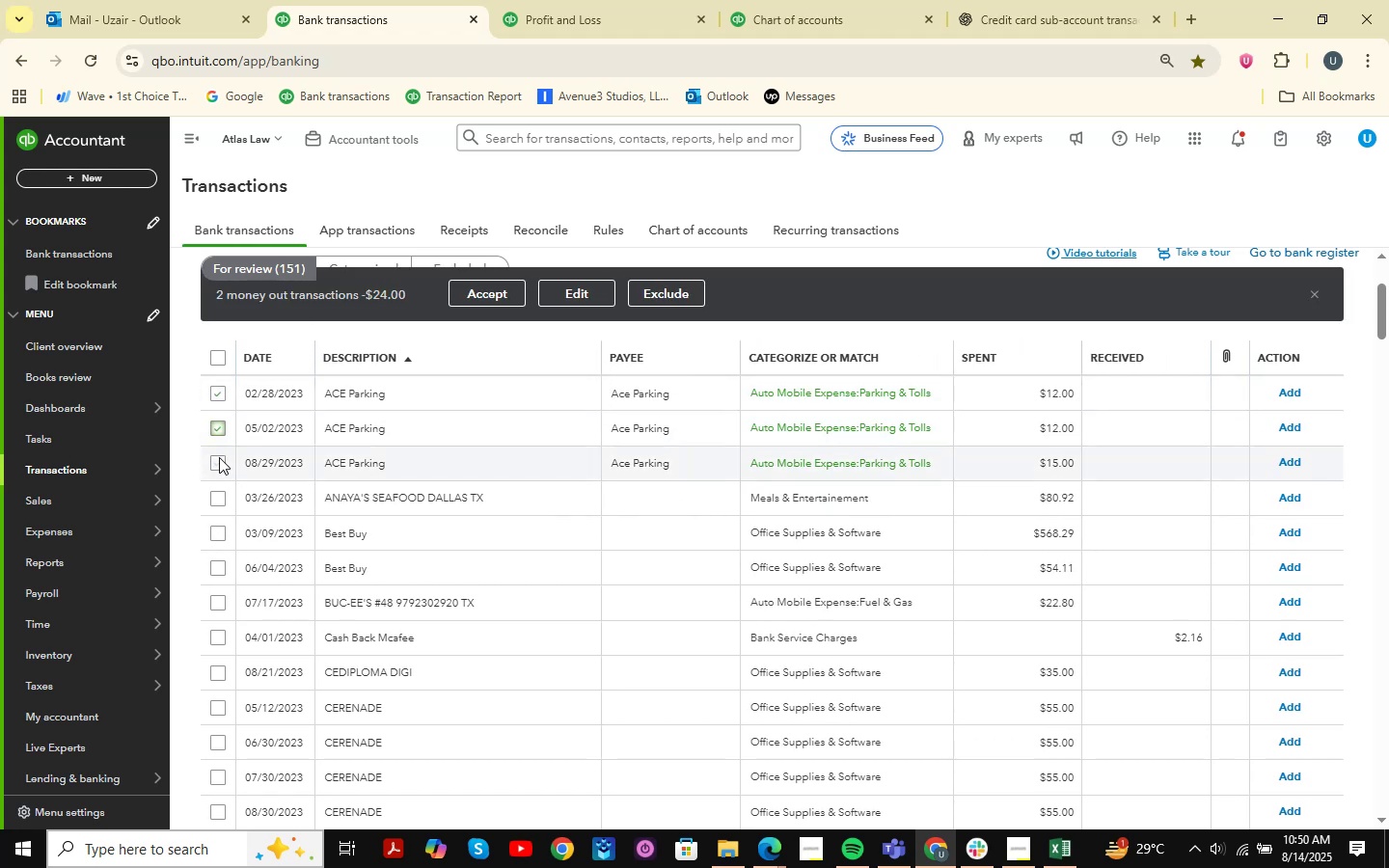 
left_click([219, 457])
 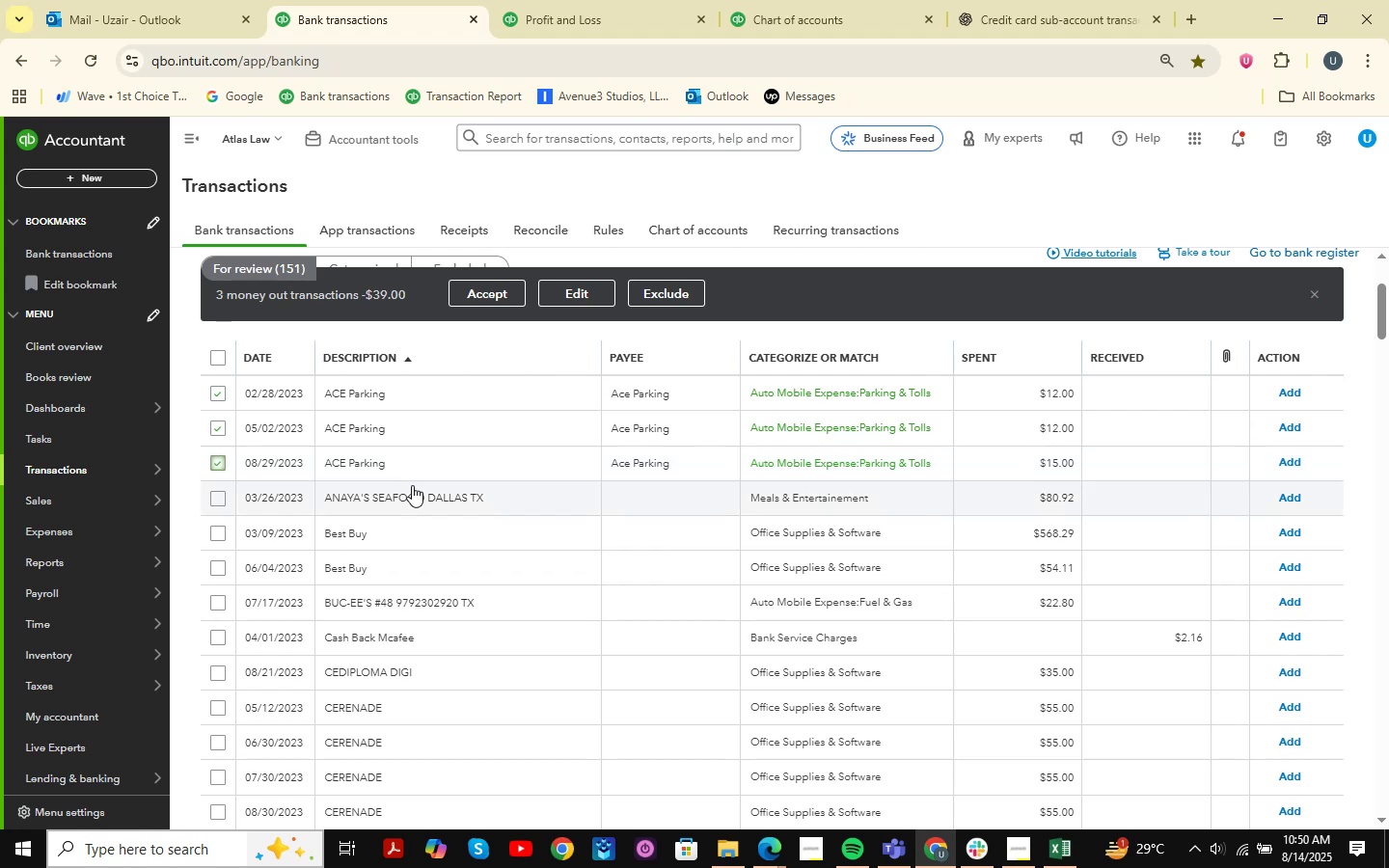 
wait(9.89)
 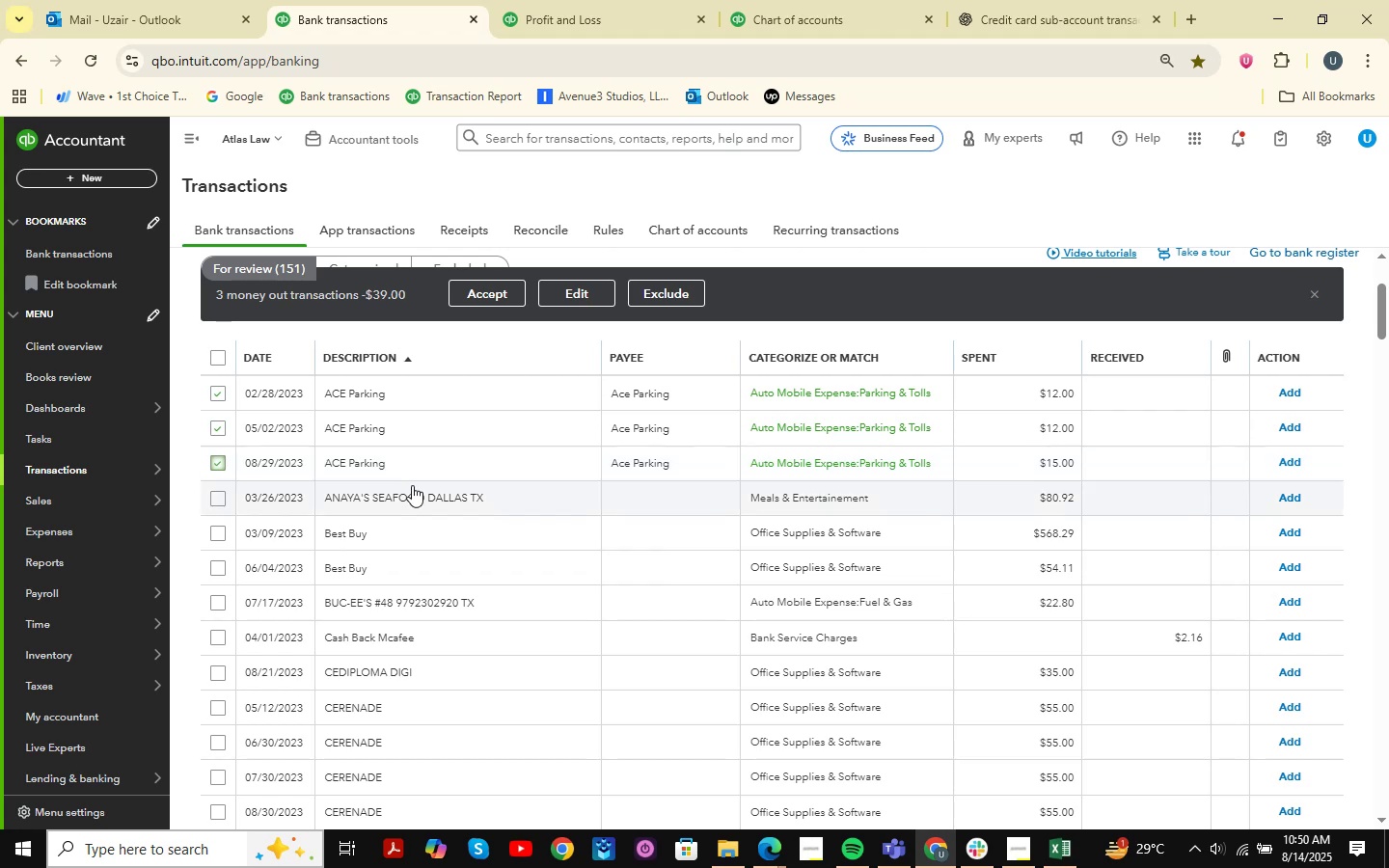 
left_click([491, 285])
 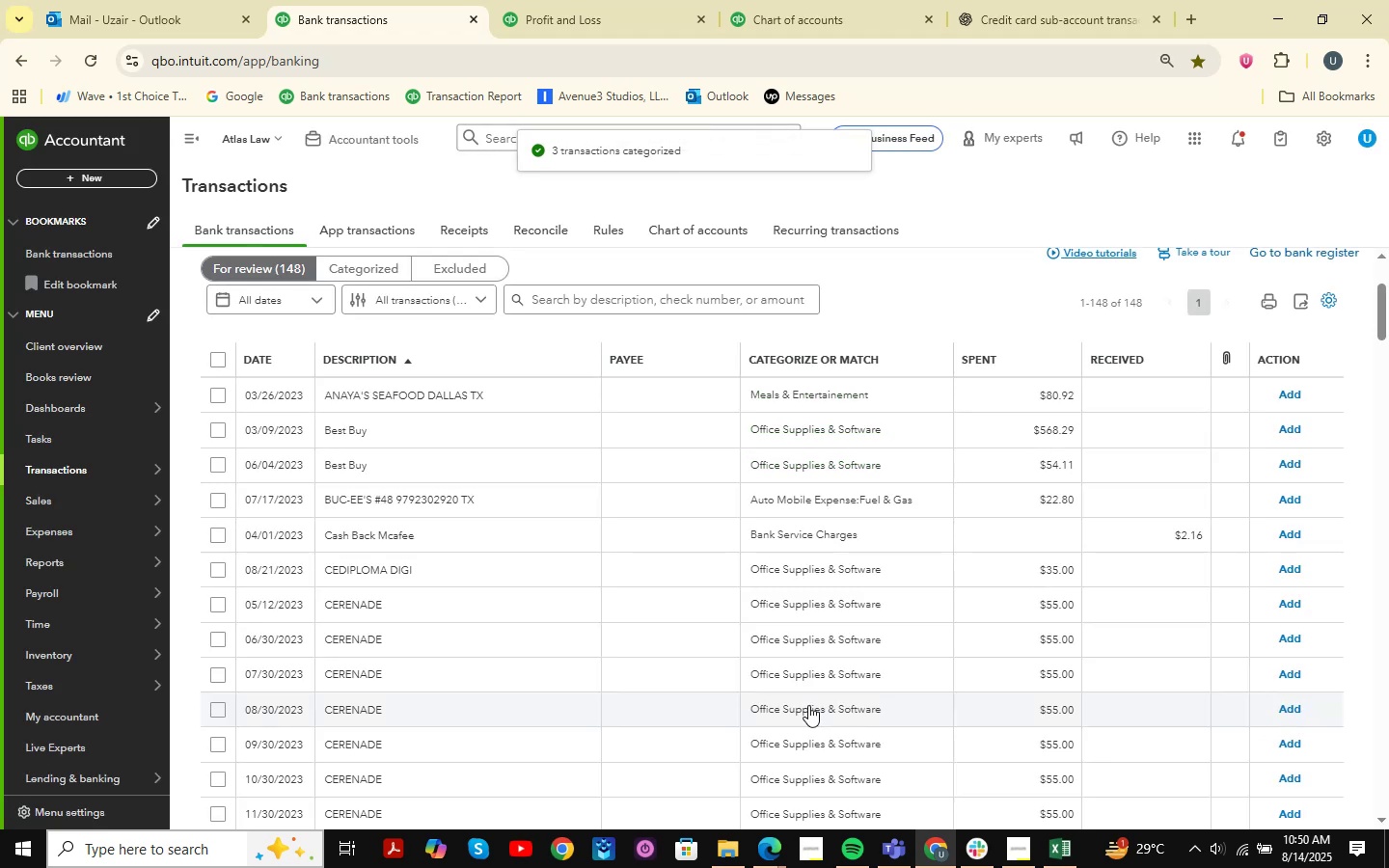 
wait(9.78)
 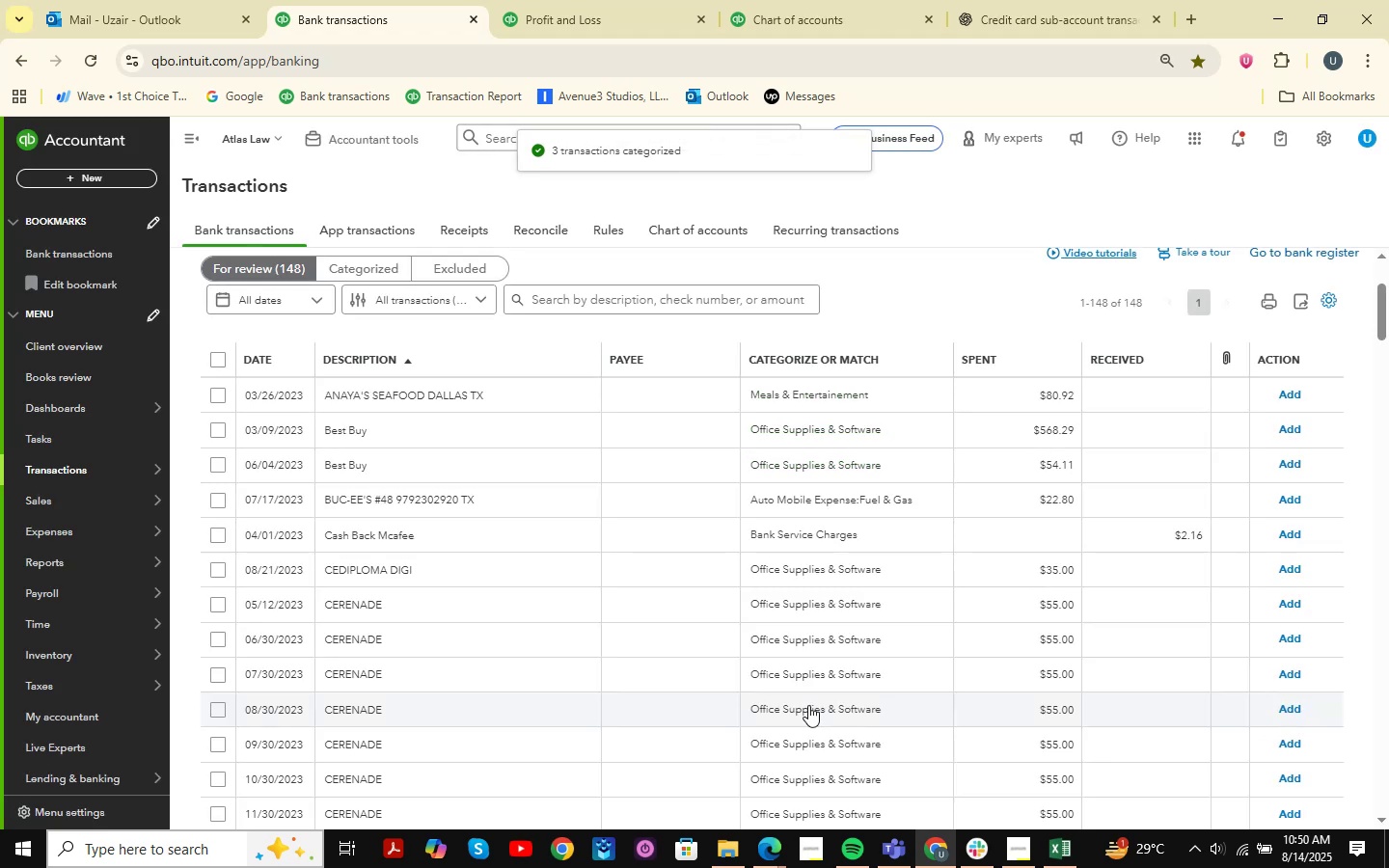 
scroll: coordinate [644, 480], scroll_direction: down, amount: 3.0
 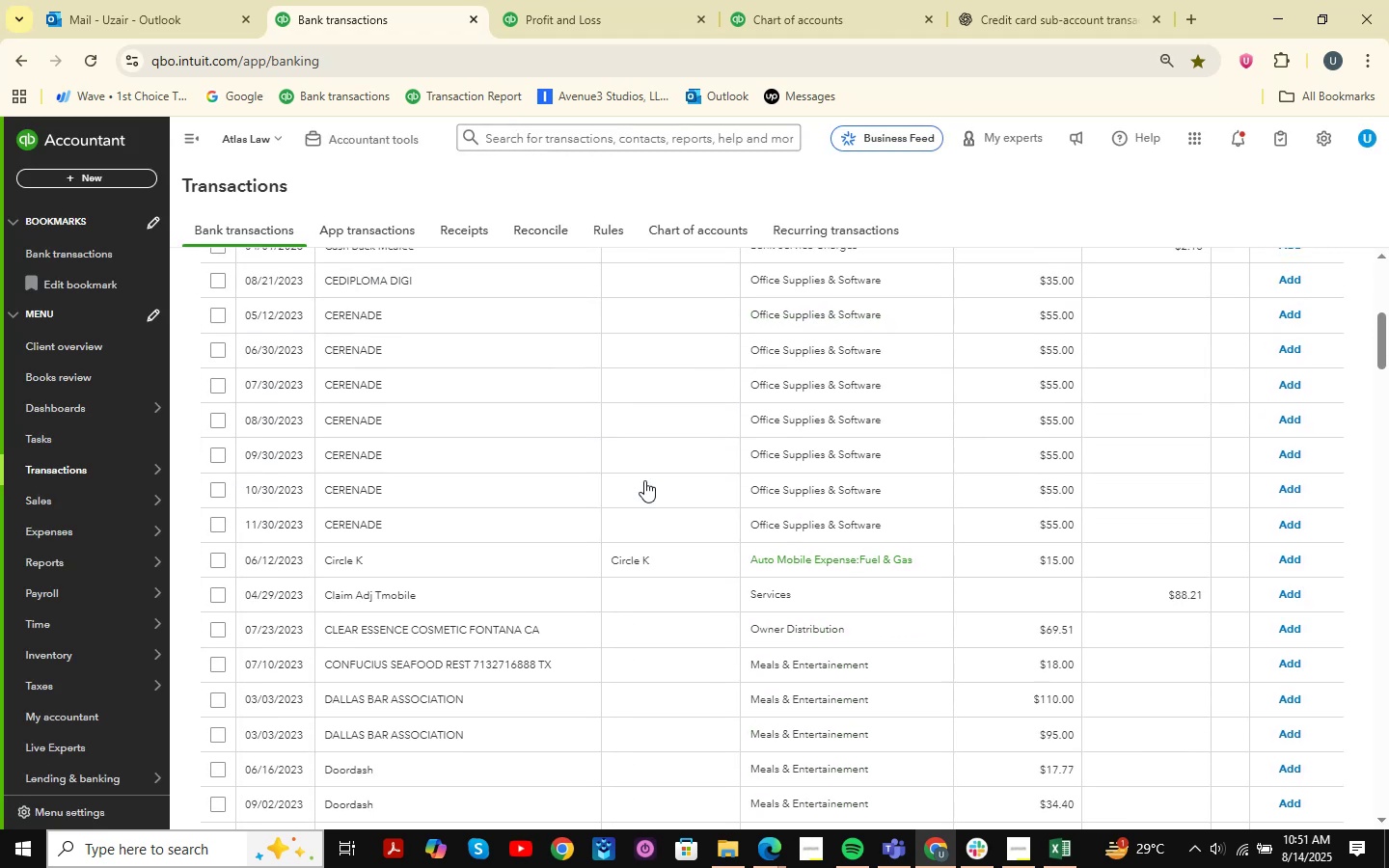 
scroll: coordinate [644, 480], scroll_direction: up, amount: 4.0
 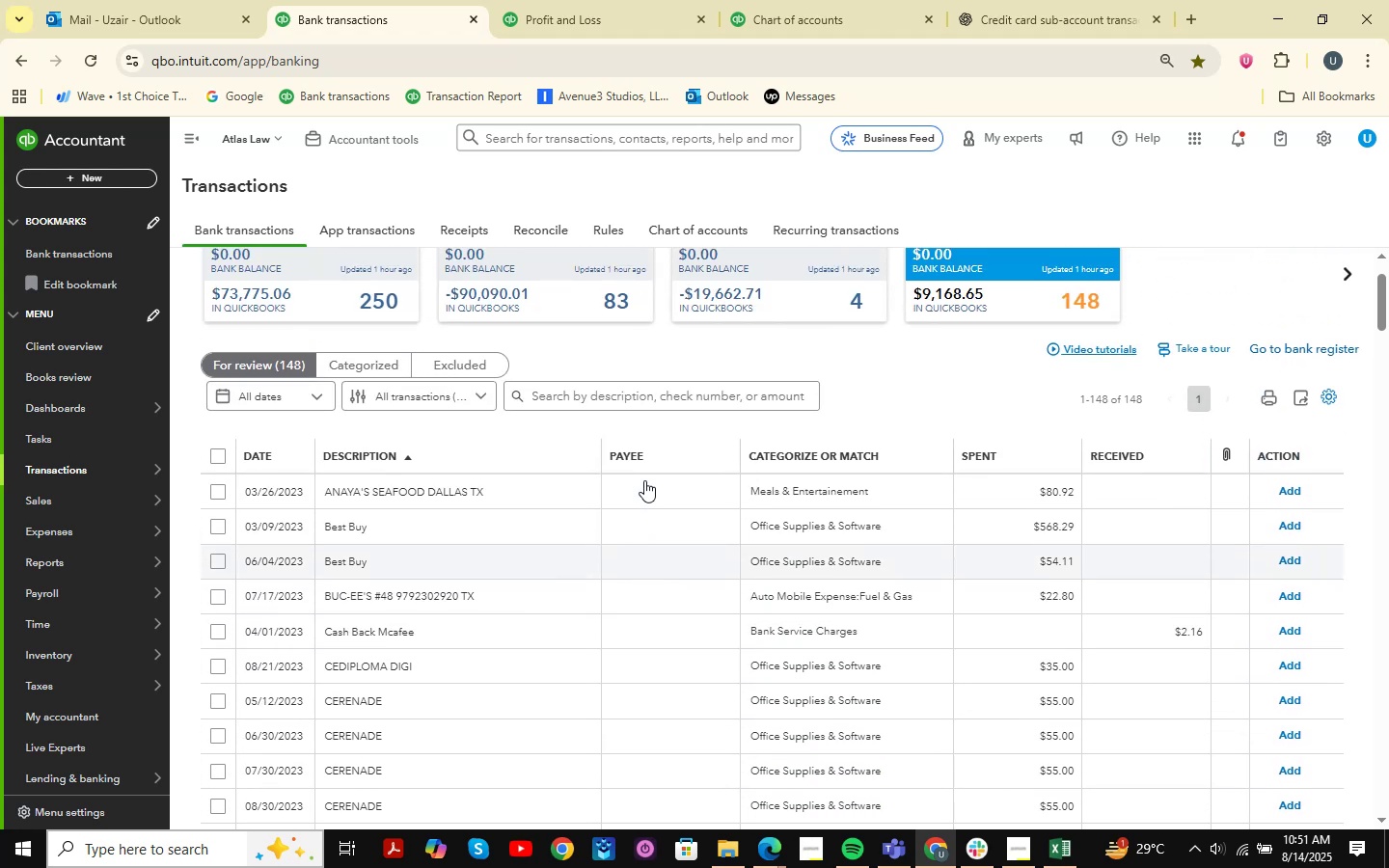 
scroll: coordinate [644, 480], scroll_direction: down, amount: 32.0
 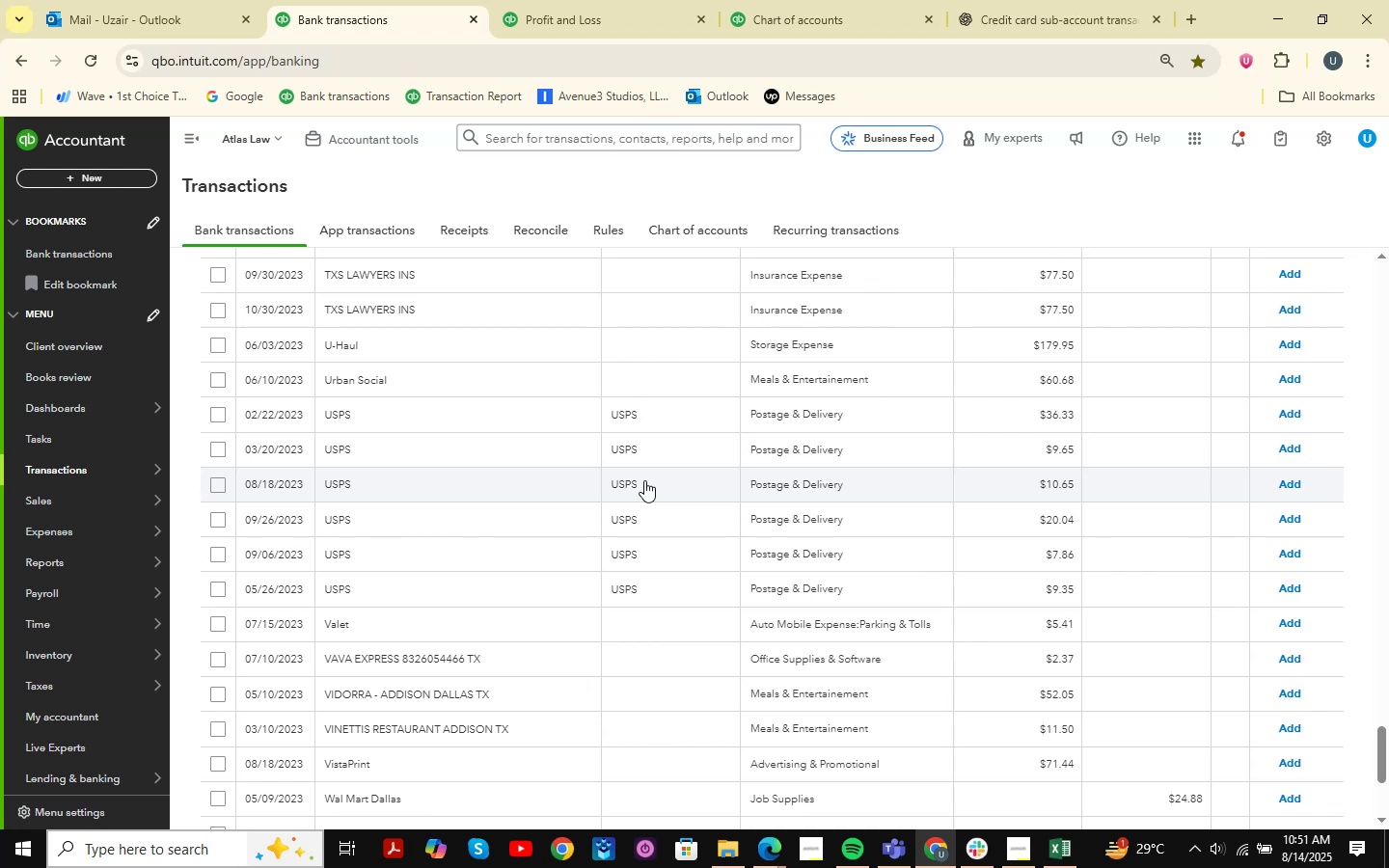 
wait(14.27)
 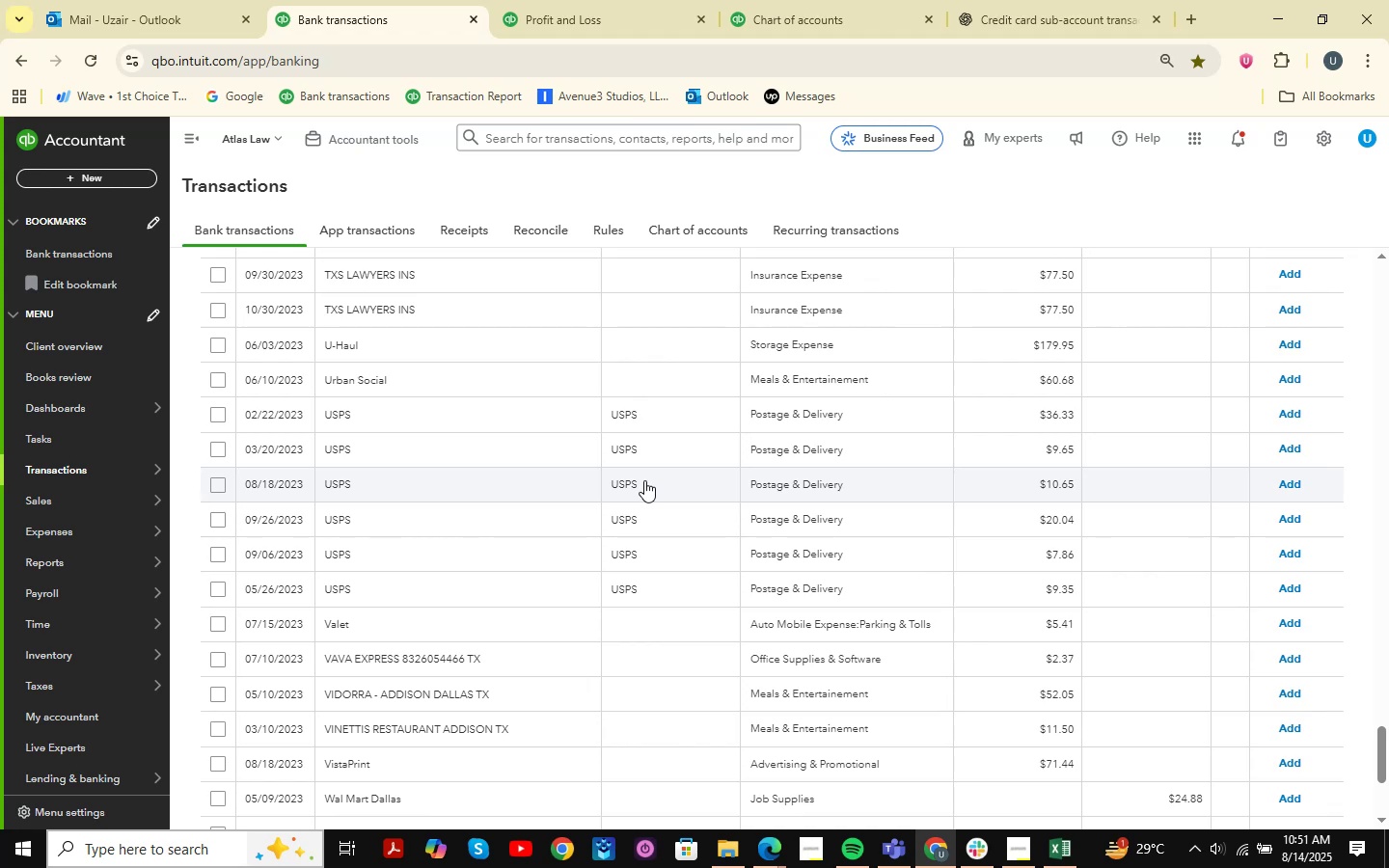 
left_click([217, 416])
 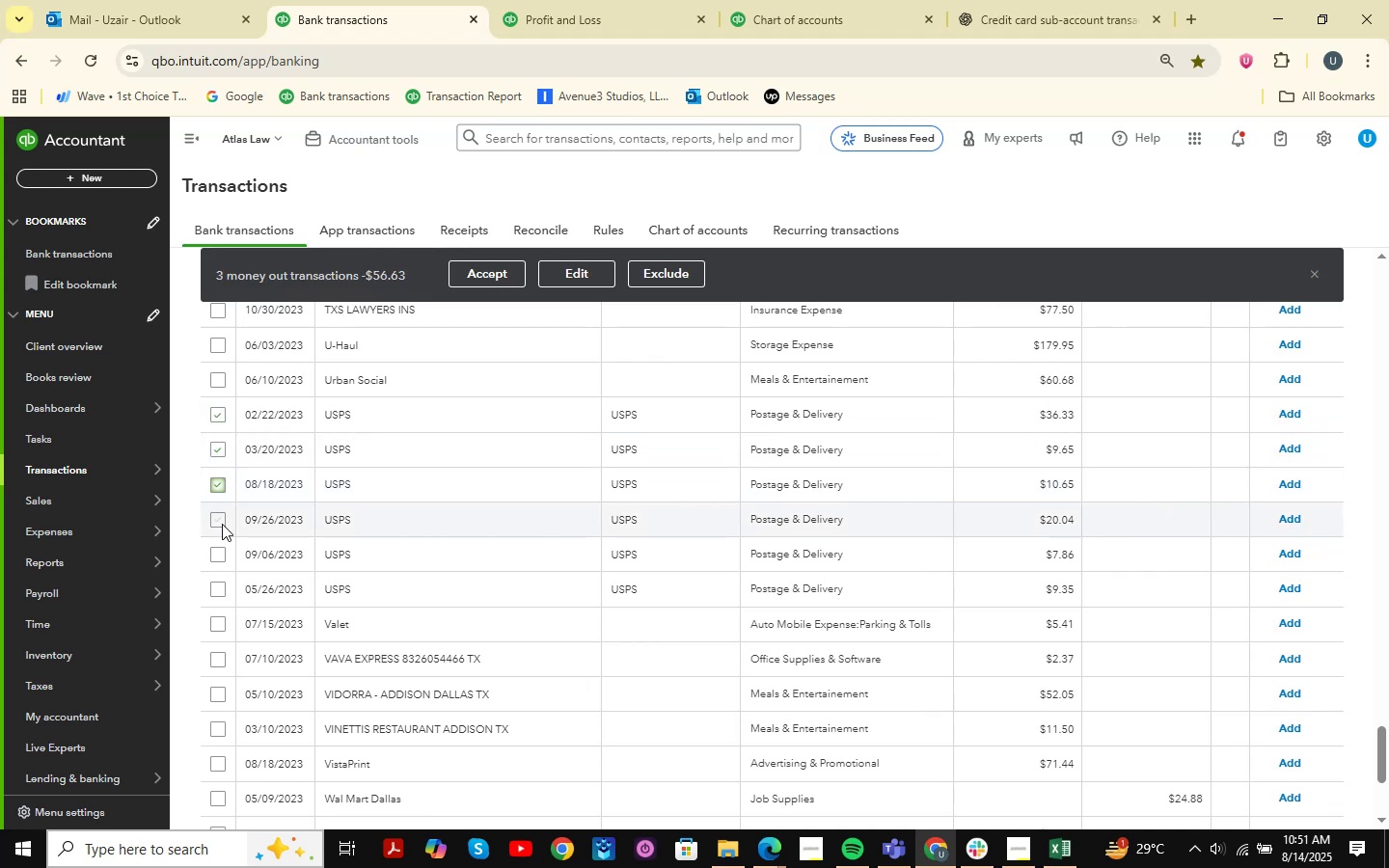 
left_click([221, 556])
 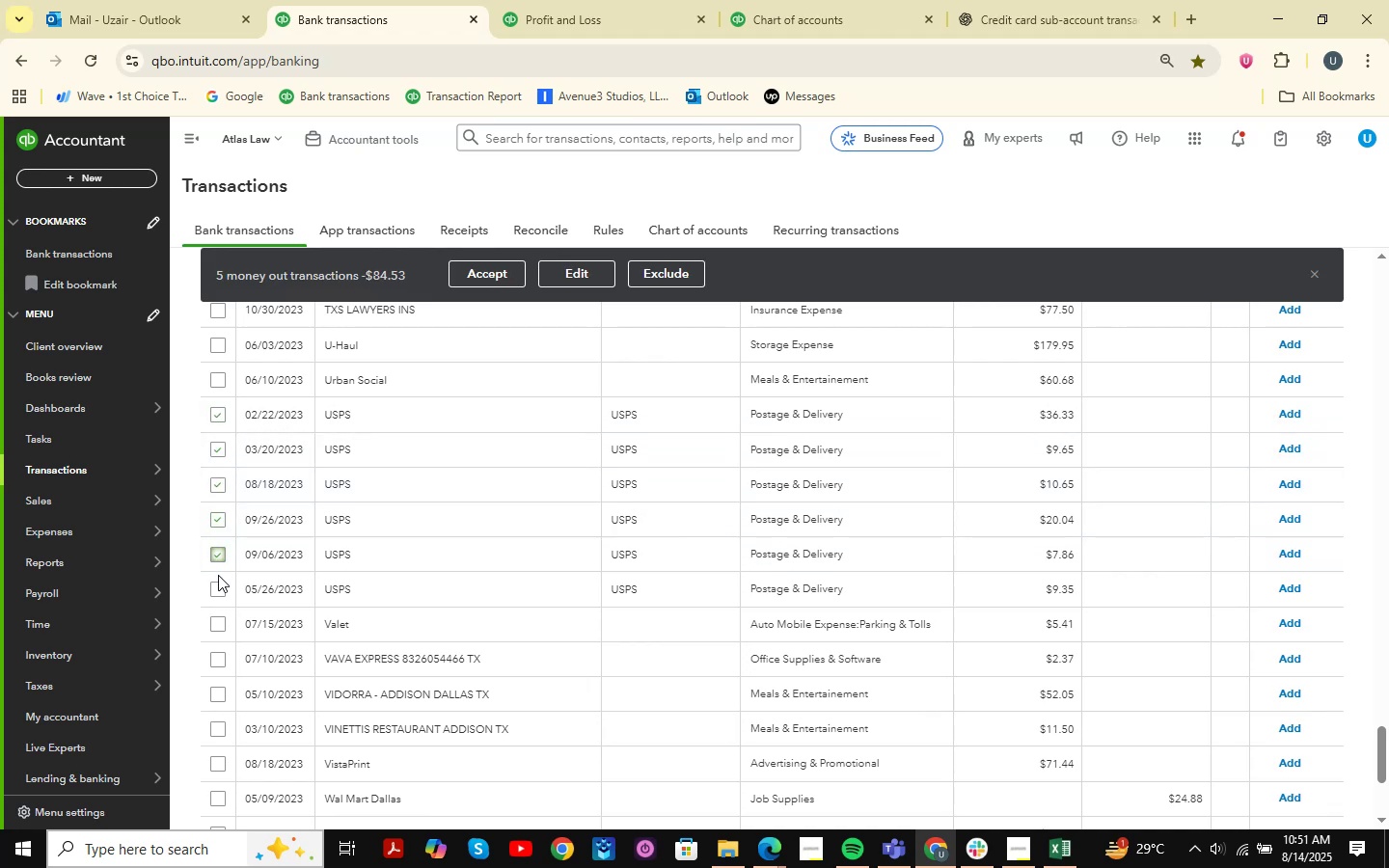 
left_click([218, 582])
 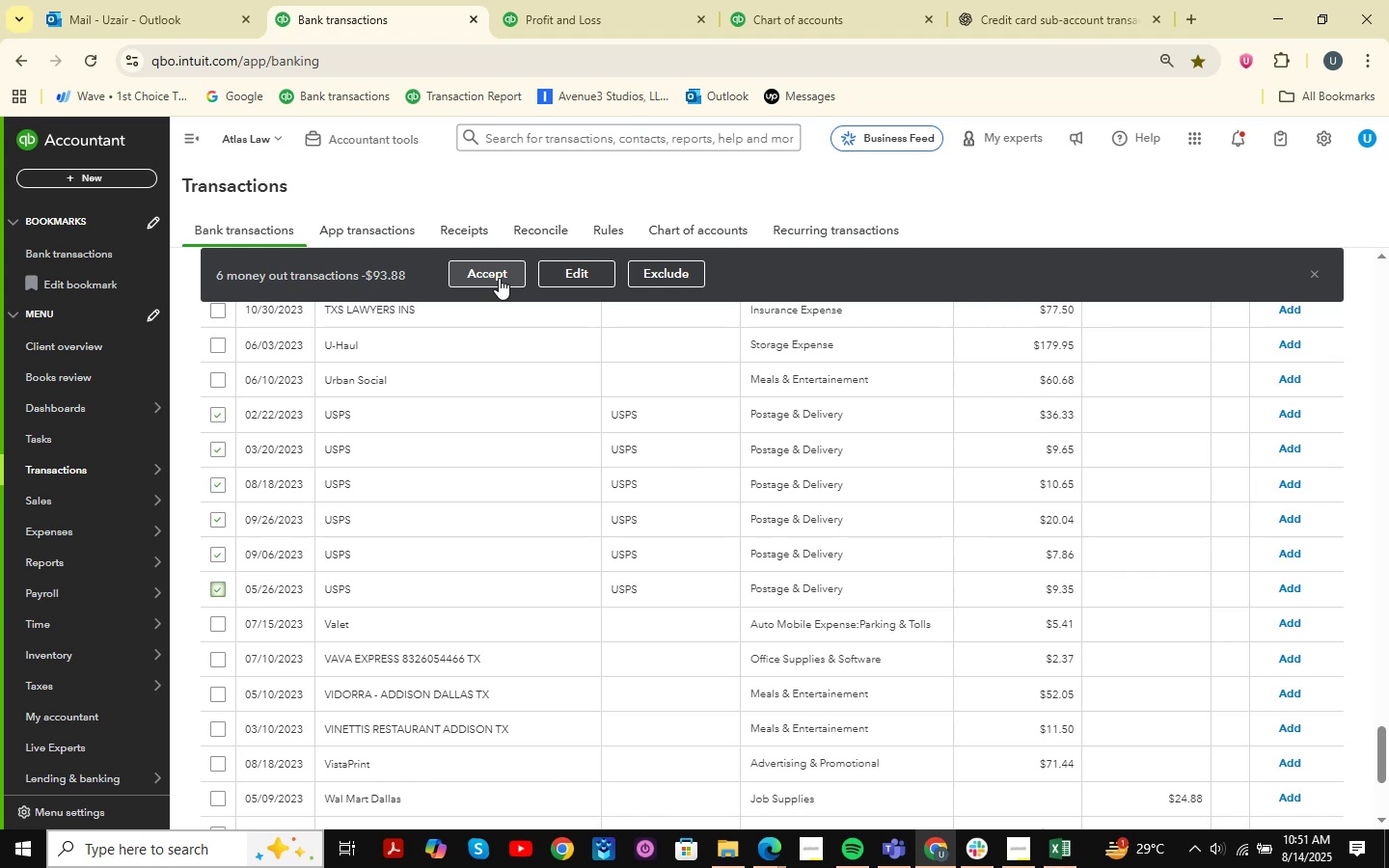 
wait(12.43)
 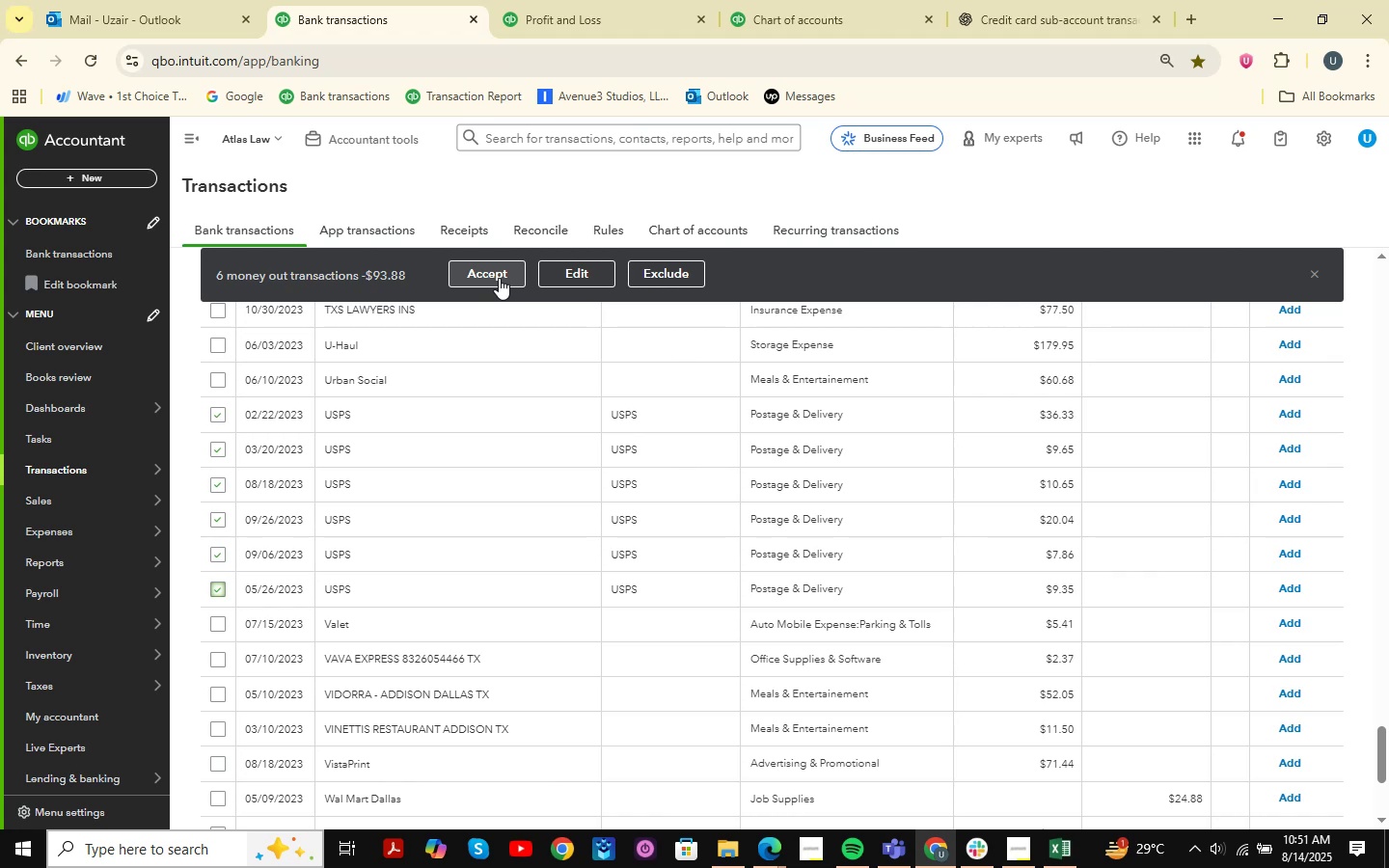 
left_click([483, 270])
 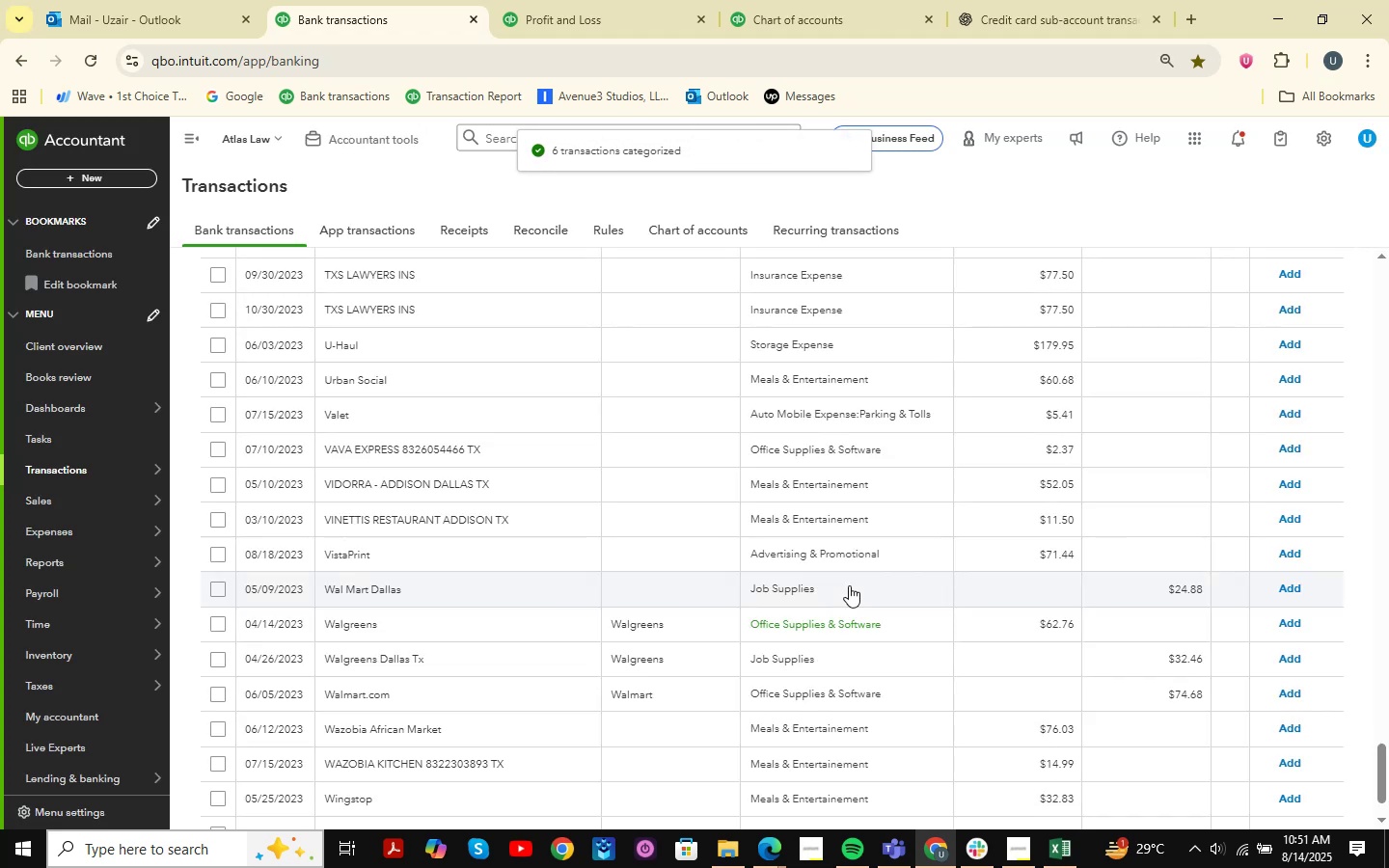 
wait(12.46)
 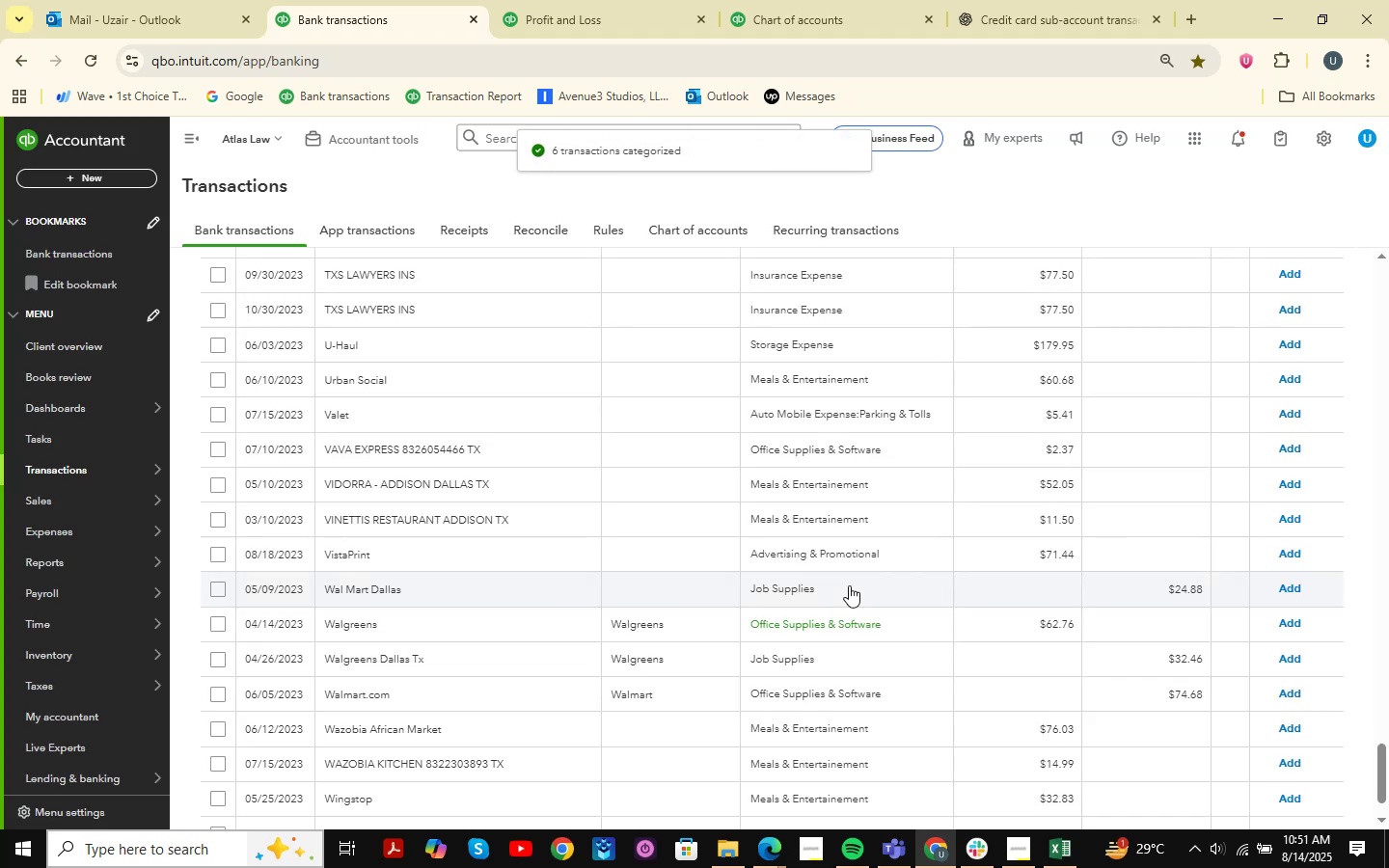 
scroll: coordinate [960, 635], scroll_direction: down, amount: 5.0
 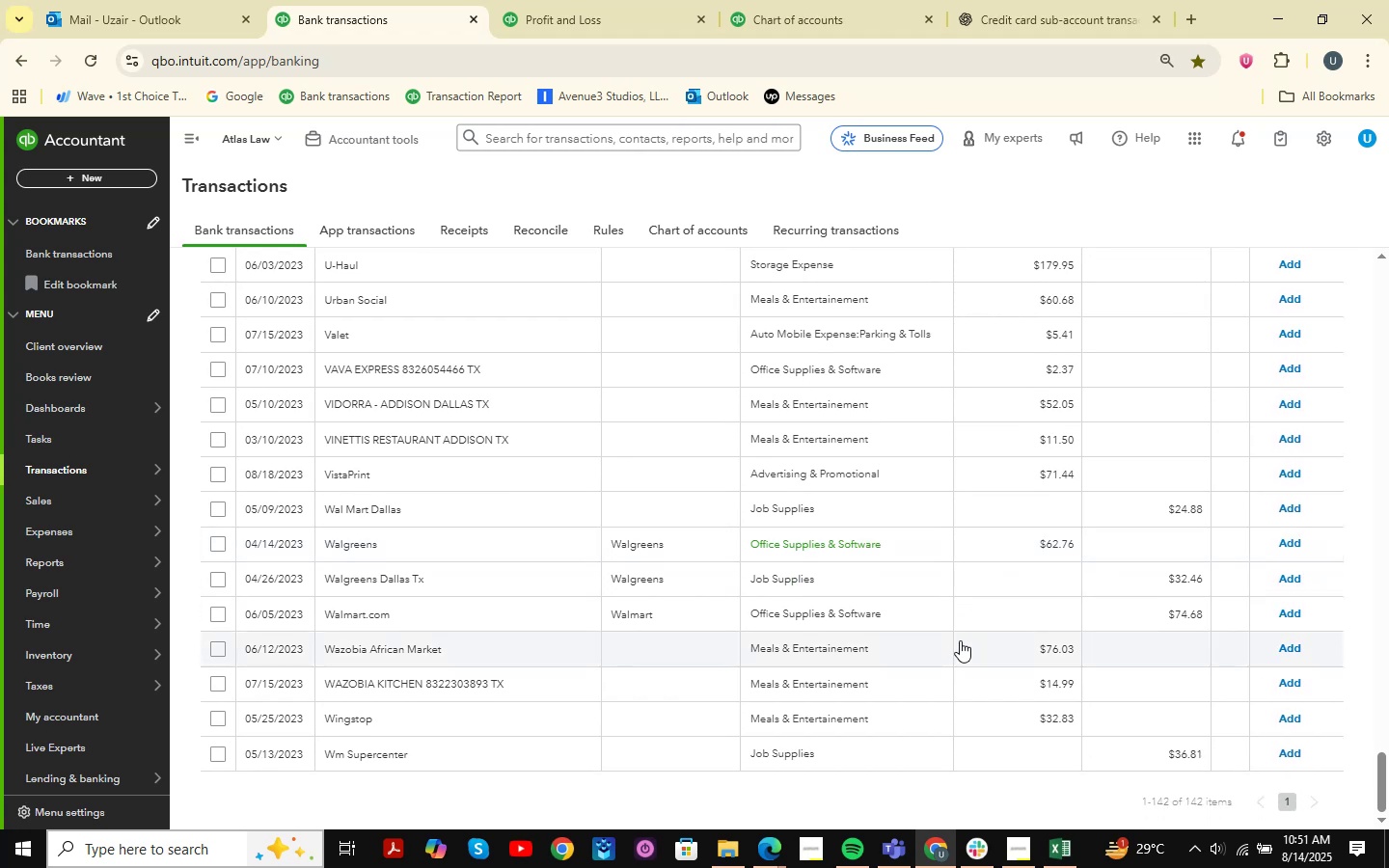 
scroll: coordinate [710, 582], scroll_direction: up, amount: 11.0
 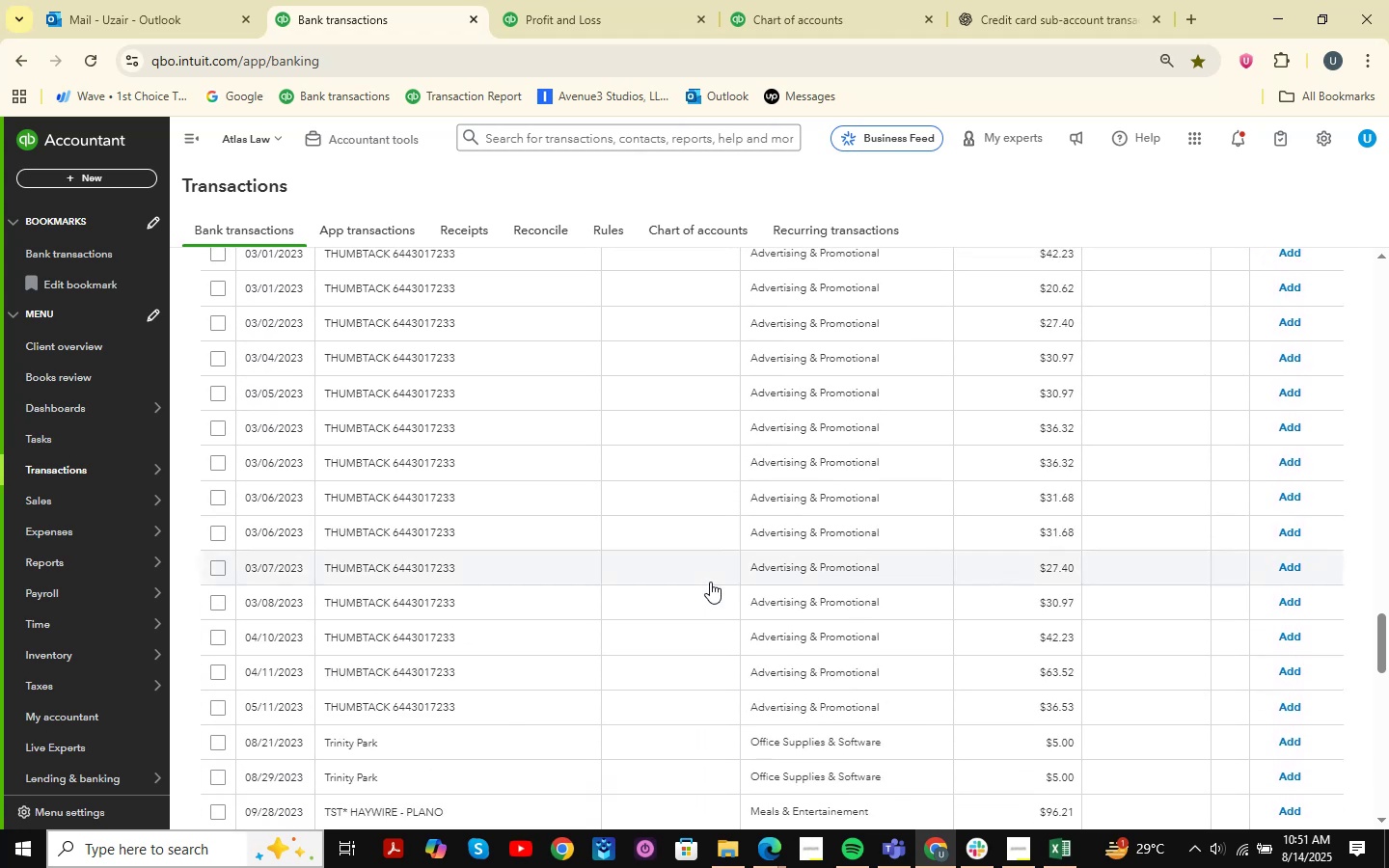 
scroll: coordinate [710, 582], scroll_direction: down, amount: 2.0
 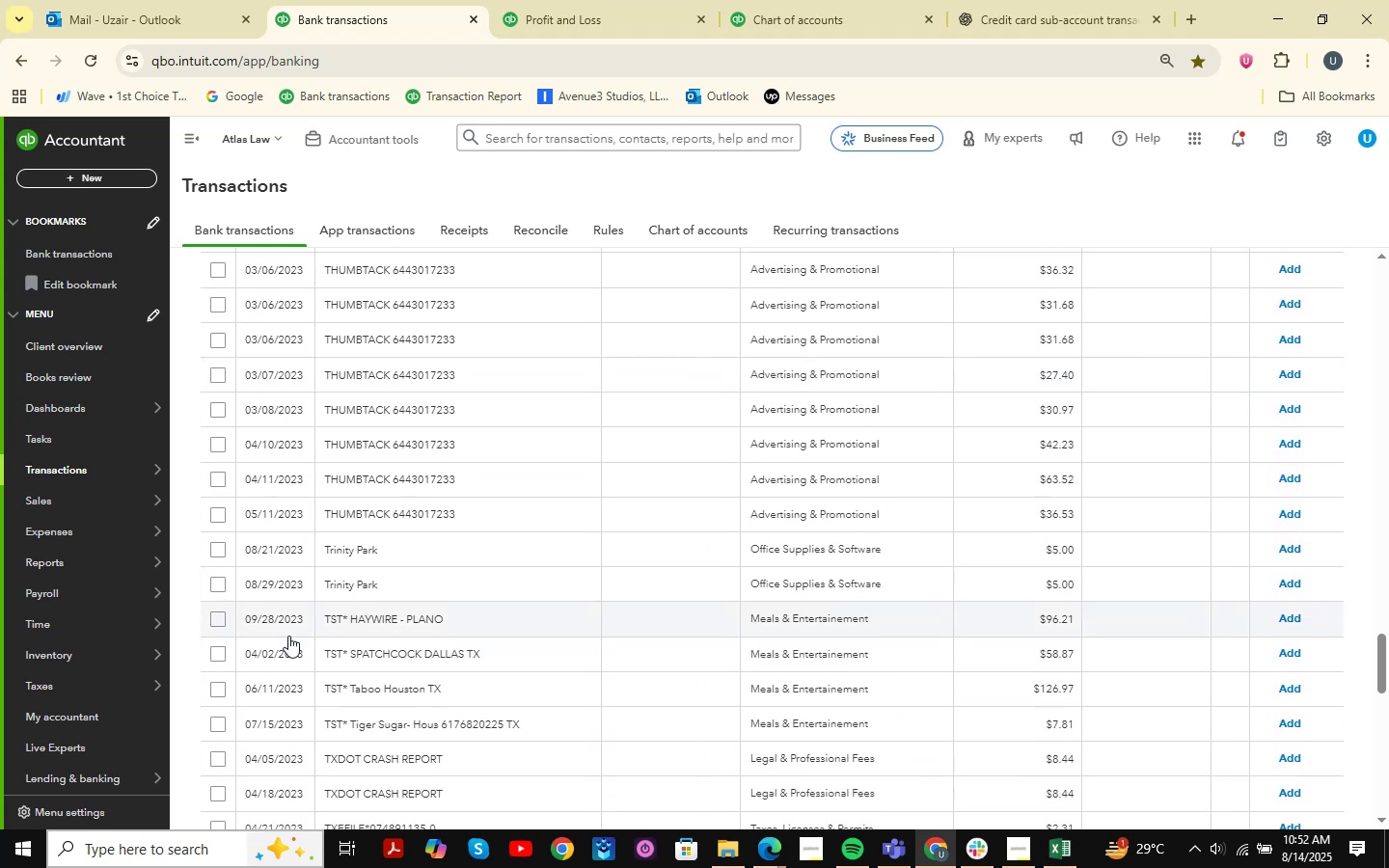 
left_click([219, 619])
 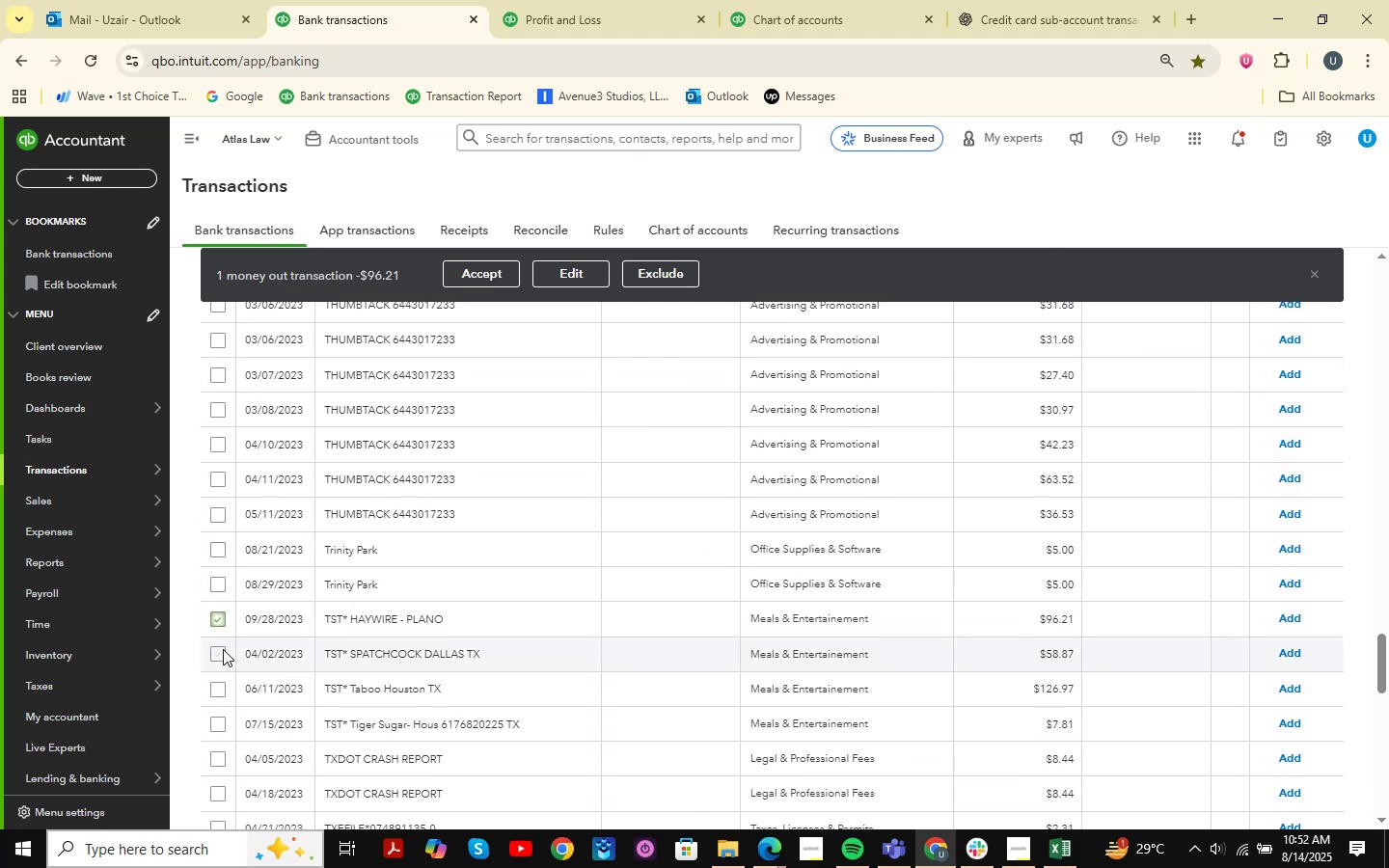 
left_click([223, 649])
 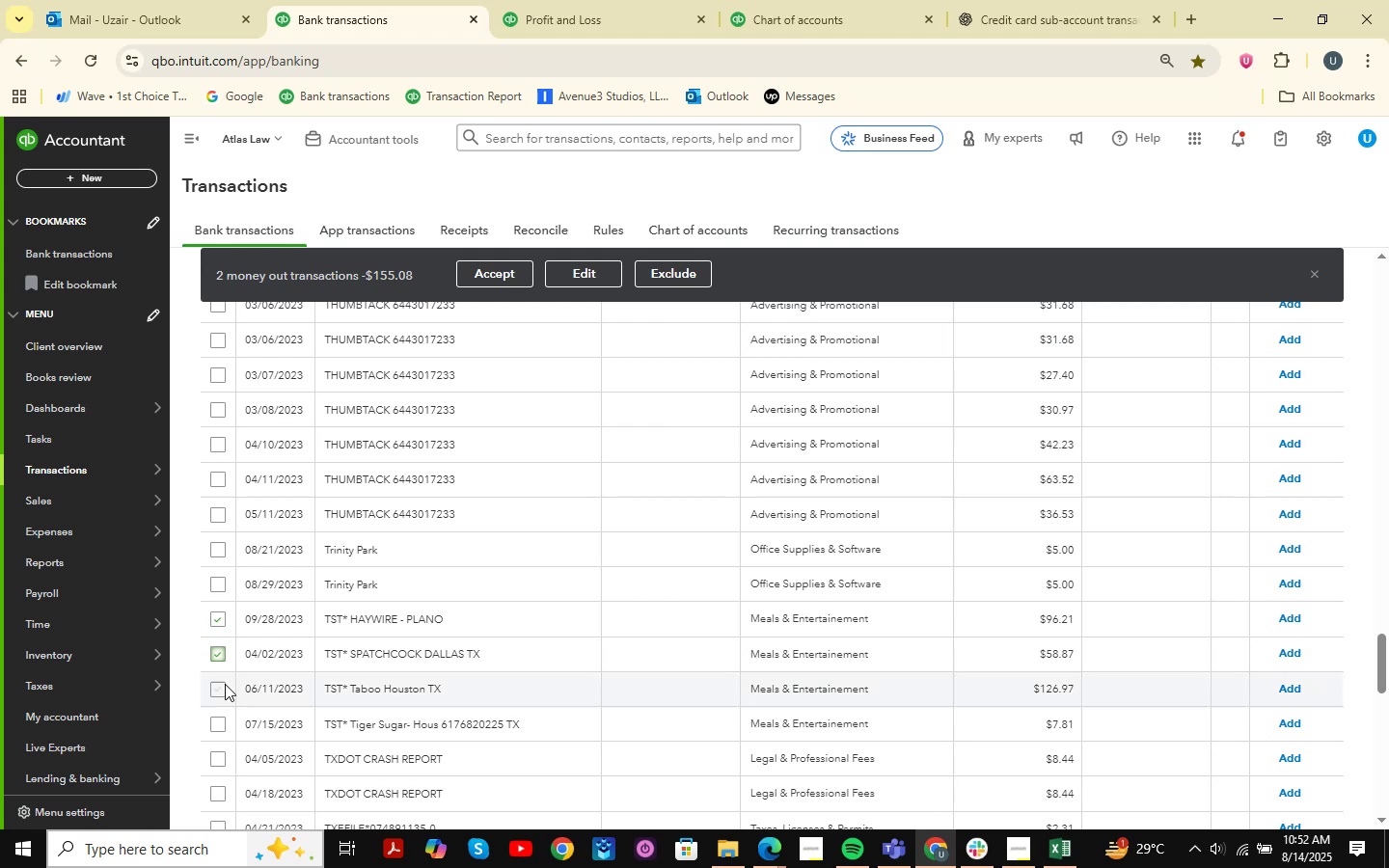 
left_click([226, 686])
 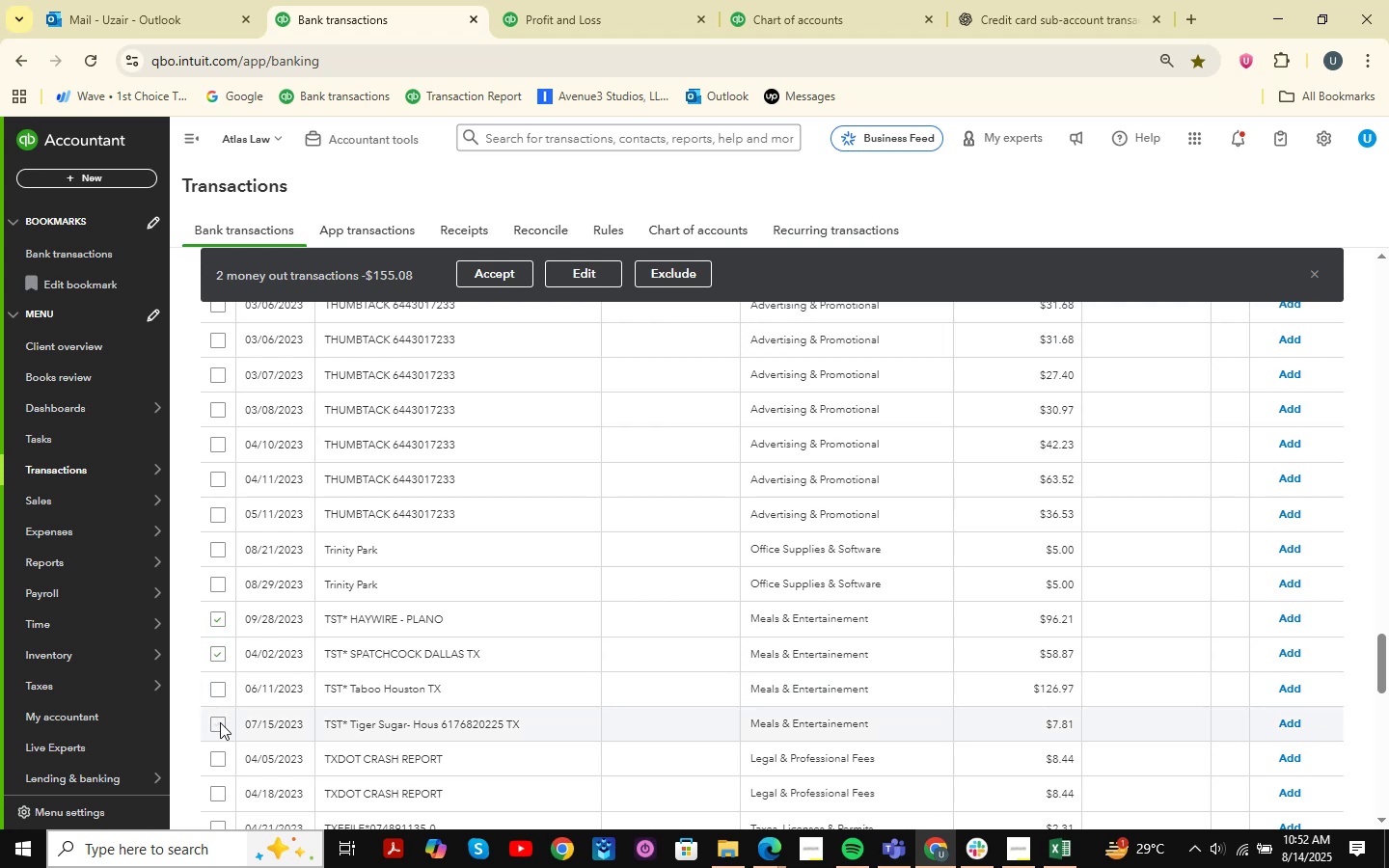 
left_click([220, 722])
 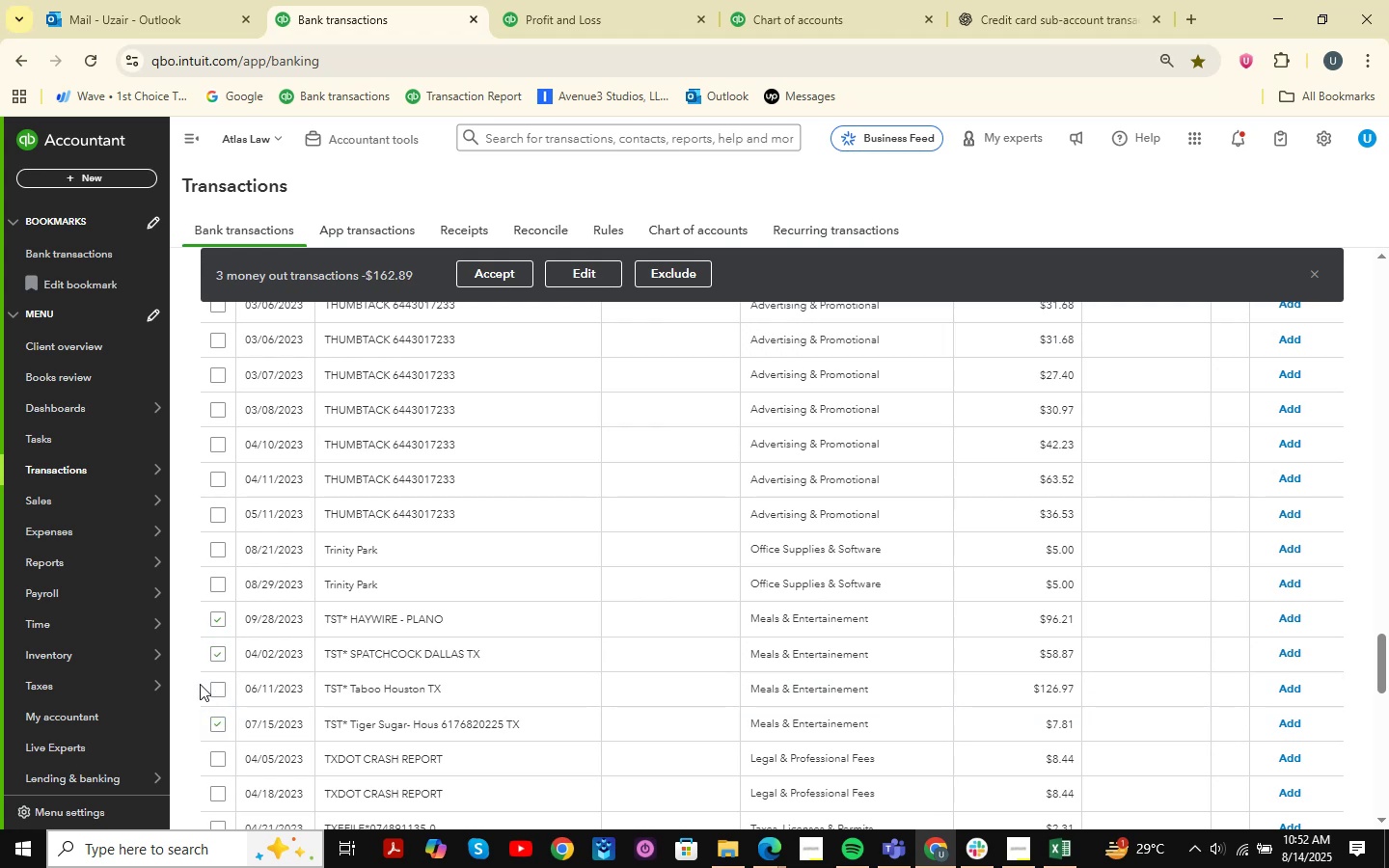 
double_click([214, 687])
 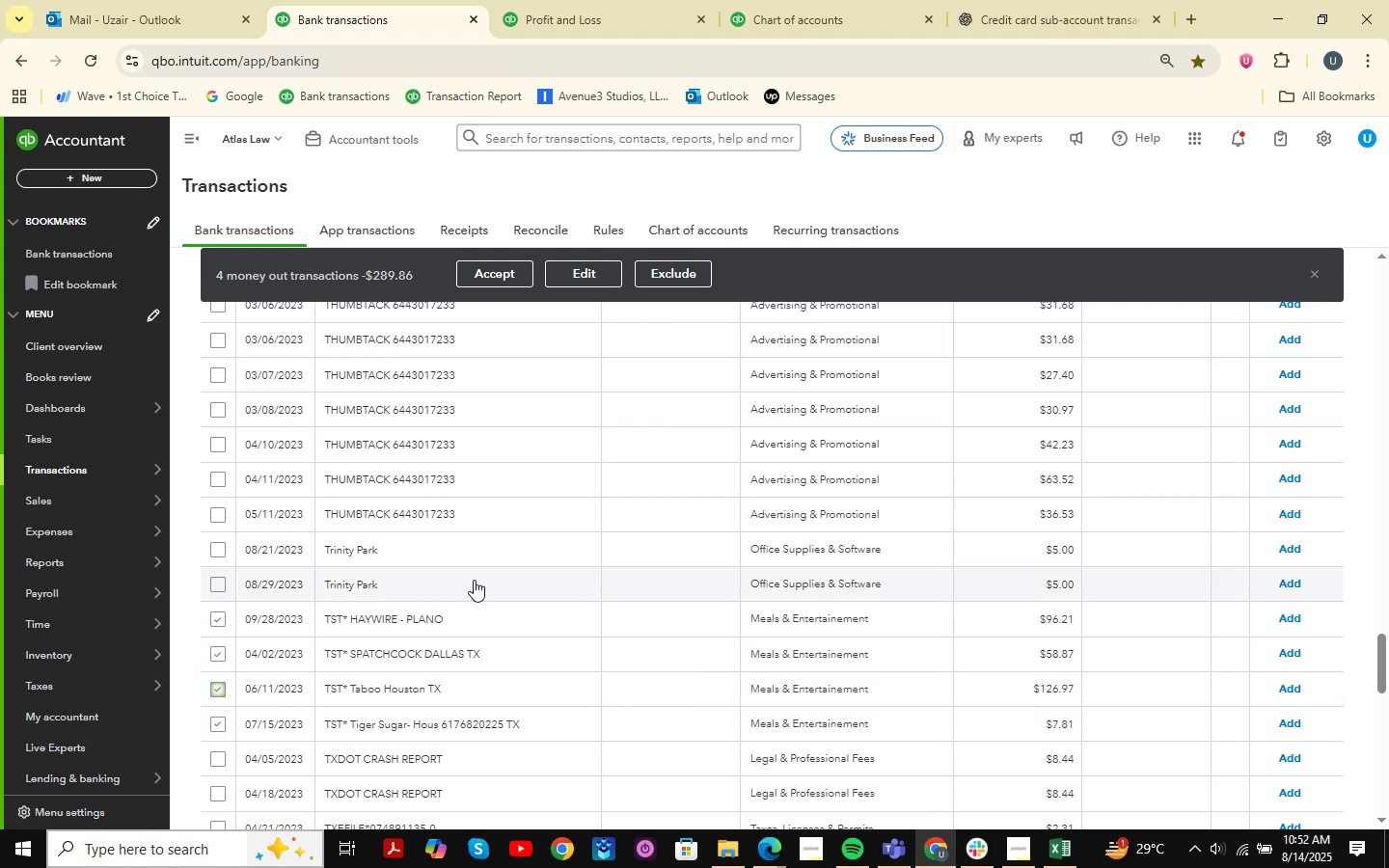 
wait(5.32)
 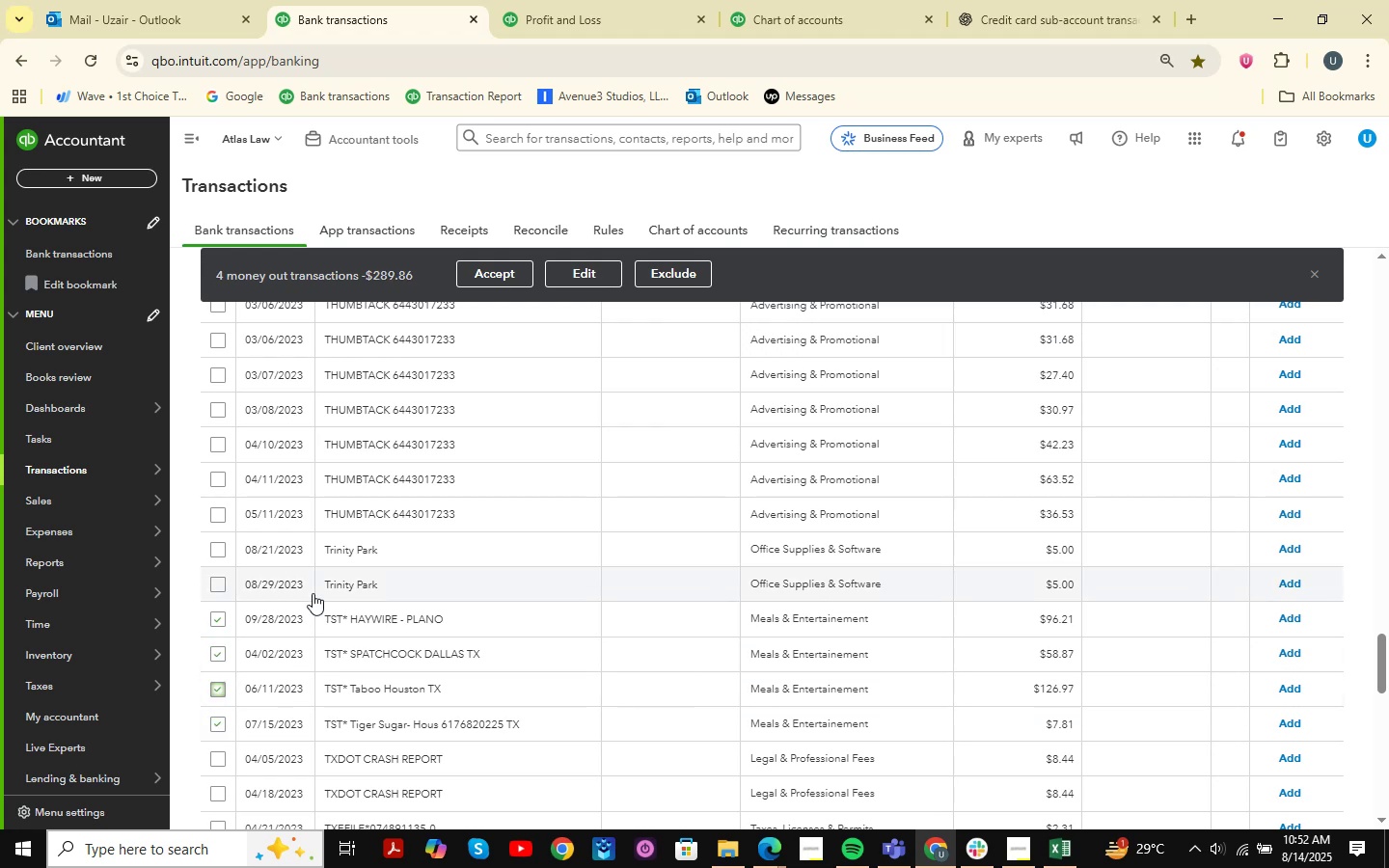 
left_click([520, 270])
 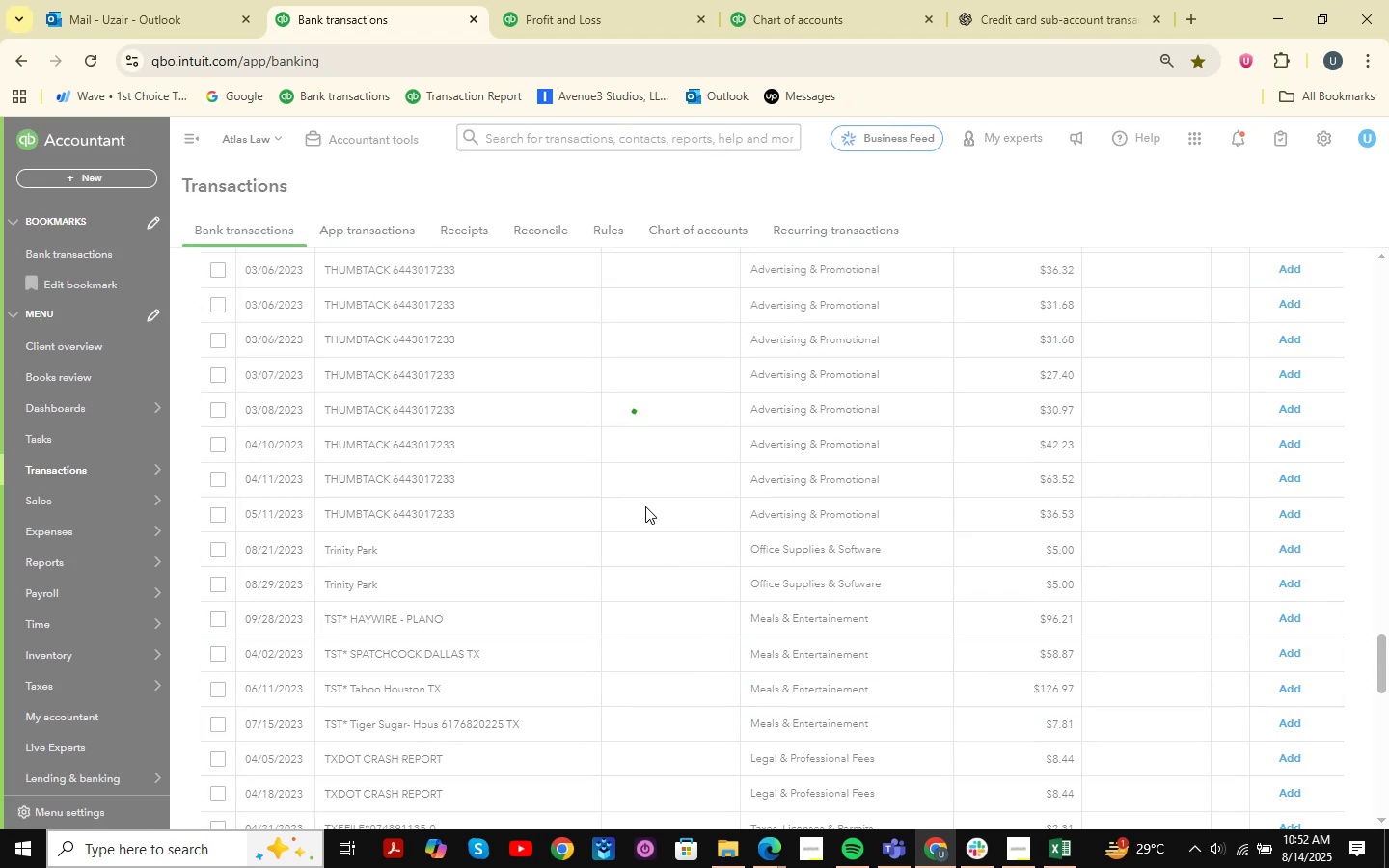 
scroll: coordinate [645, 506], scroll_direction: up, amount: 13.0
 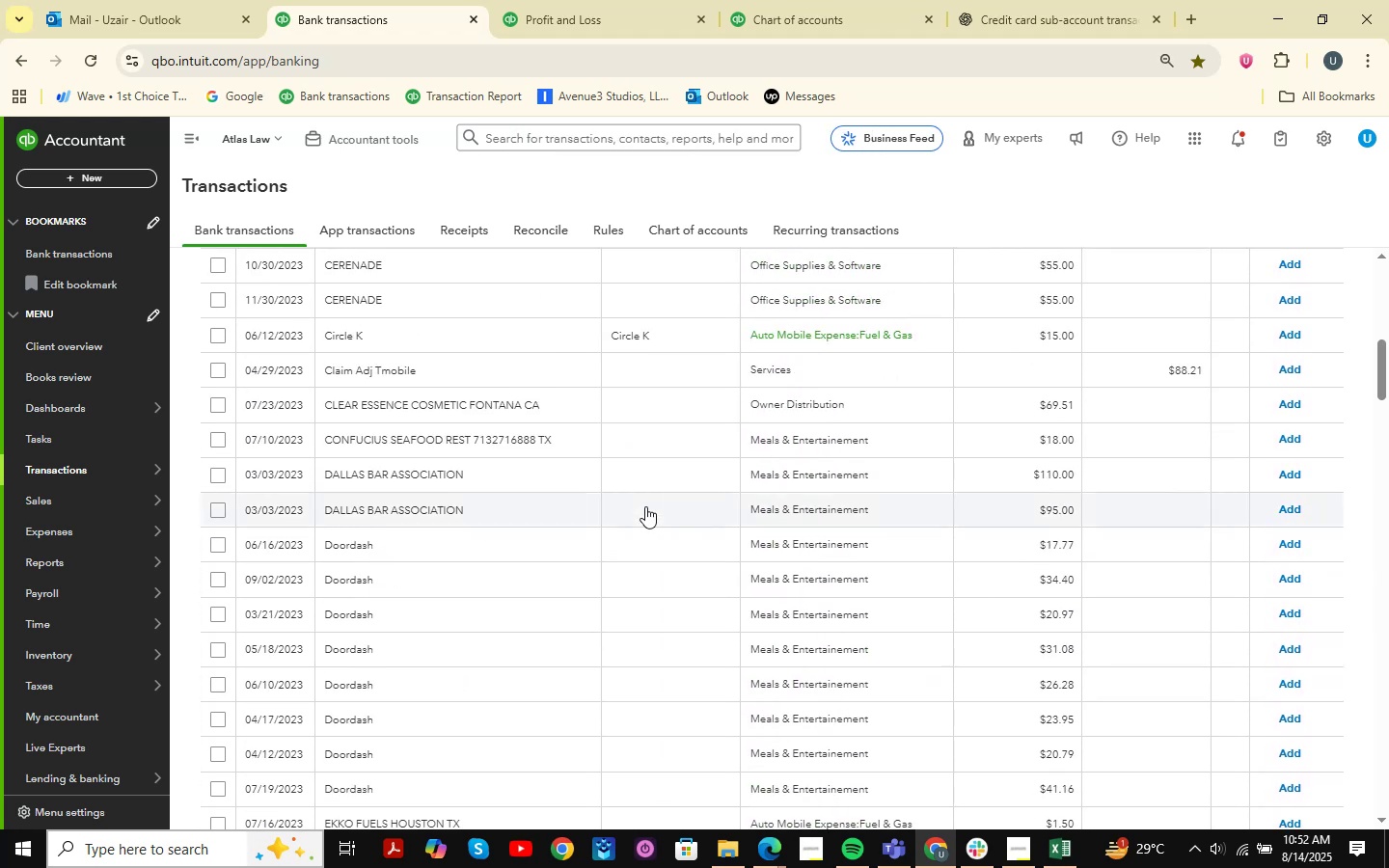 
scroll: coordinate [645, 506], scroll_direction: down, amount: 3.0
 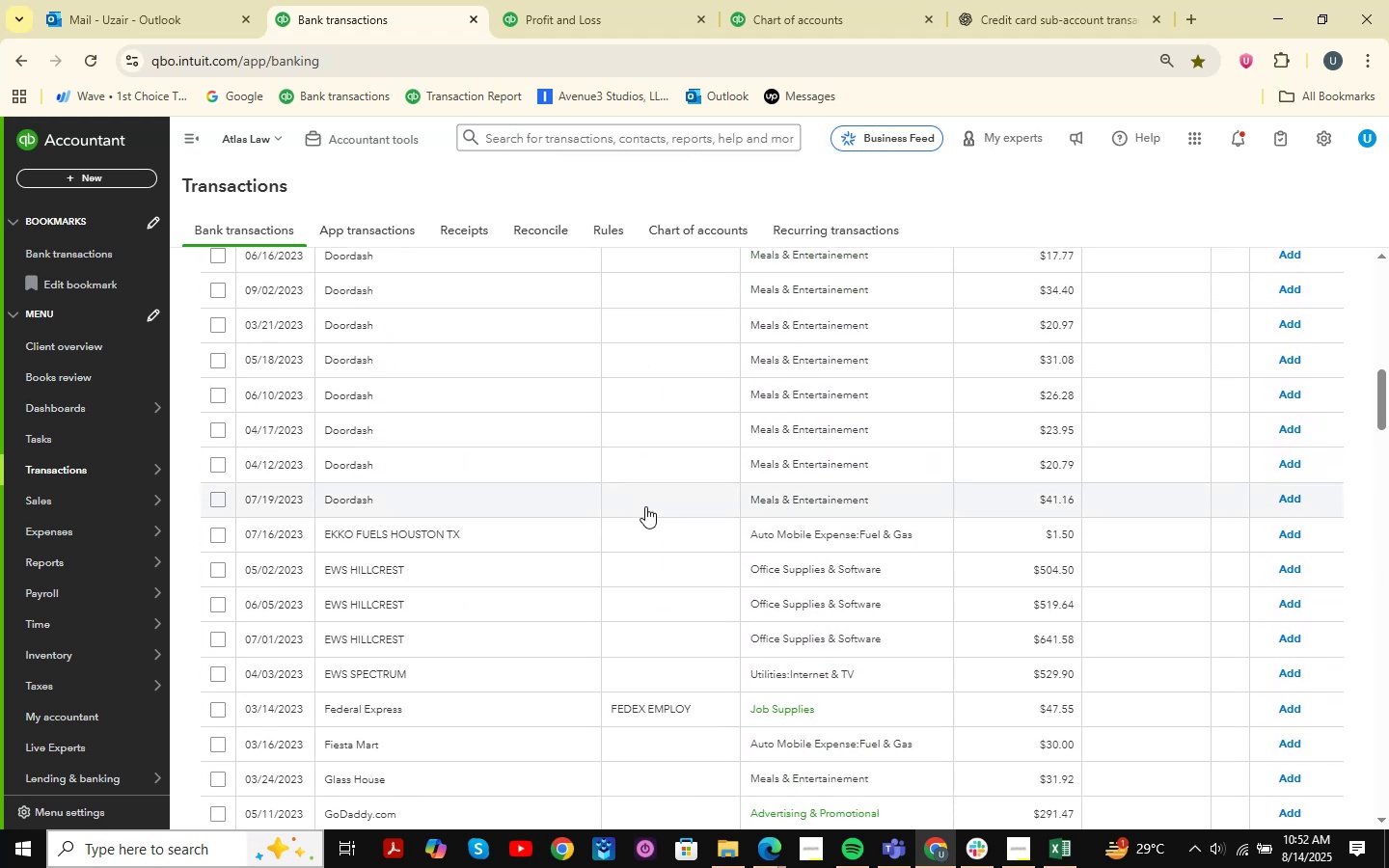 
scroll: coordinate [645, 506], scroll_direction: up, amount: 1.0
 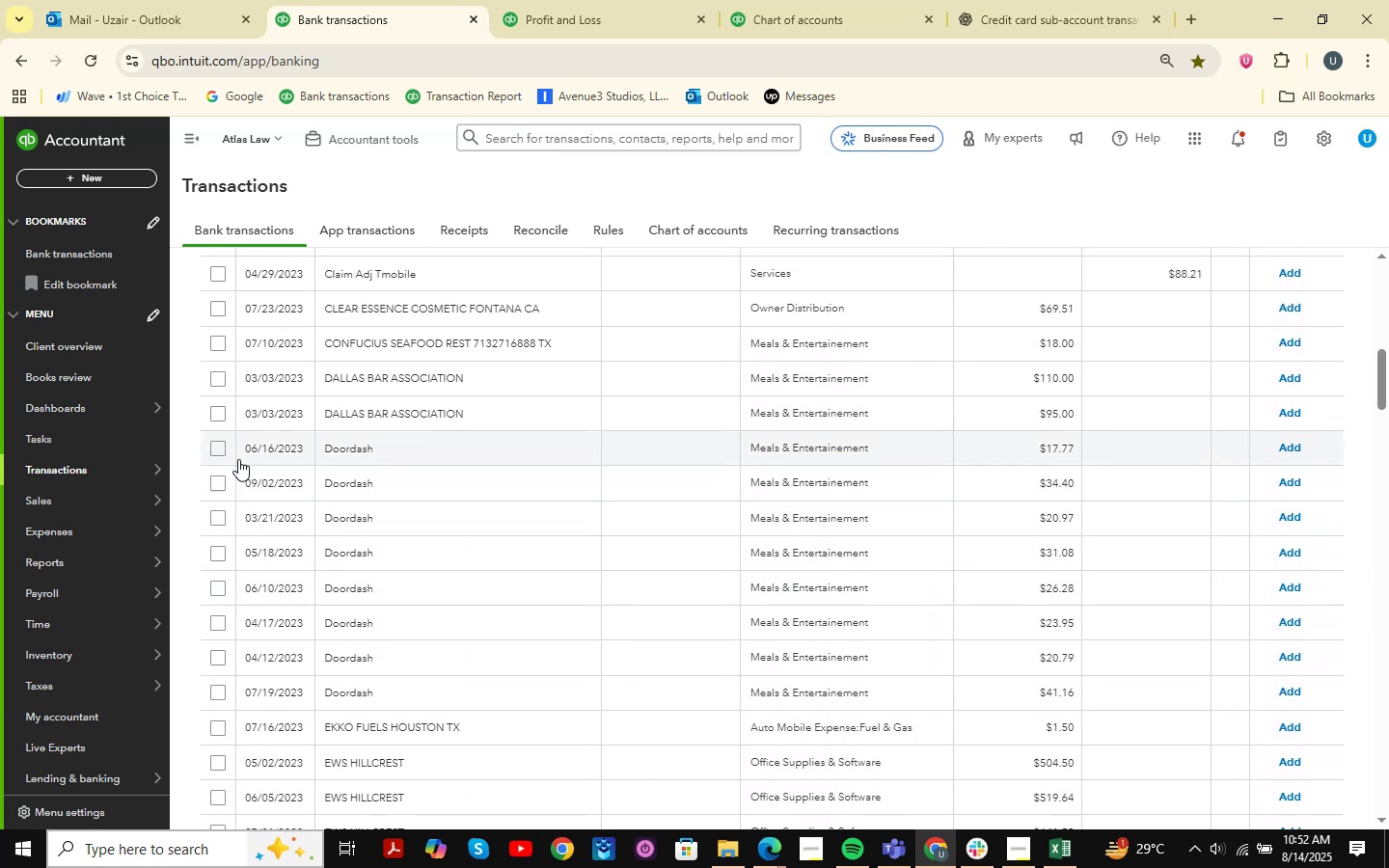 
left_click([221, 450])
 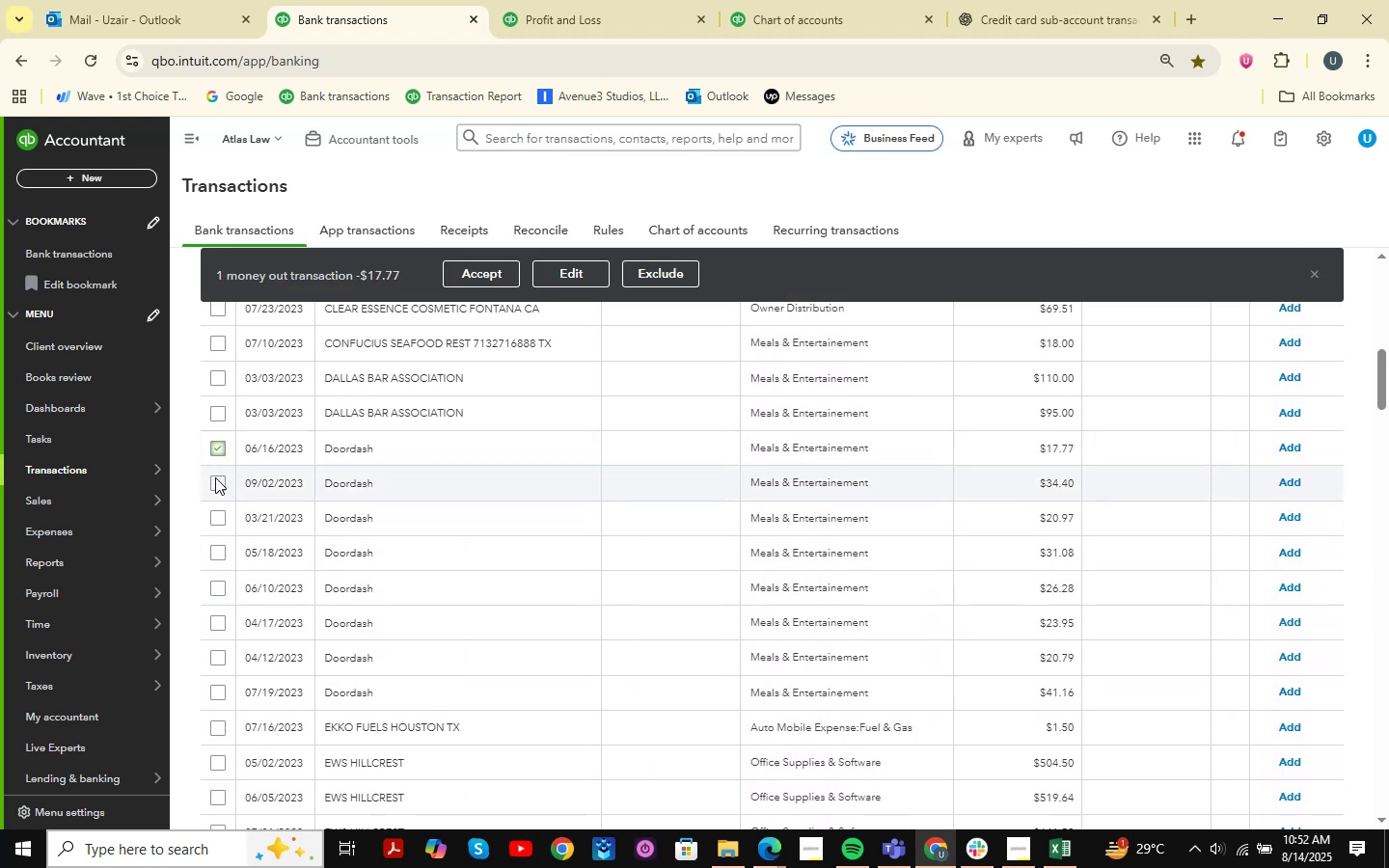 
left_click([215, 477])
 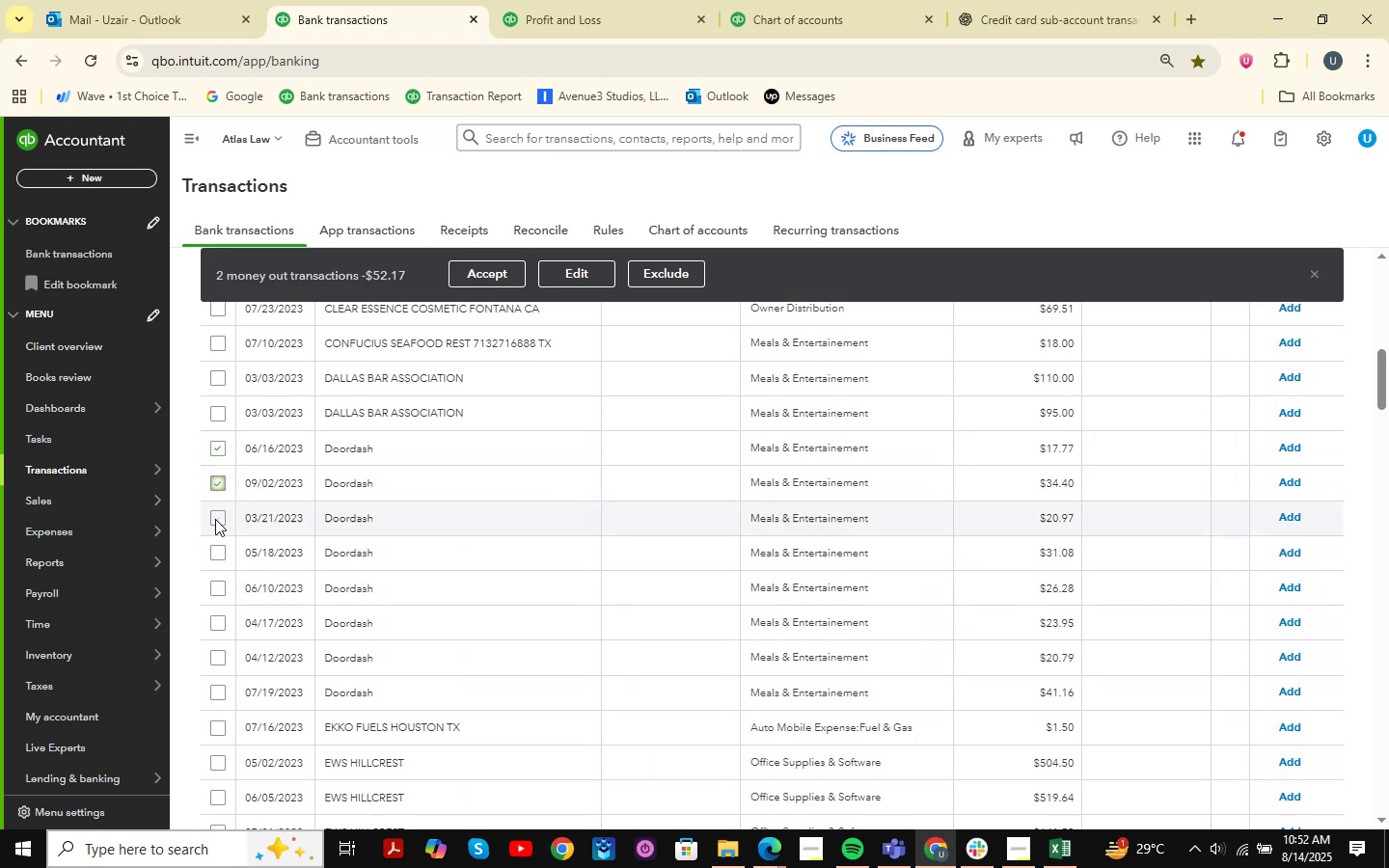 
left_click([215, 522])
 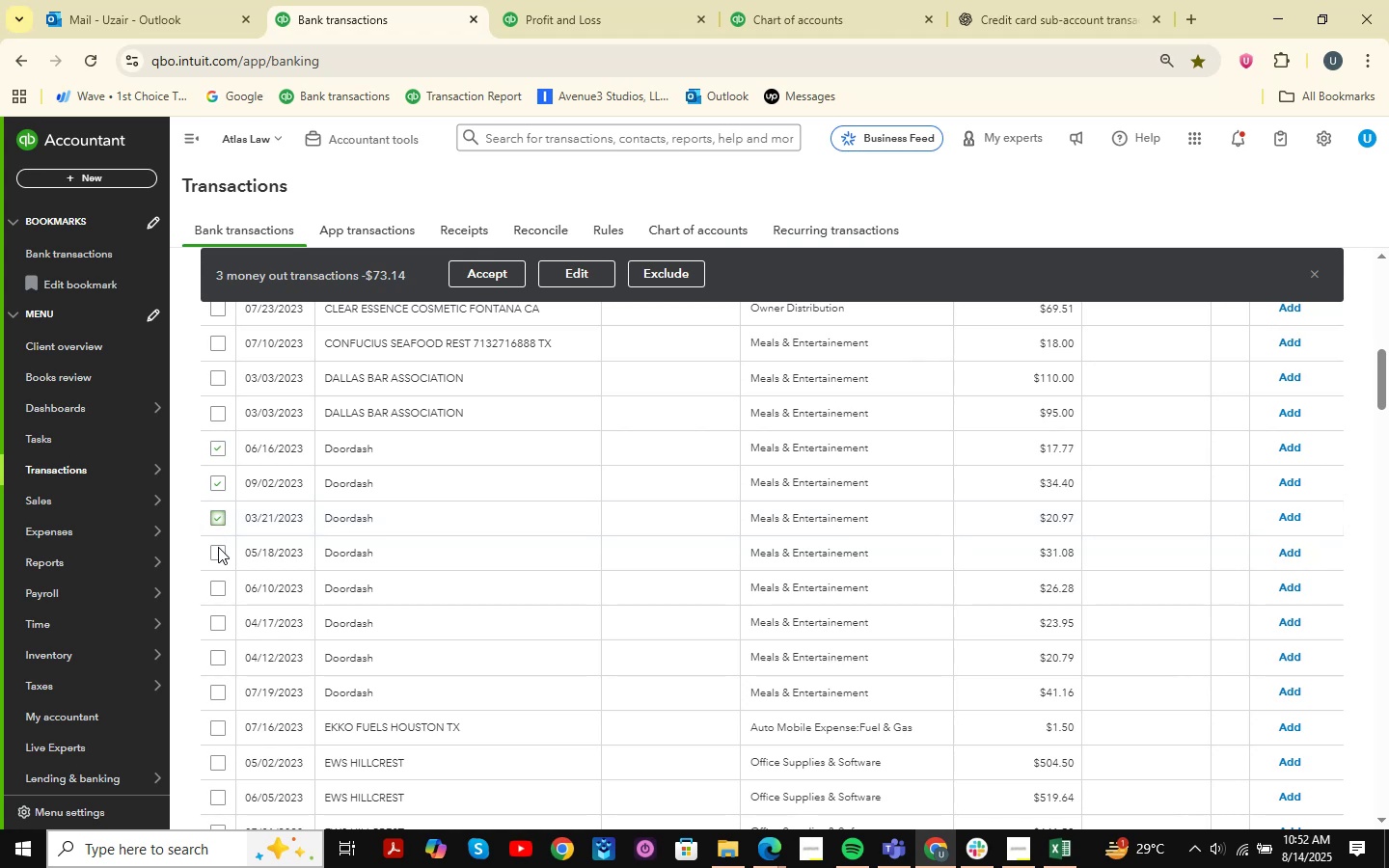 
left_click([218, 548])
 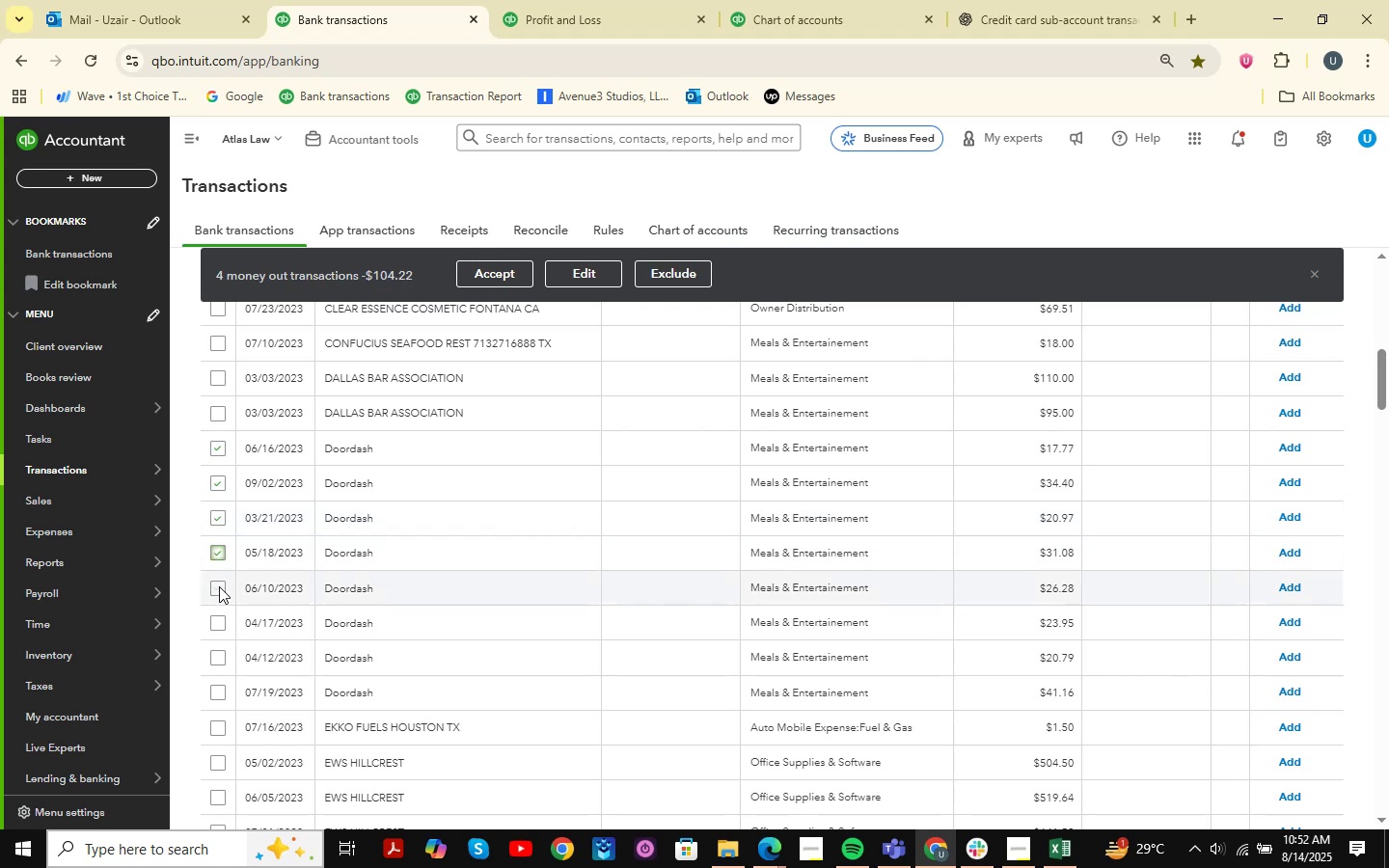 
left_click([220, 587])
 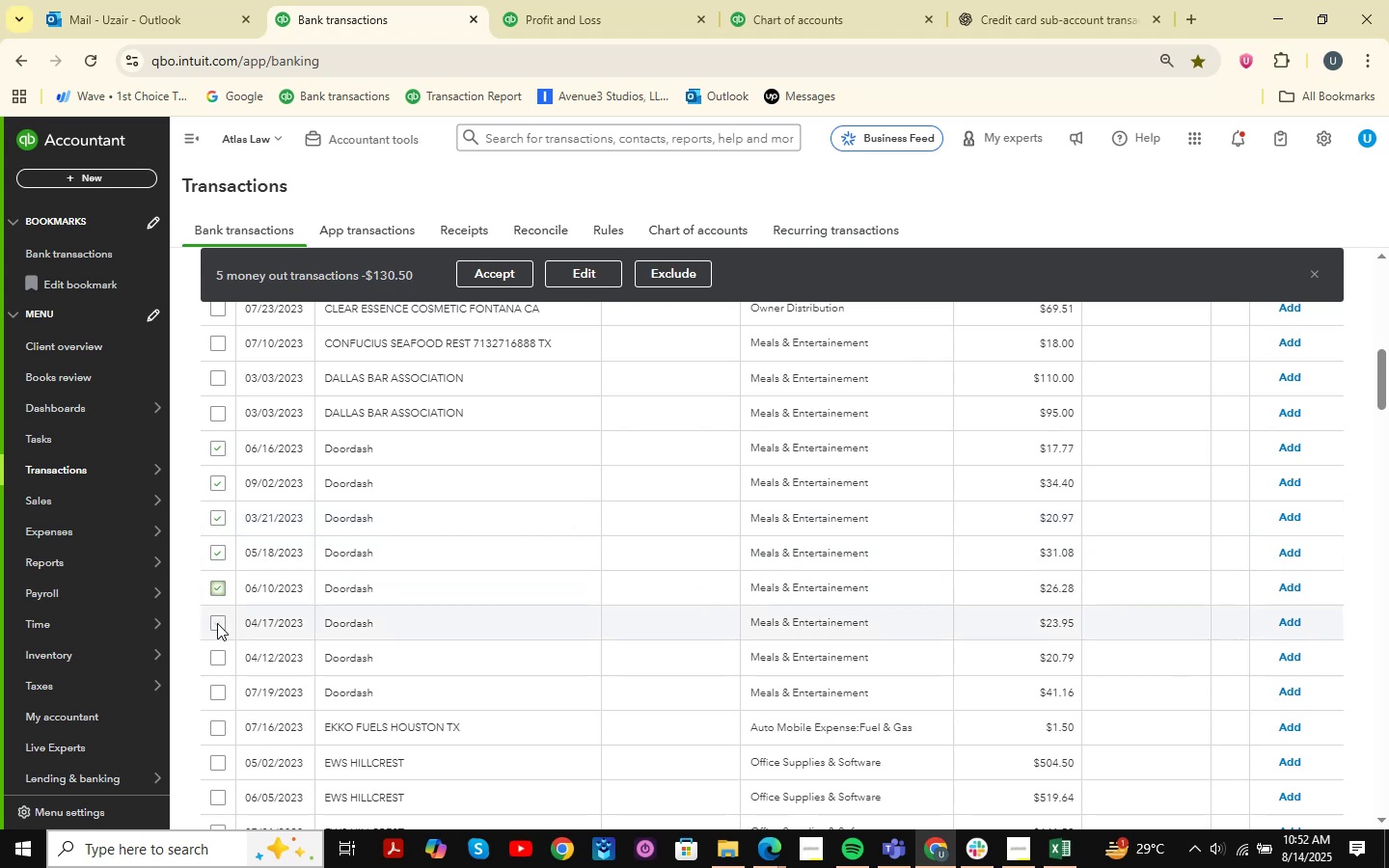 
left_click([217, 624])
 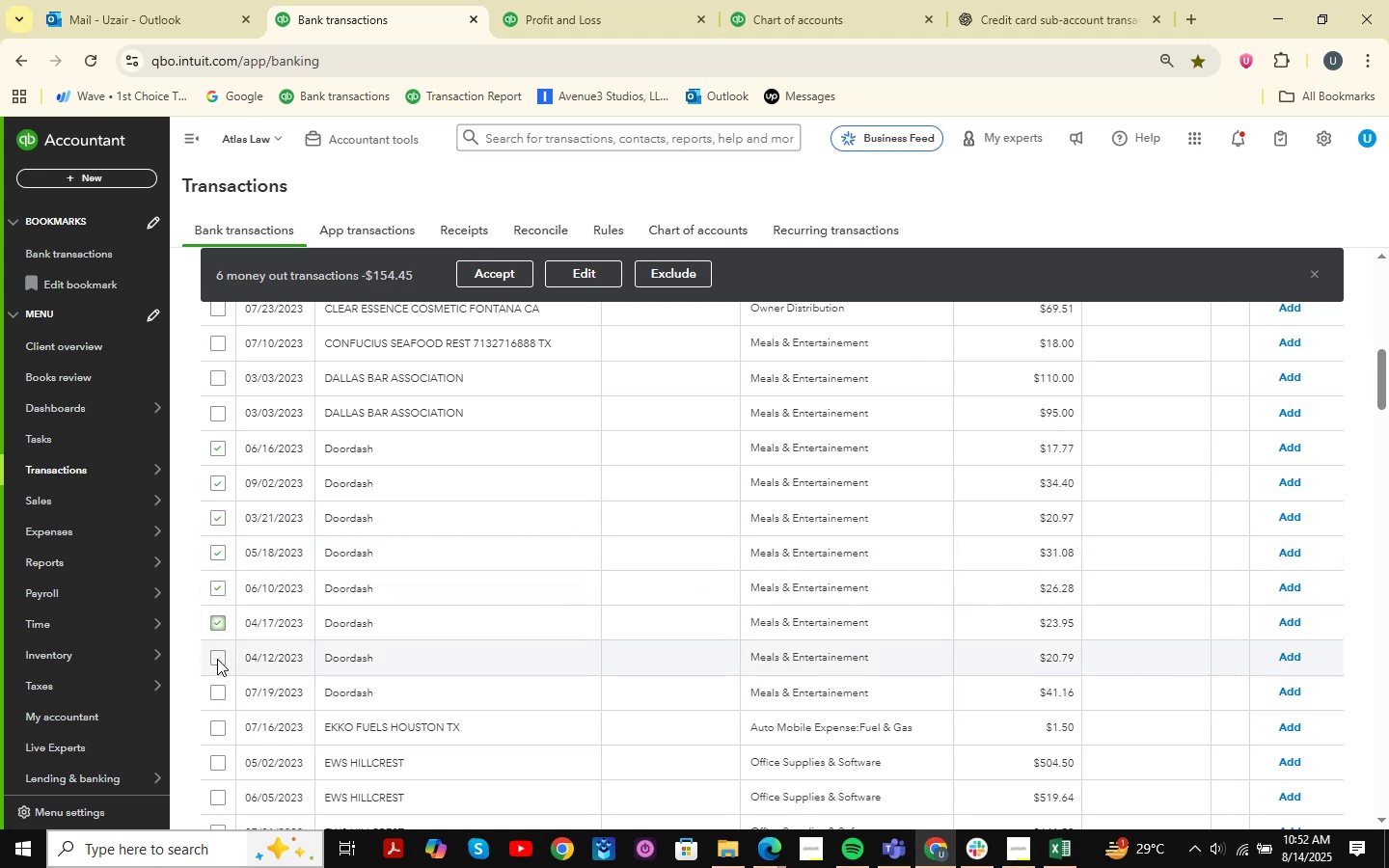 
left_click([217, 659])
 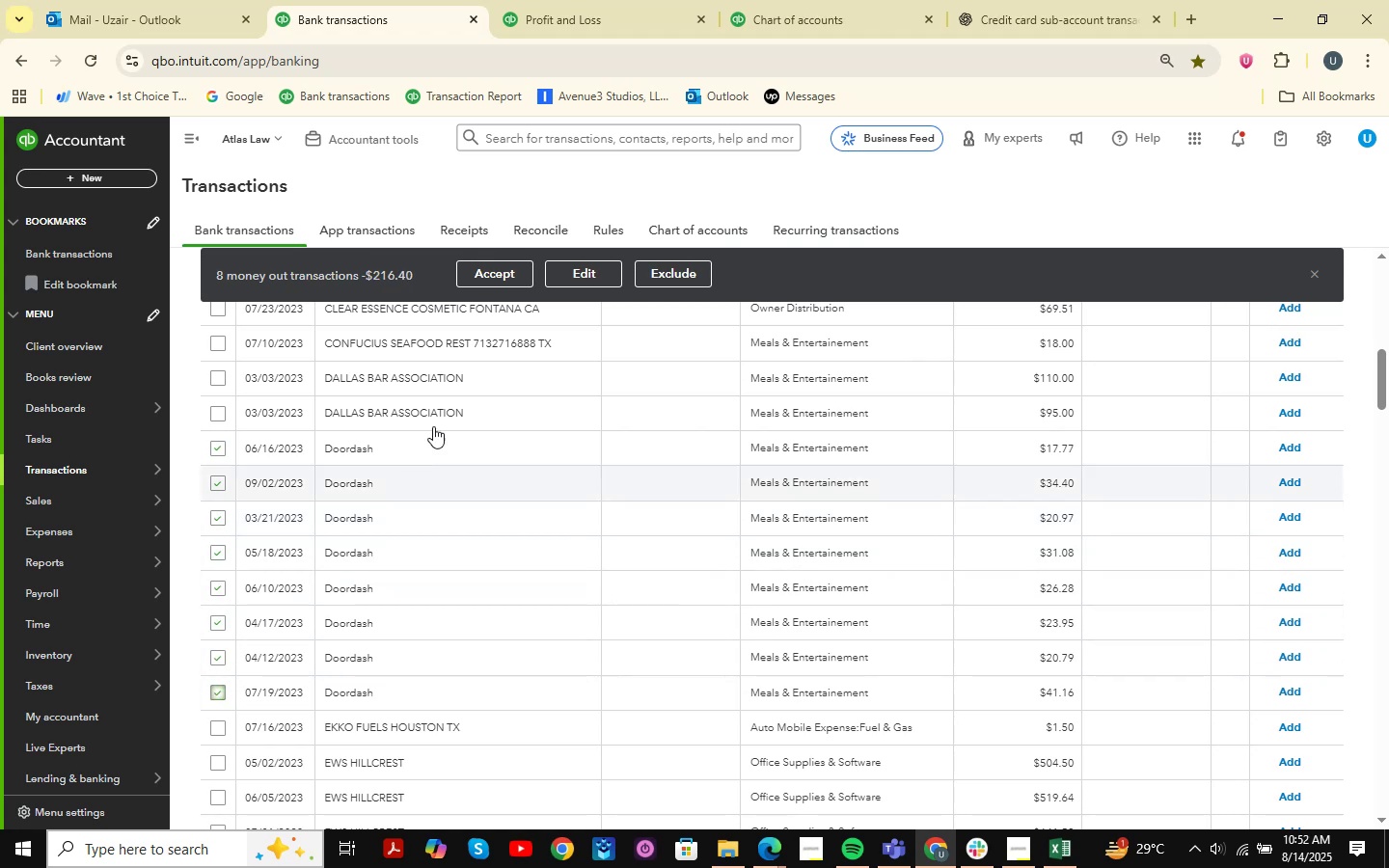 
left_click([572, 282])
 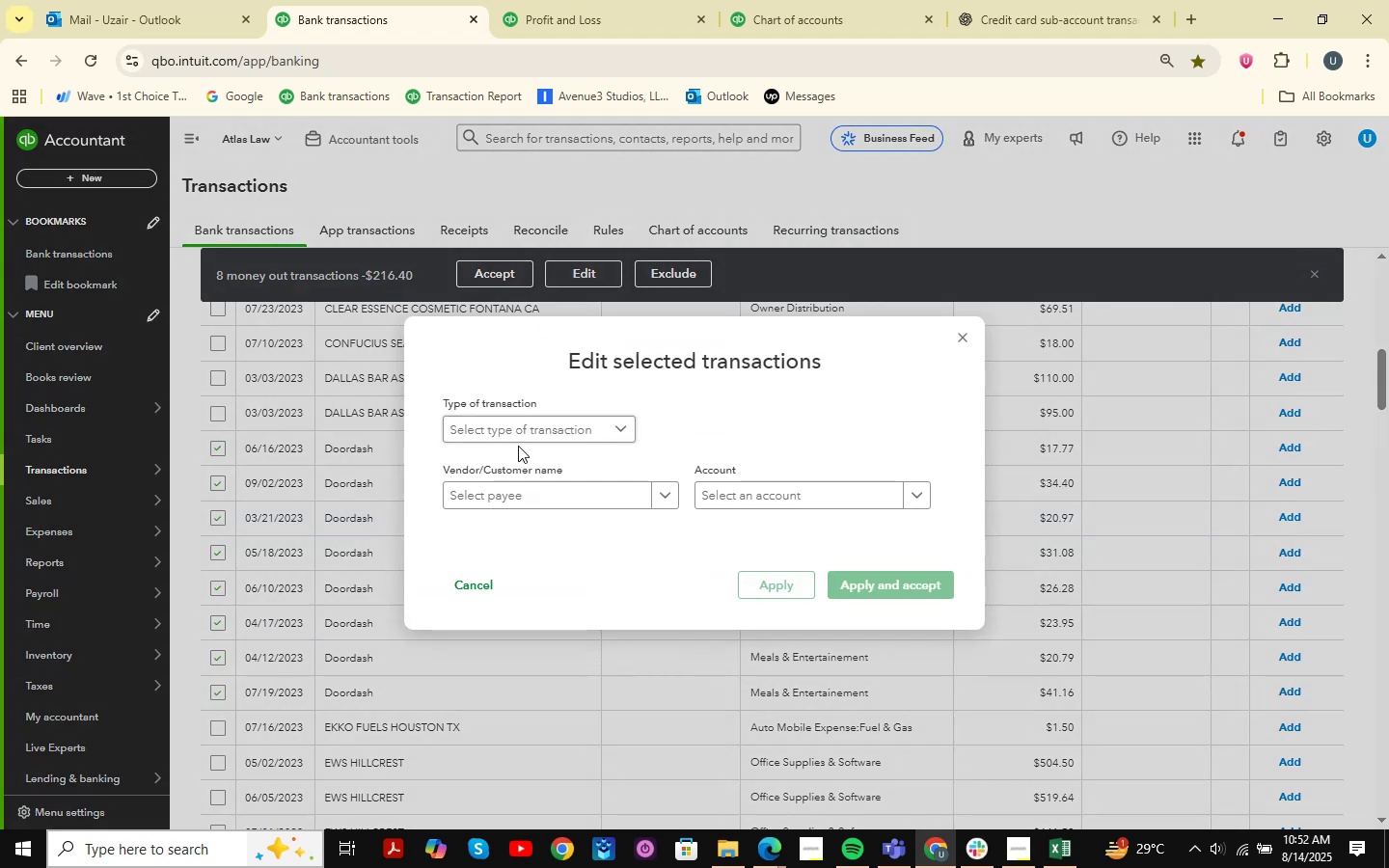 
double_click([529, 427])
 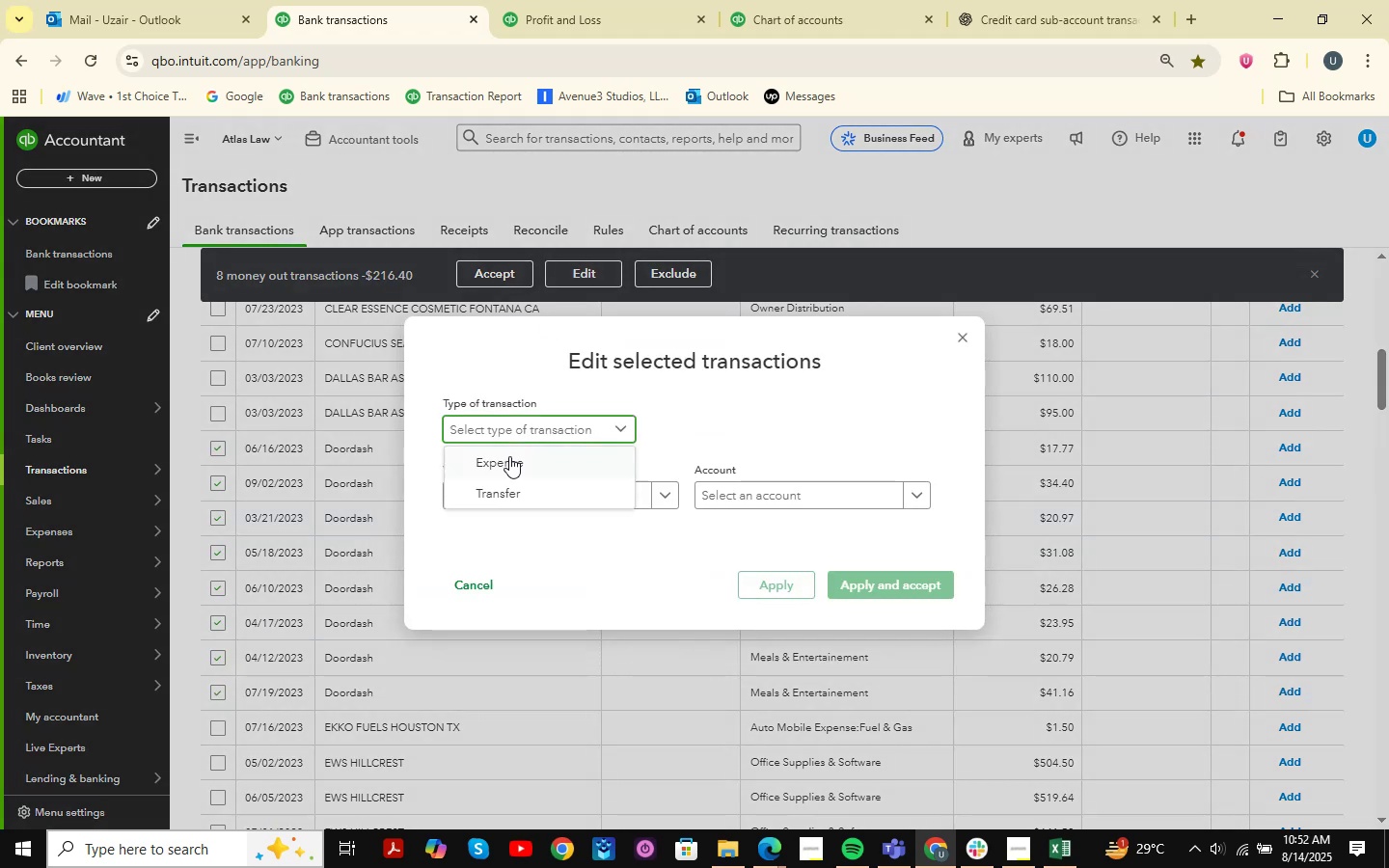 
triple_click([509, 456])
 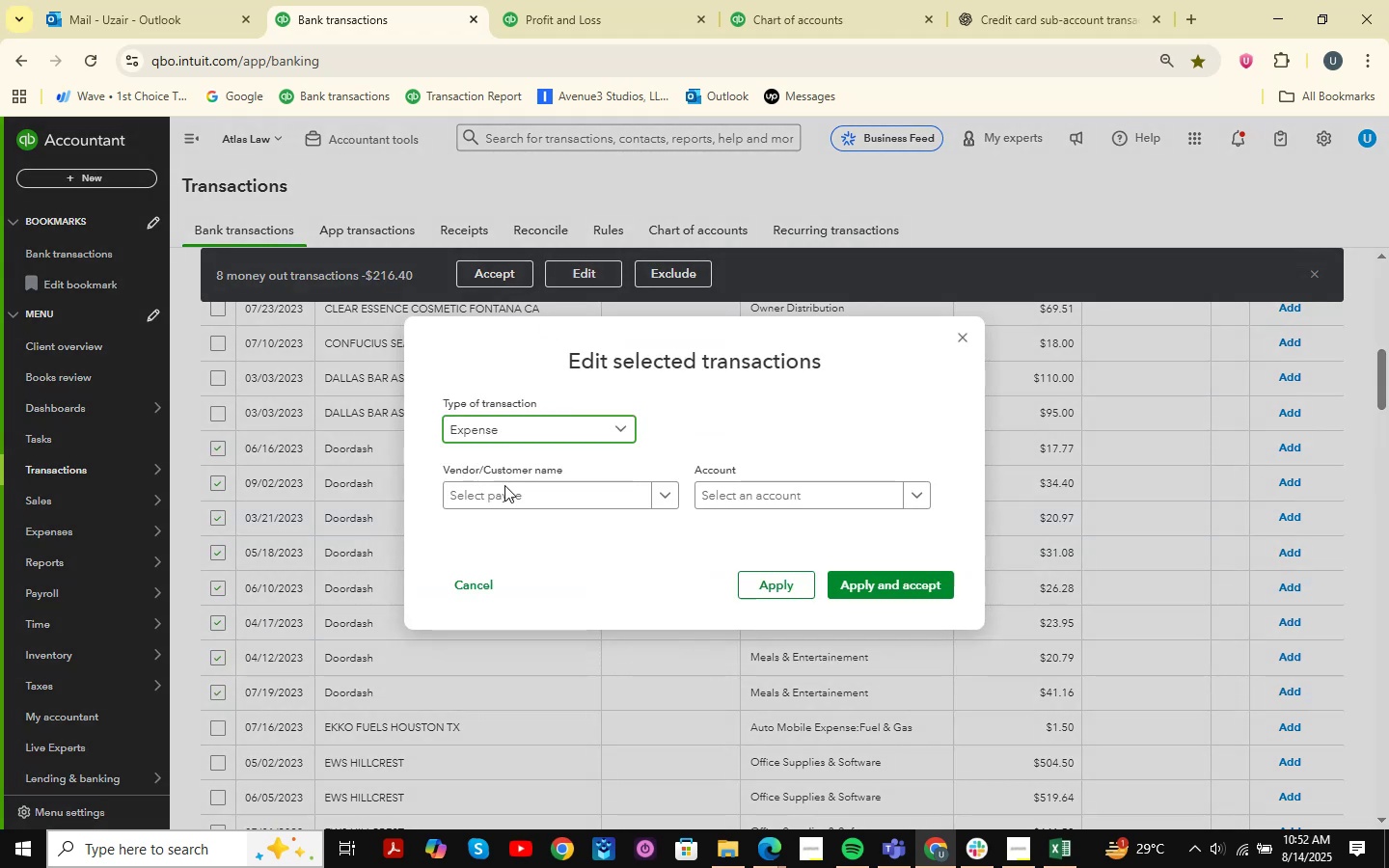 
triple_click([503, 490])
 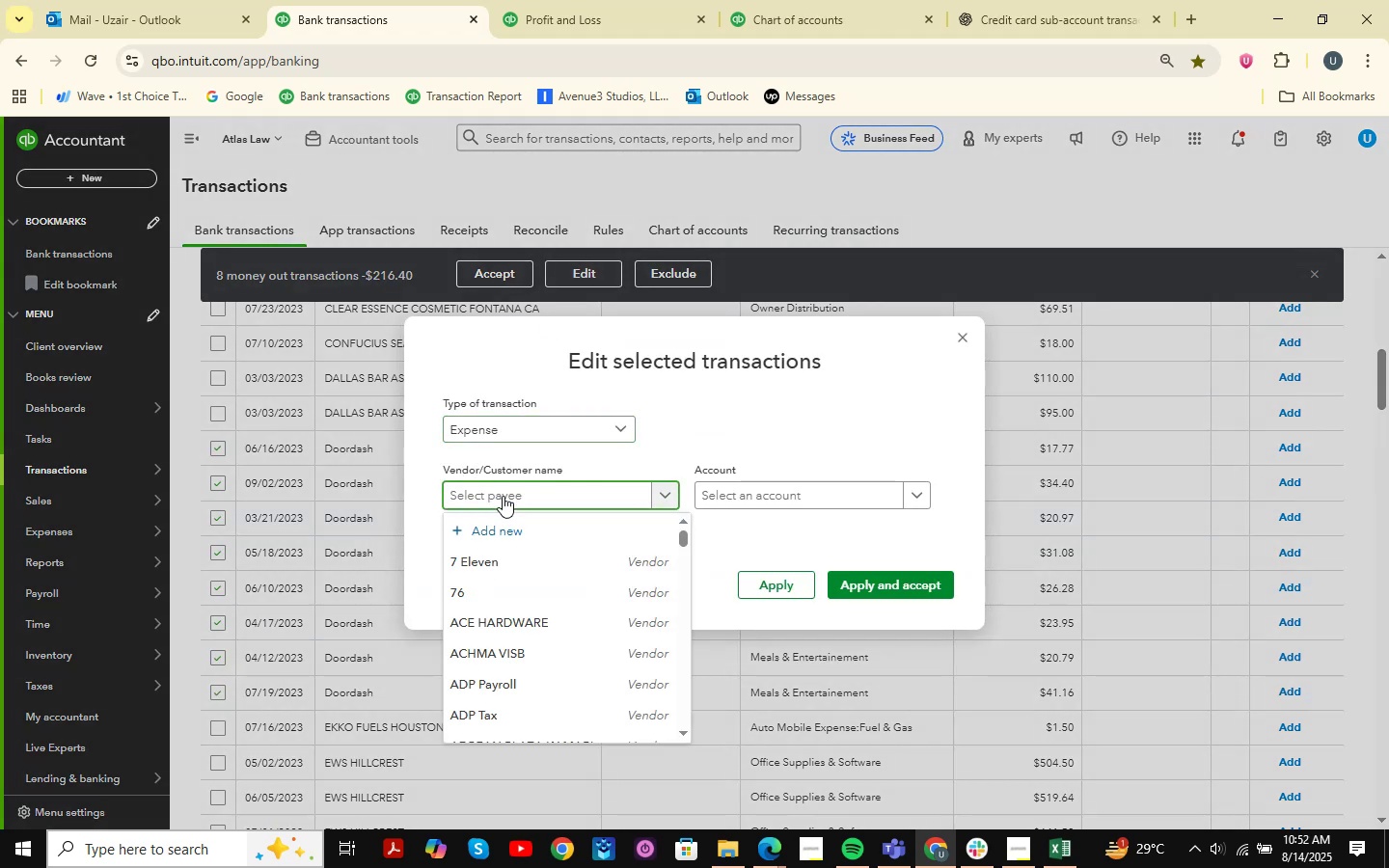 
type(DoorDash )
 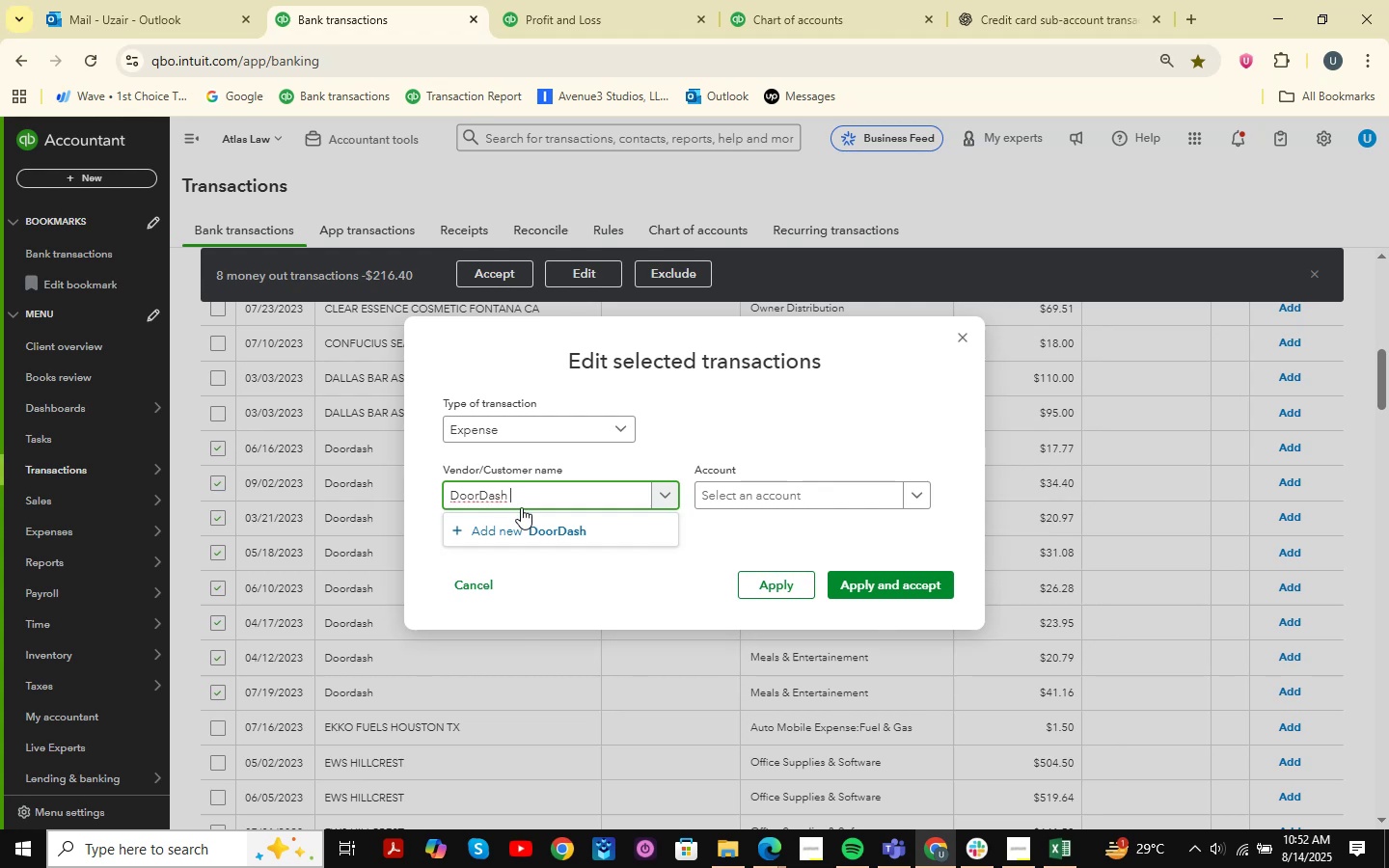 
left_click([540, 537])
 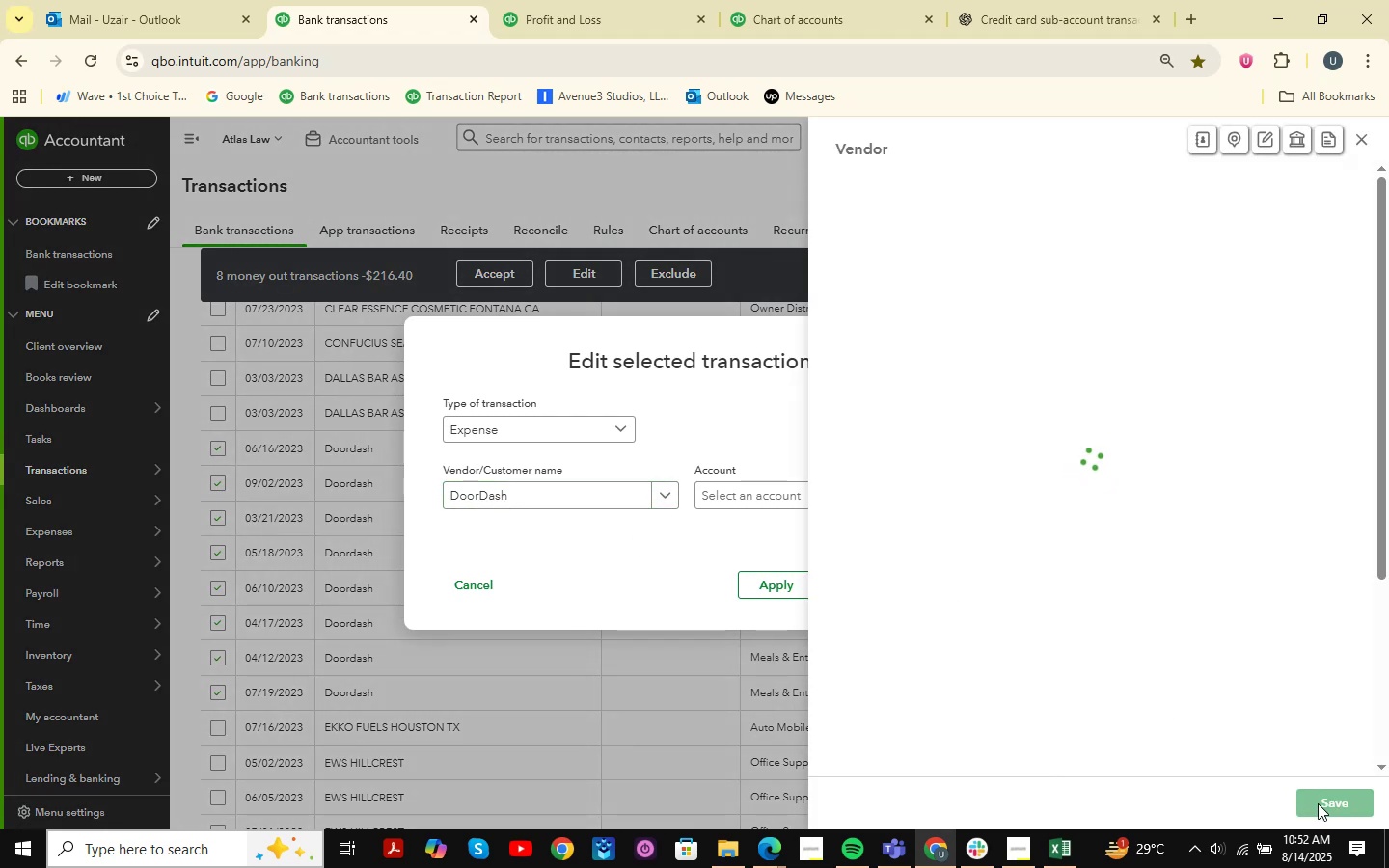 
left_click([1318, 803])
 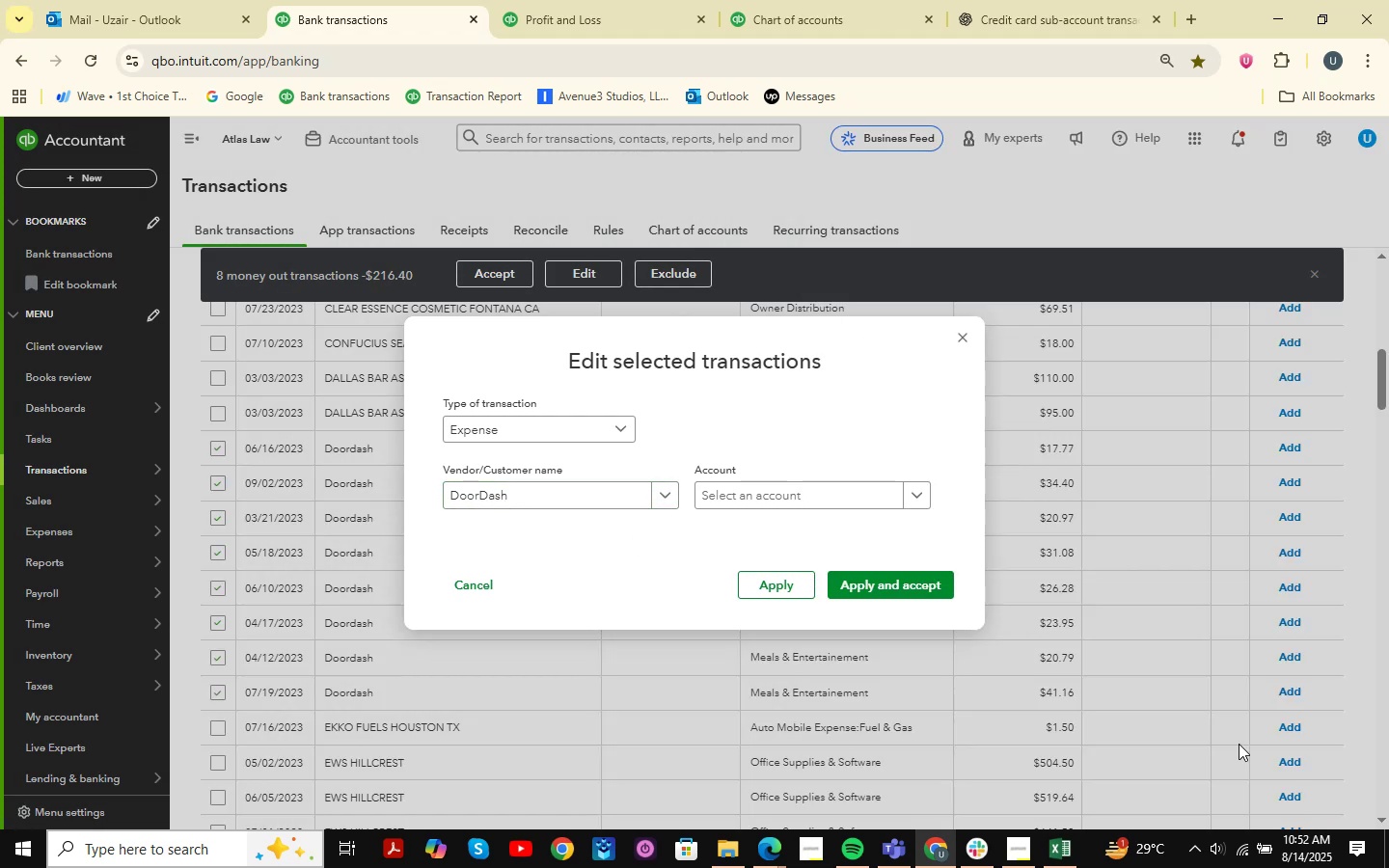 
left_click([741, 487])
 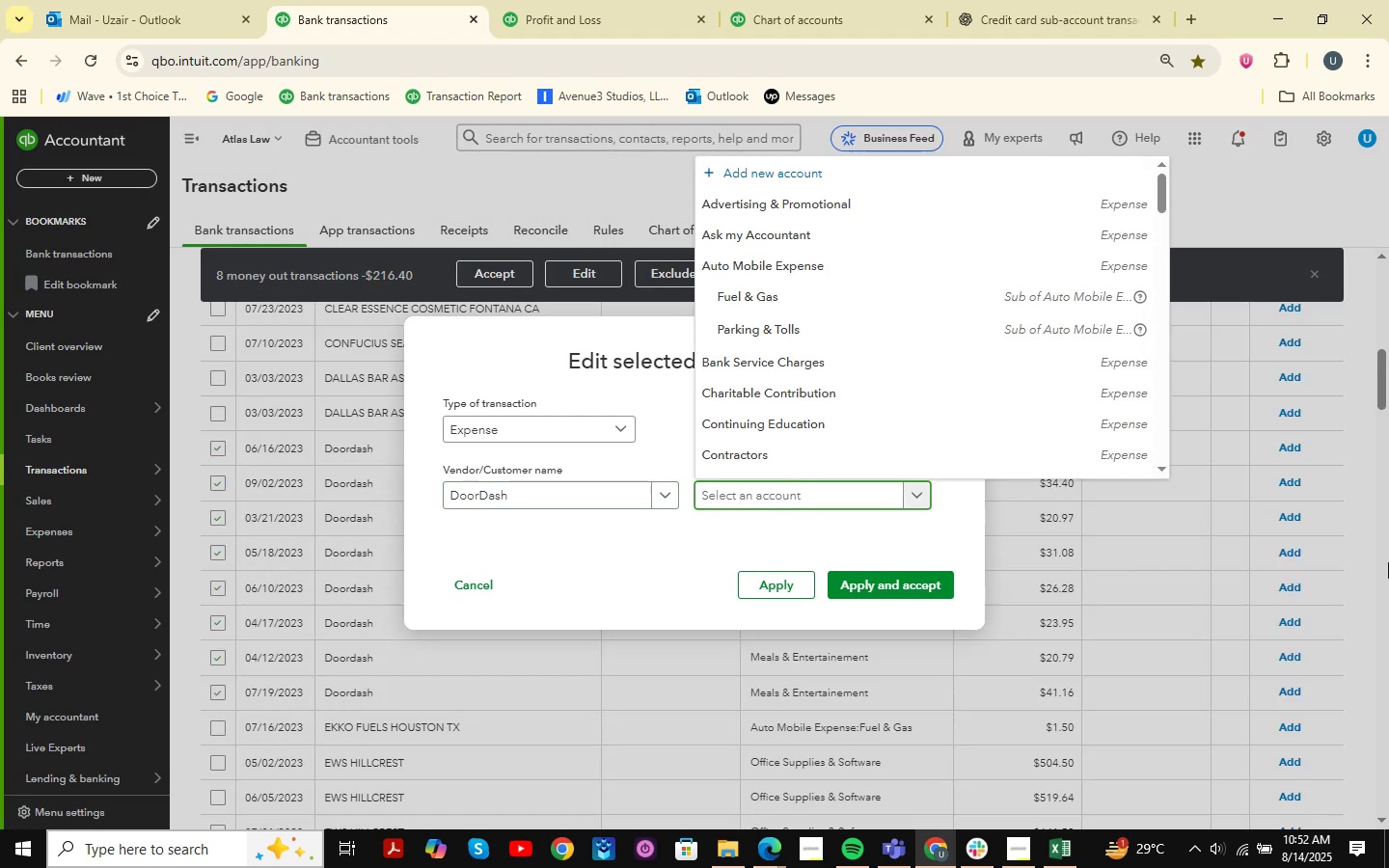 
type(meas)
key(Backspace)
type(ls )
 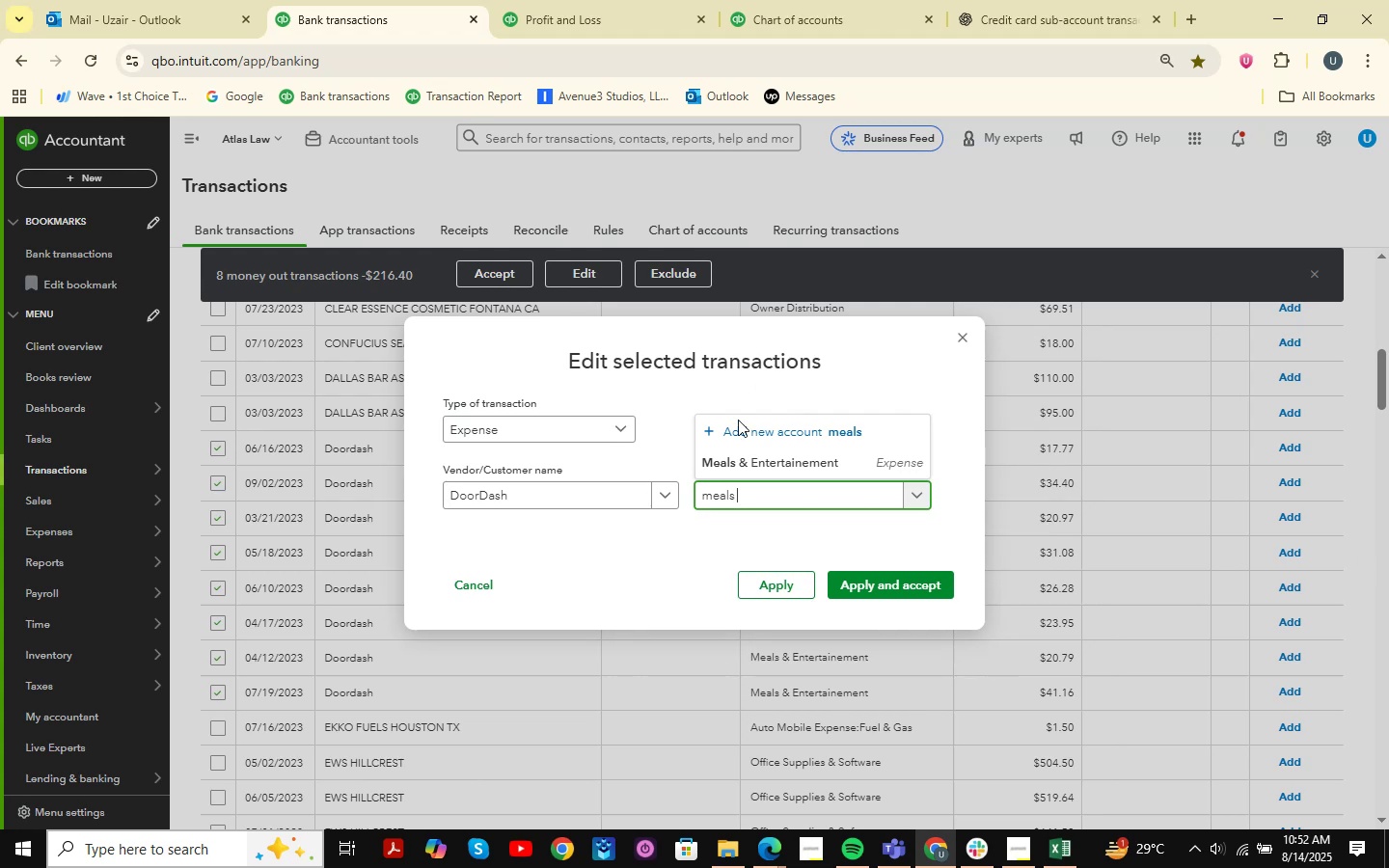 
left_click([744, 460])
 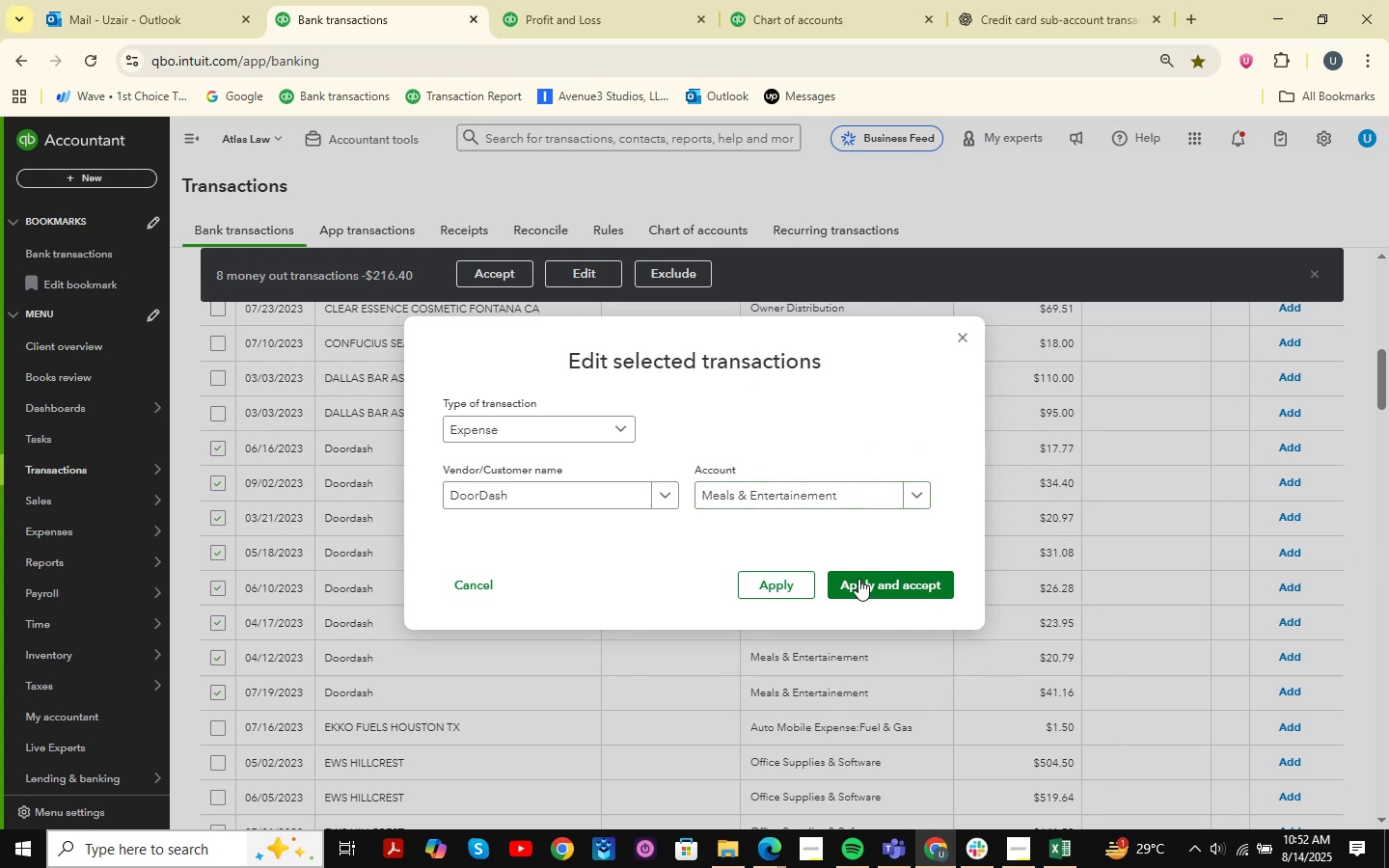 
left_click([862, 580])
 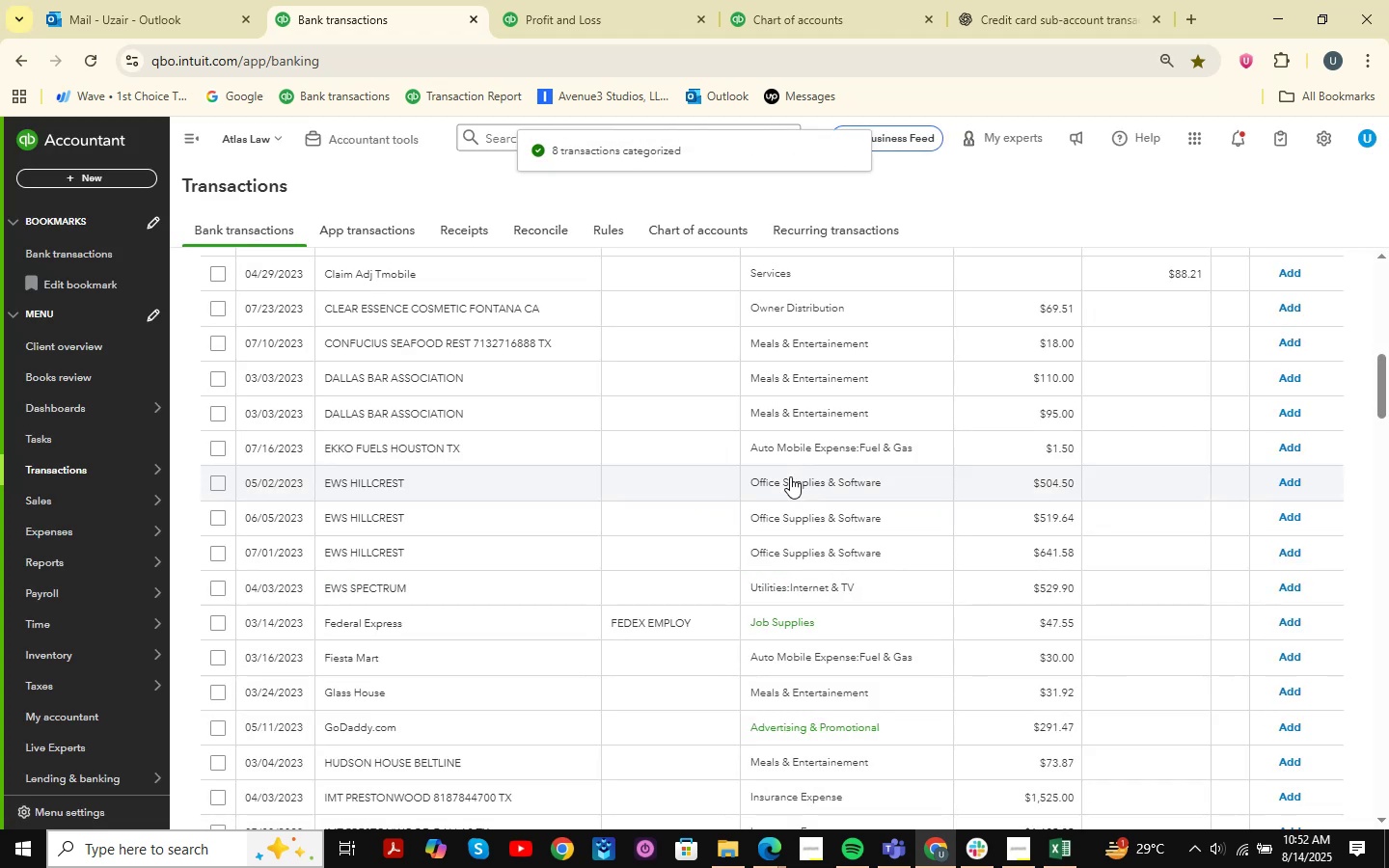 
wait(9.62)
 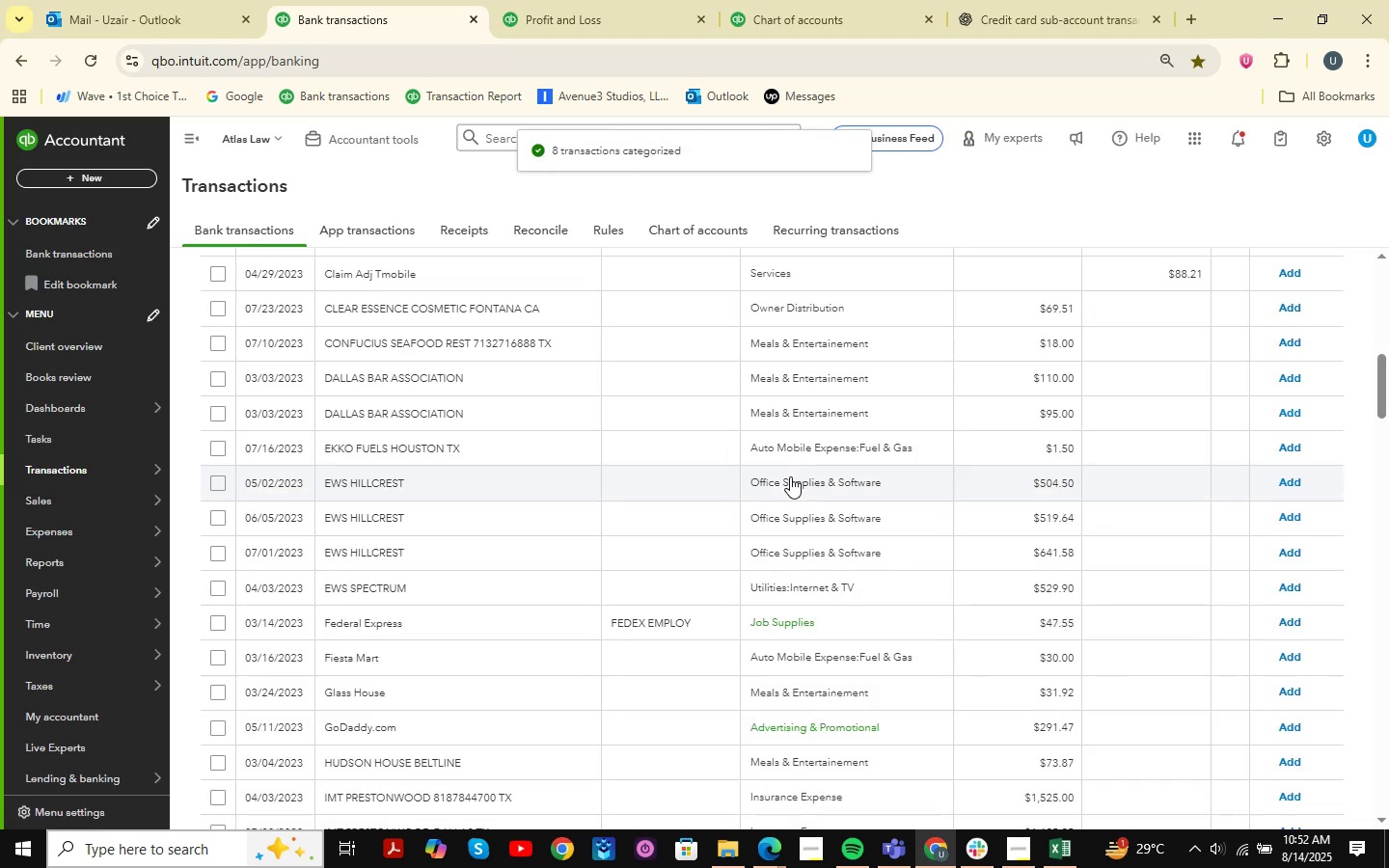 
scroll: coordinate [790, 476], scroll_direction: up, amount: 6.0
 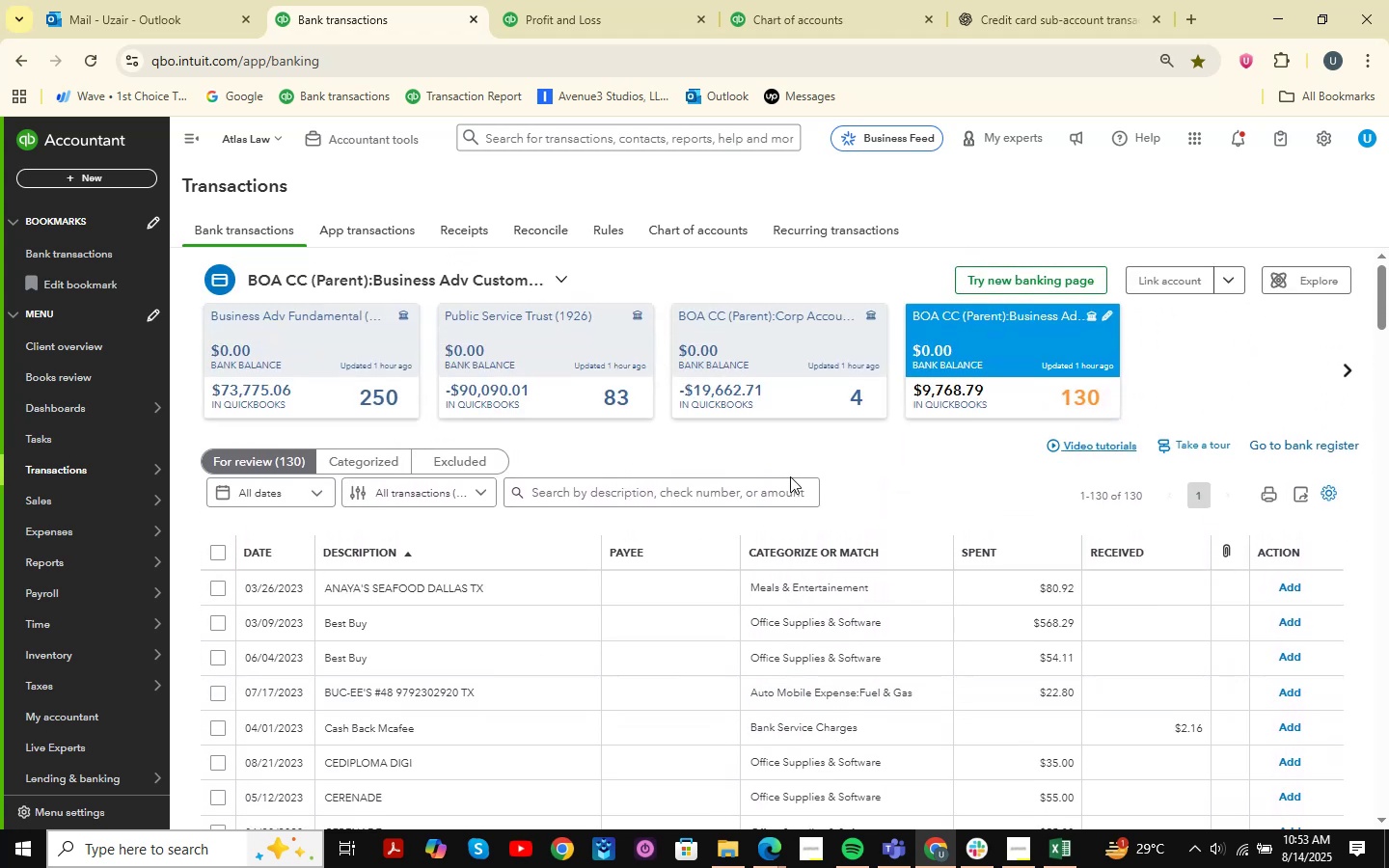 
wait(7.36)
 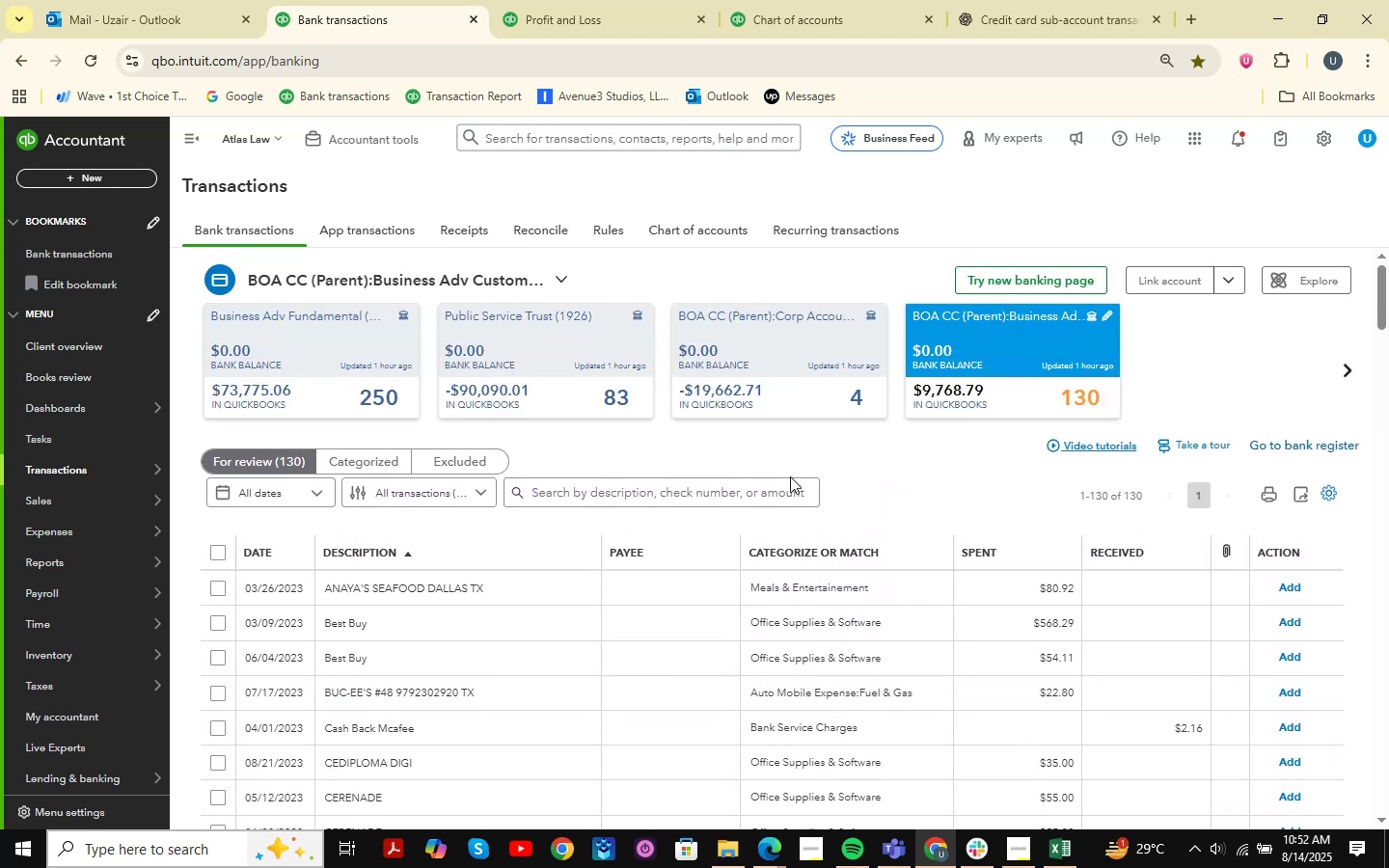 
scroll: coordinate [770, 509], scroll_direction: down, amount: 5.0
 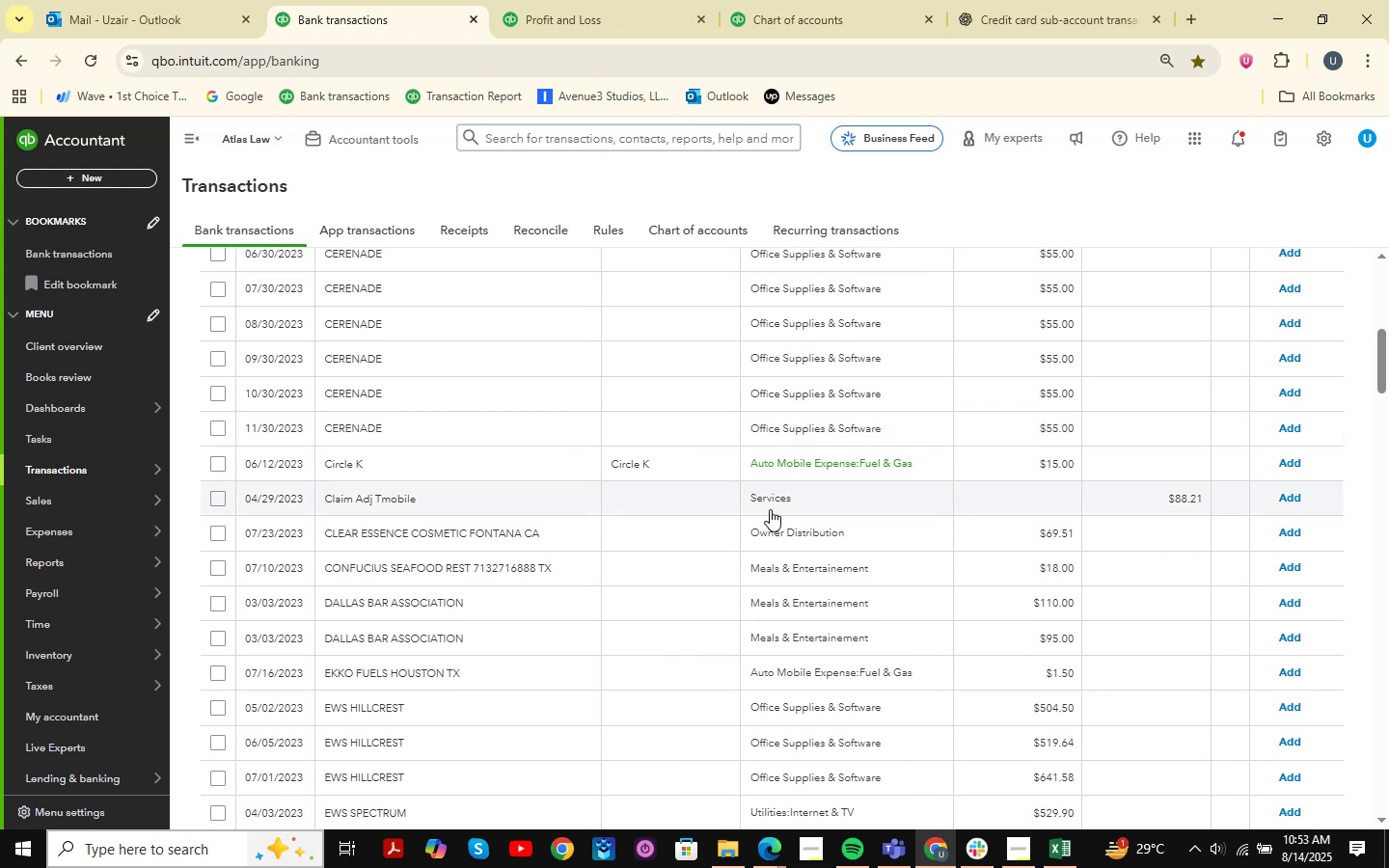 
scroll: coordinate [770, 509], scroll_direction: down, amount: 7.0
 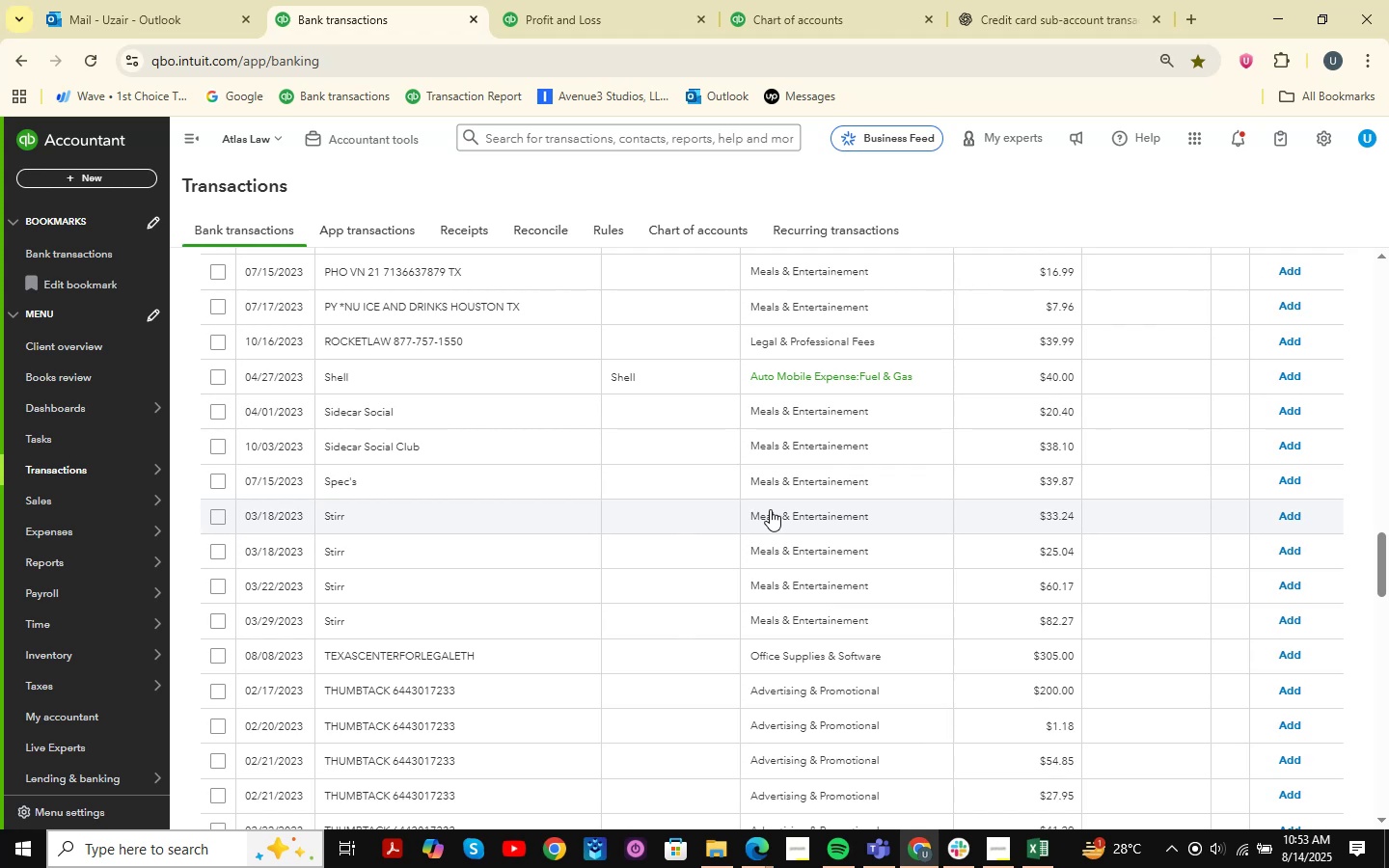 
wait(8.89)
 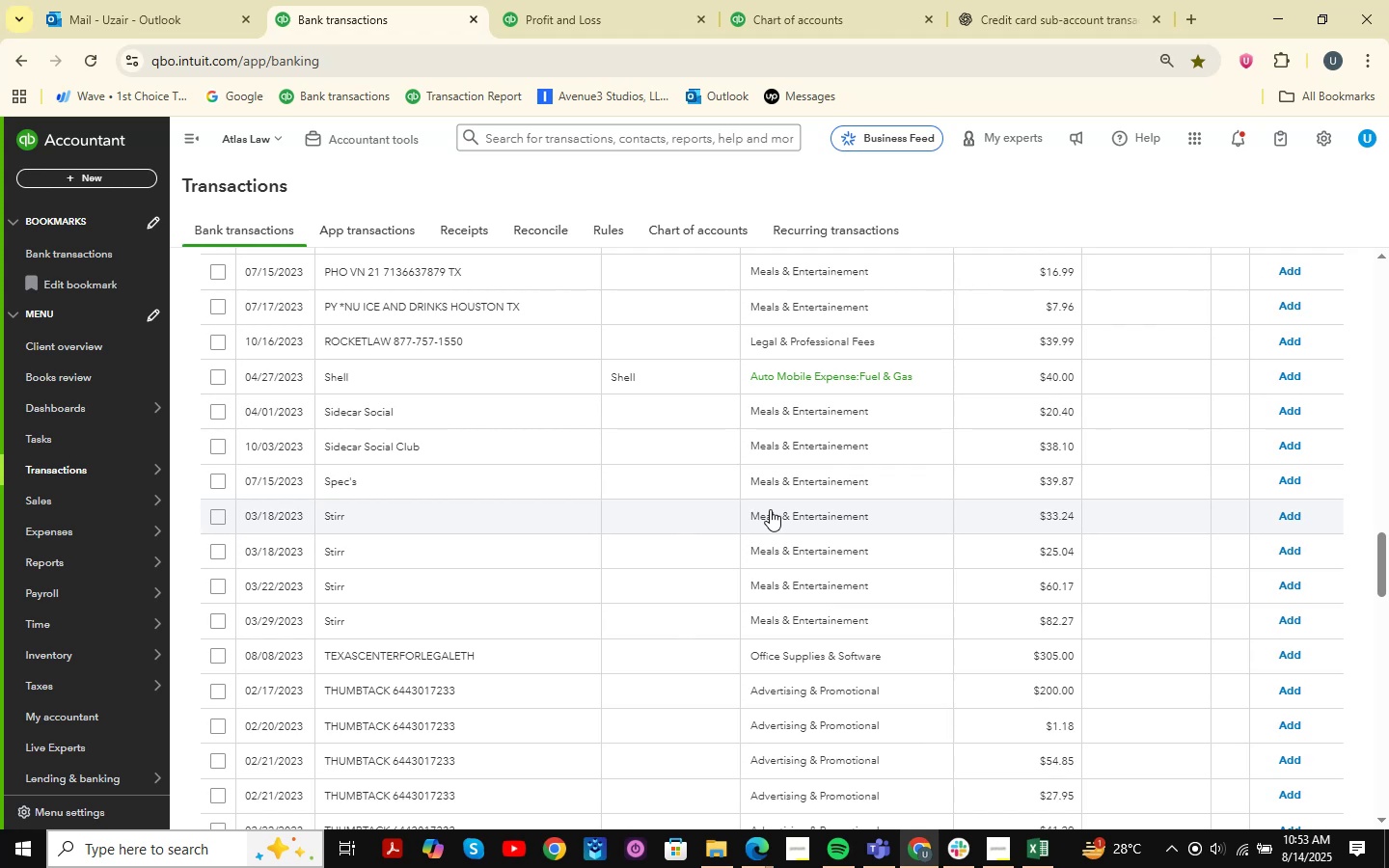 
scroll: coordinate [722, 460], scroll_direction: down, amount: 11.0
 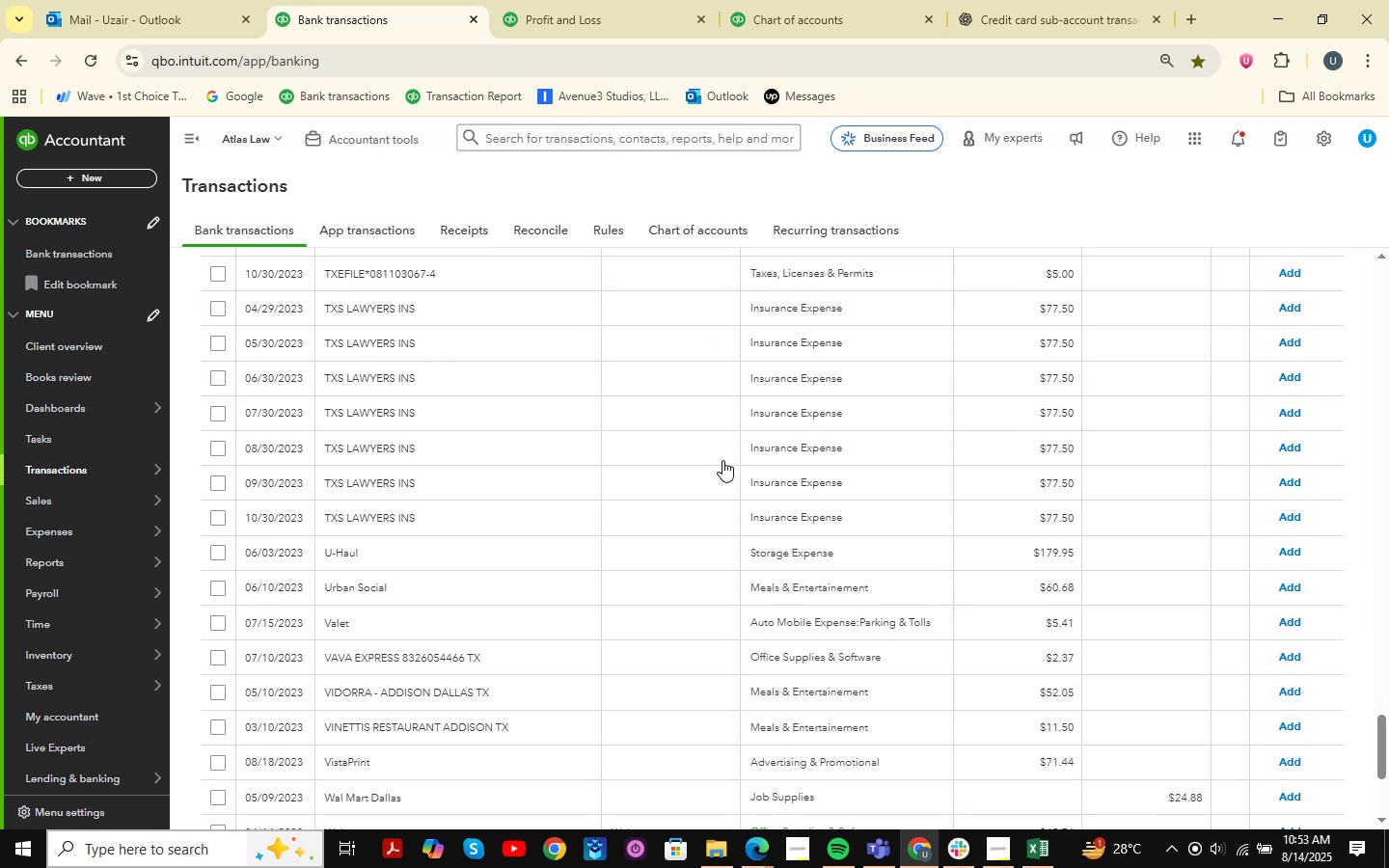 
scroll: coordinate [722, 460], scroll_direction: up, amount: 2.0
 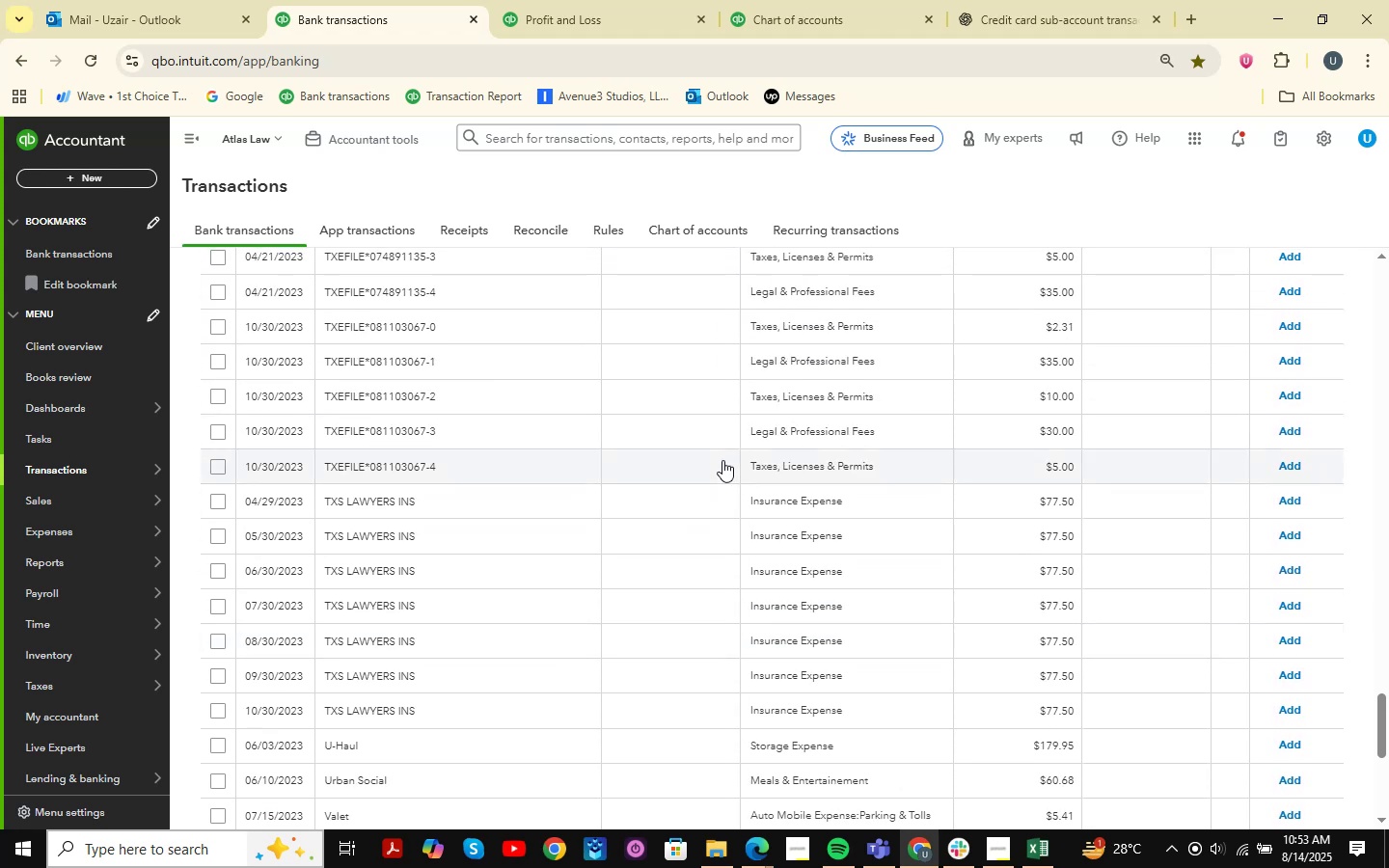 
wait(11.06)
 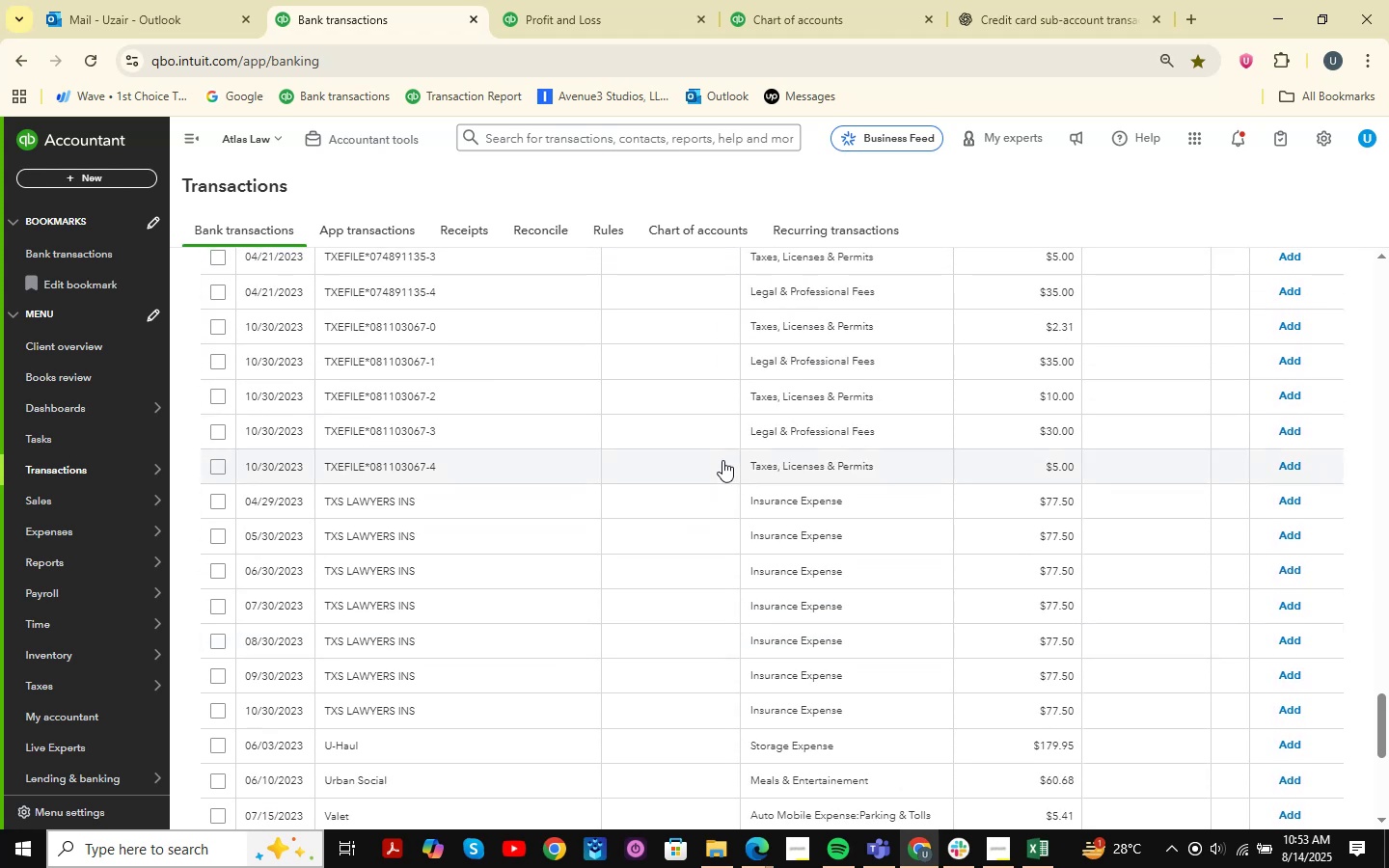 
scroll: coordinate [722, 460], scroll_direction: down, amount: 3.0
 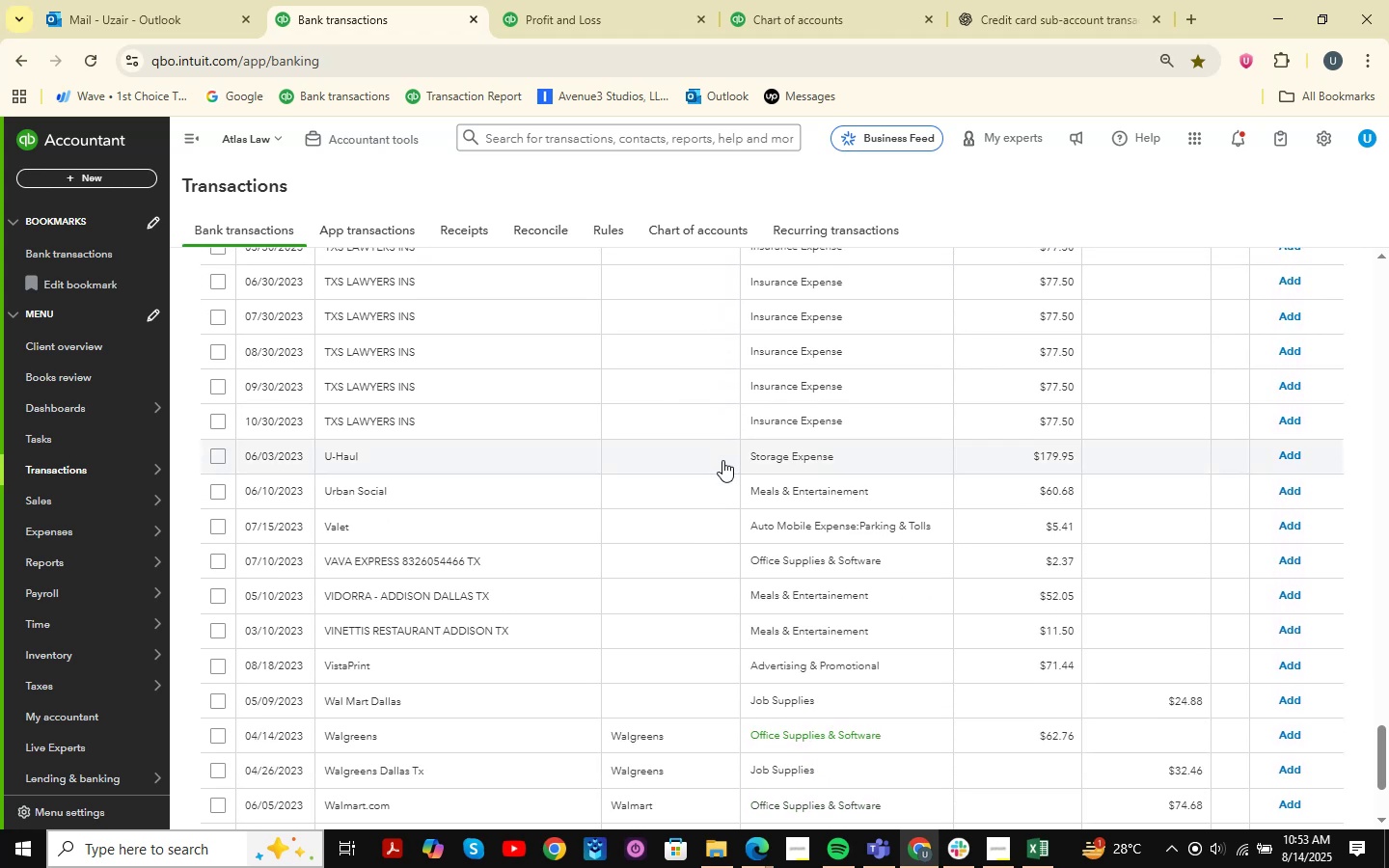 
scroll: coordinate [626, 519], scroll_direction: up, amount: 3.0
 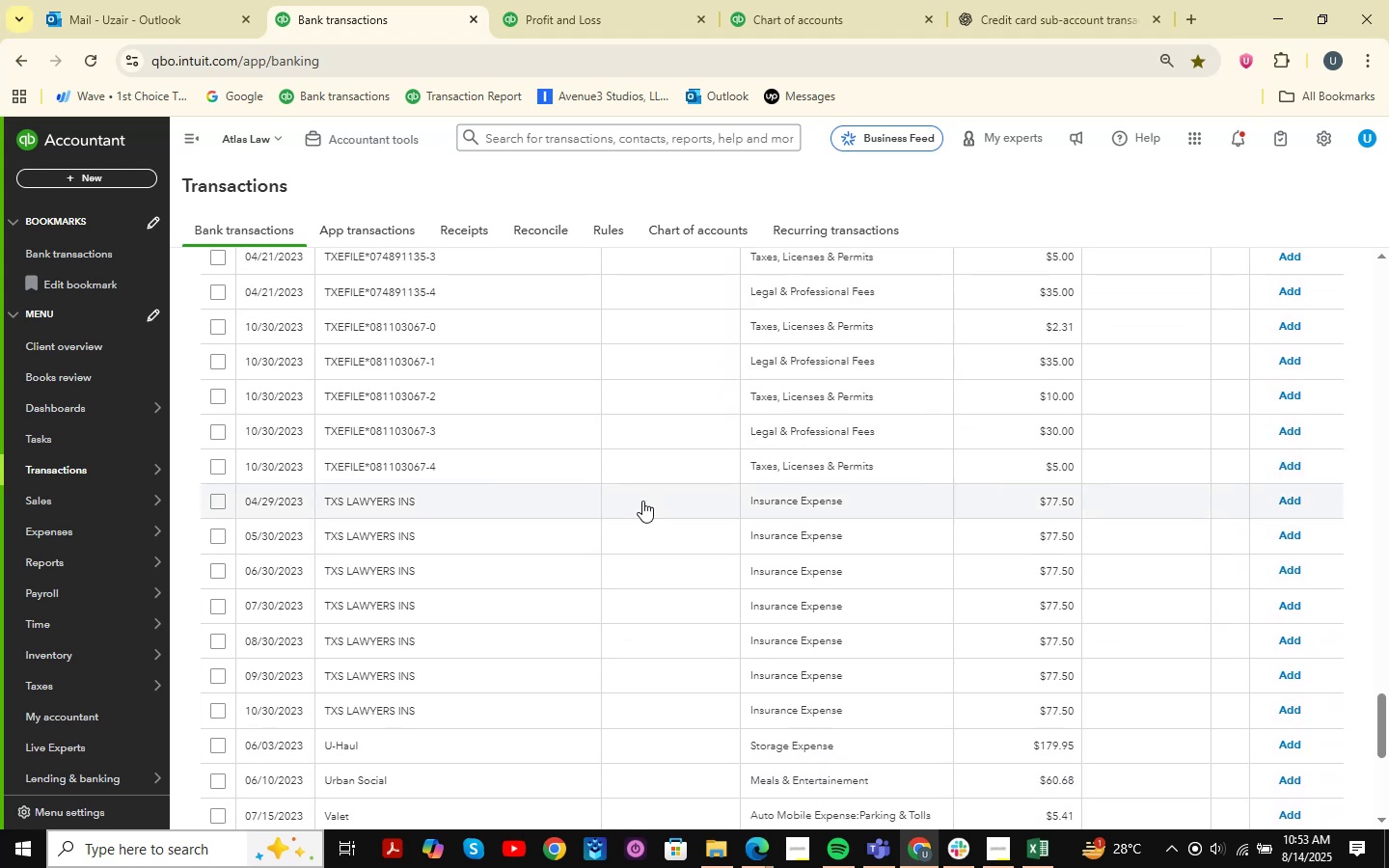 
scroll: coordinate [618, 517], scroll_direction: down, amount: 8.0
 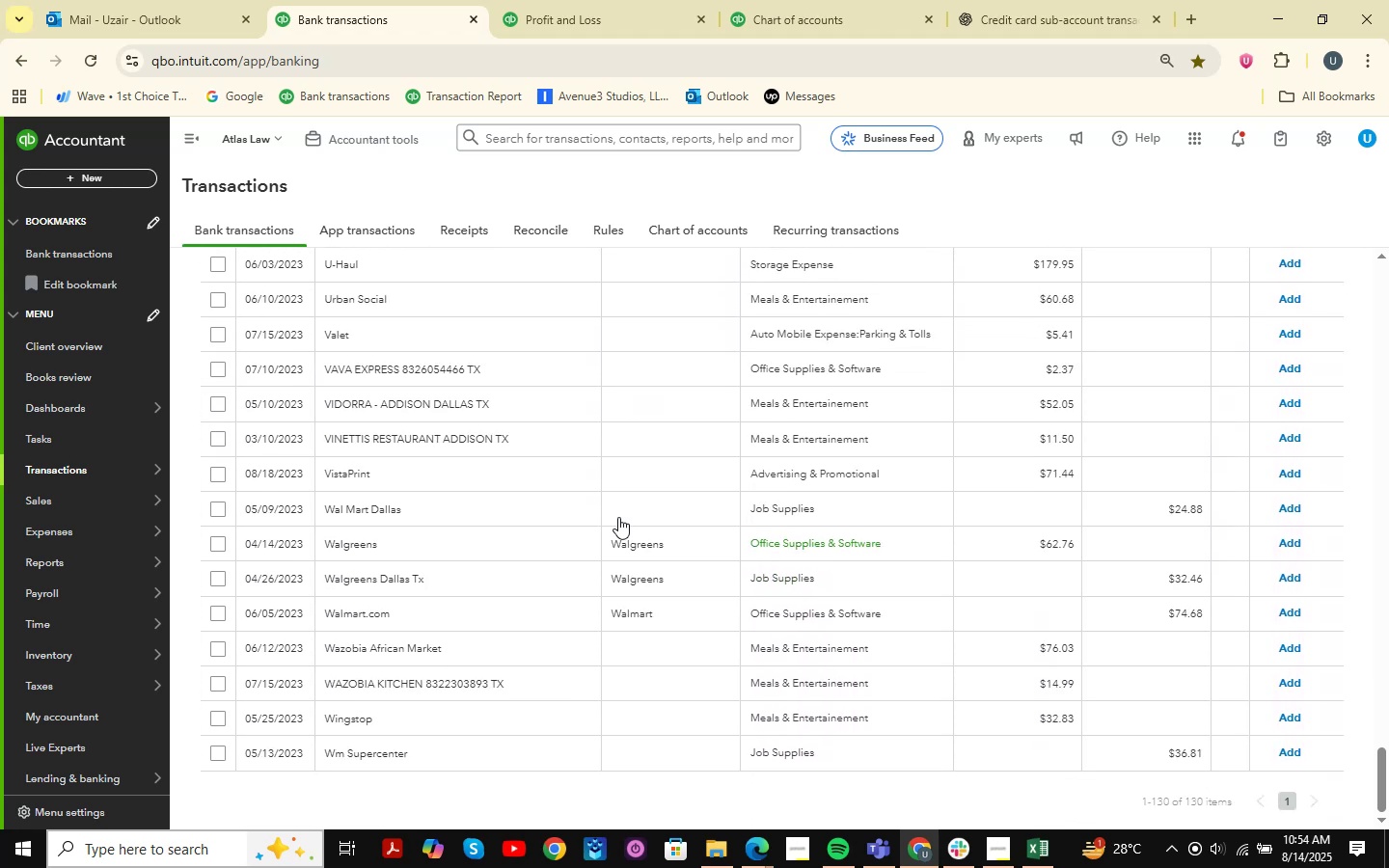 
scroll: coordinate [594, 535], scroll_direction: up, amount: 4.0
 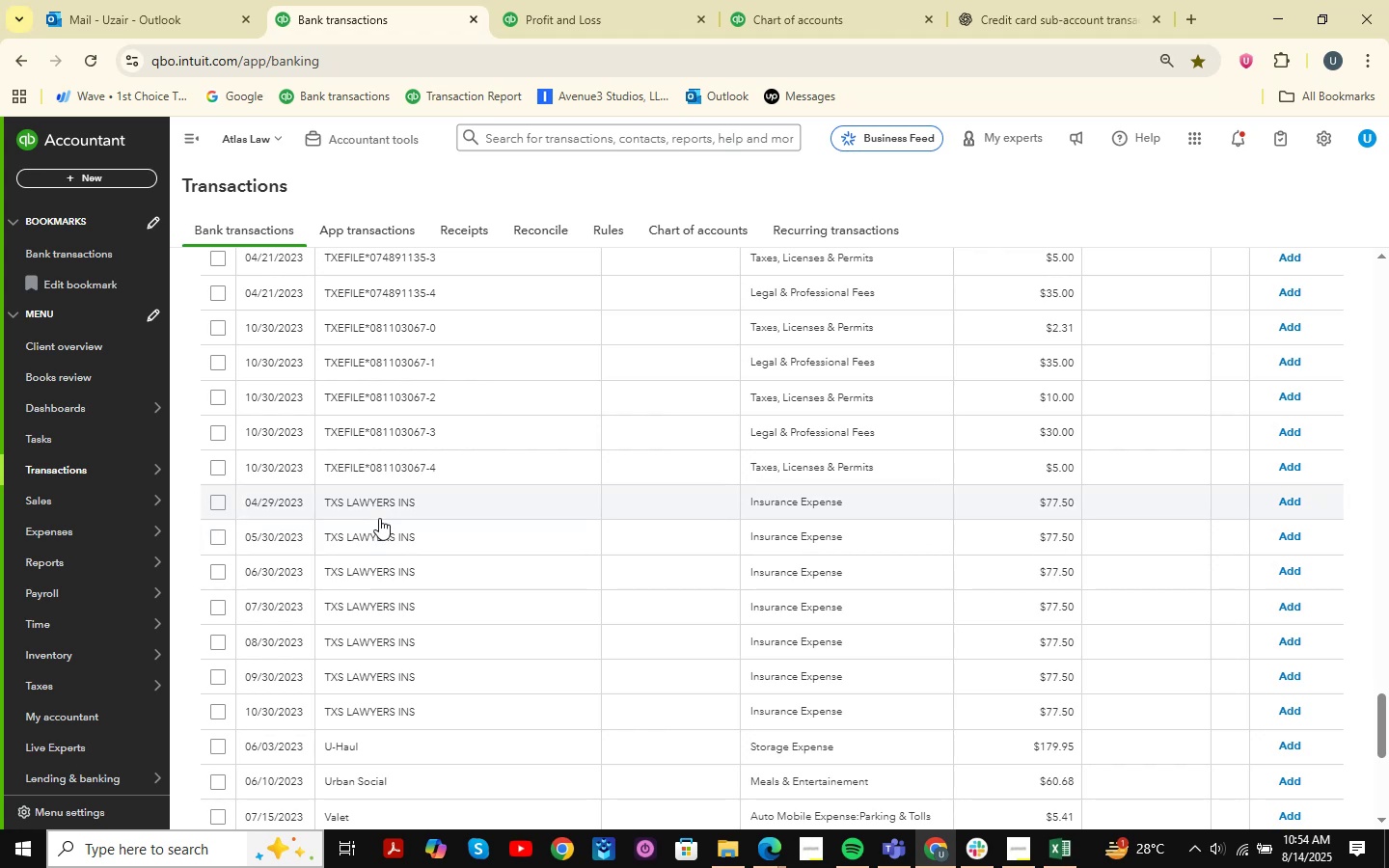 
mouse_move([215, 524])
 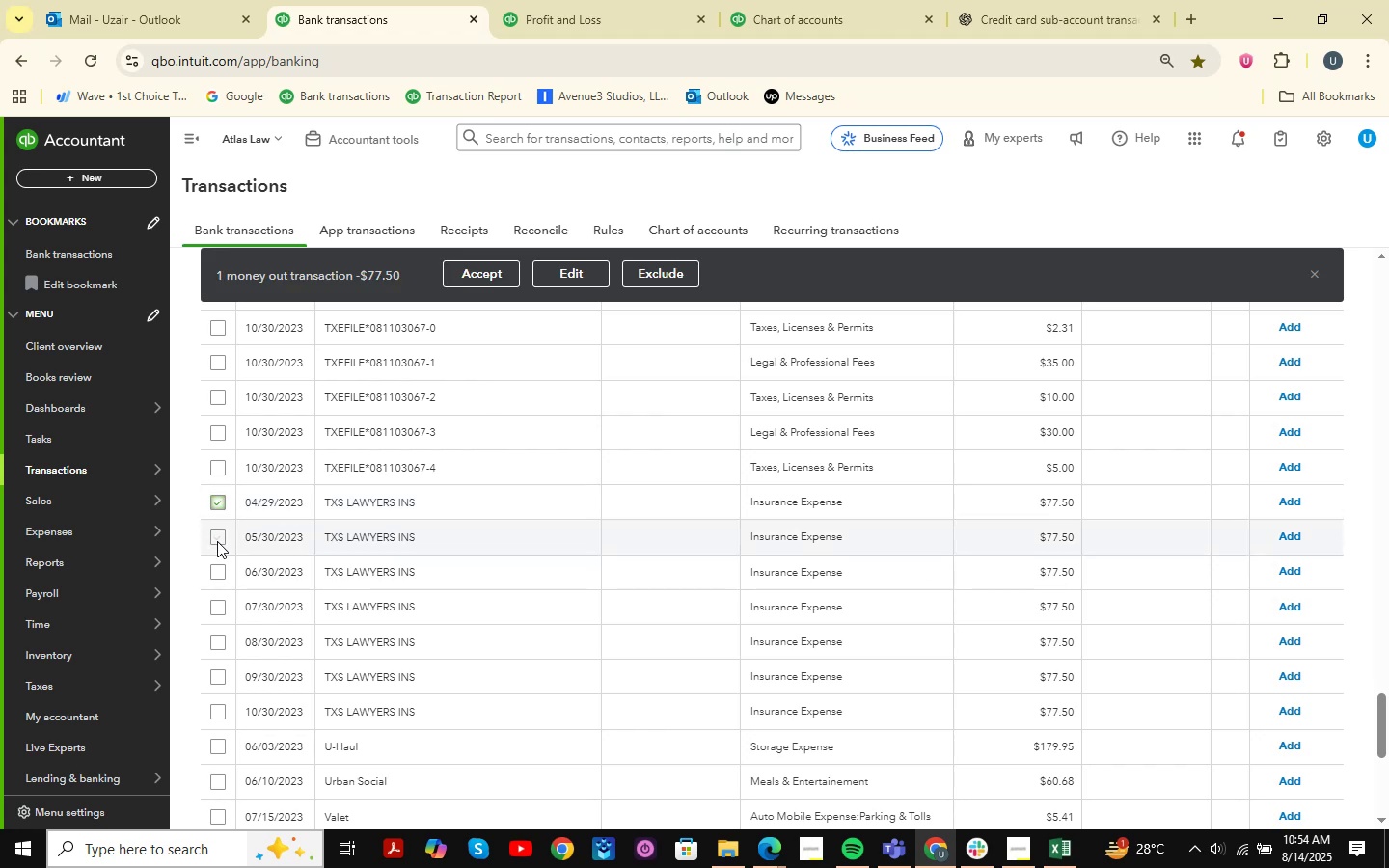 
double_click([217, 541])
 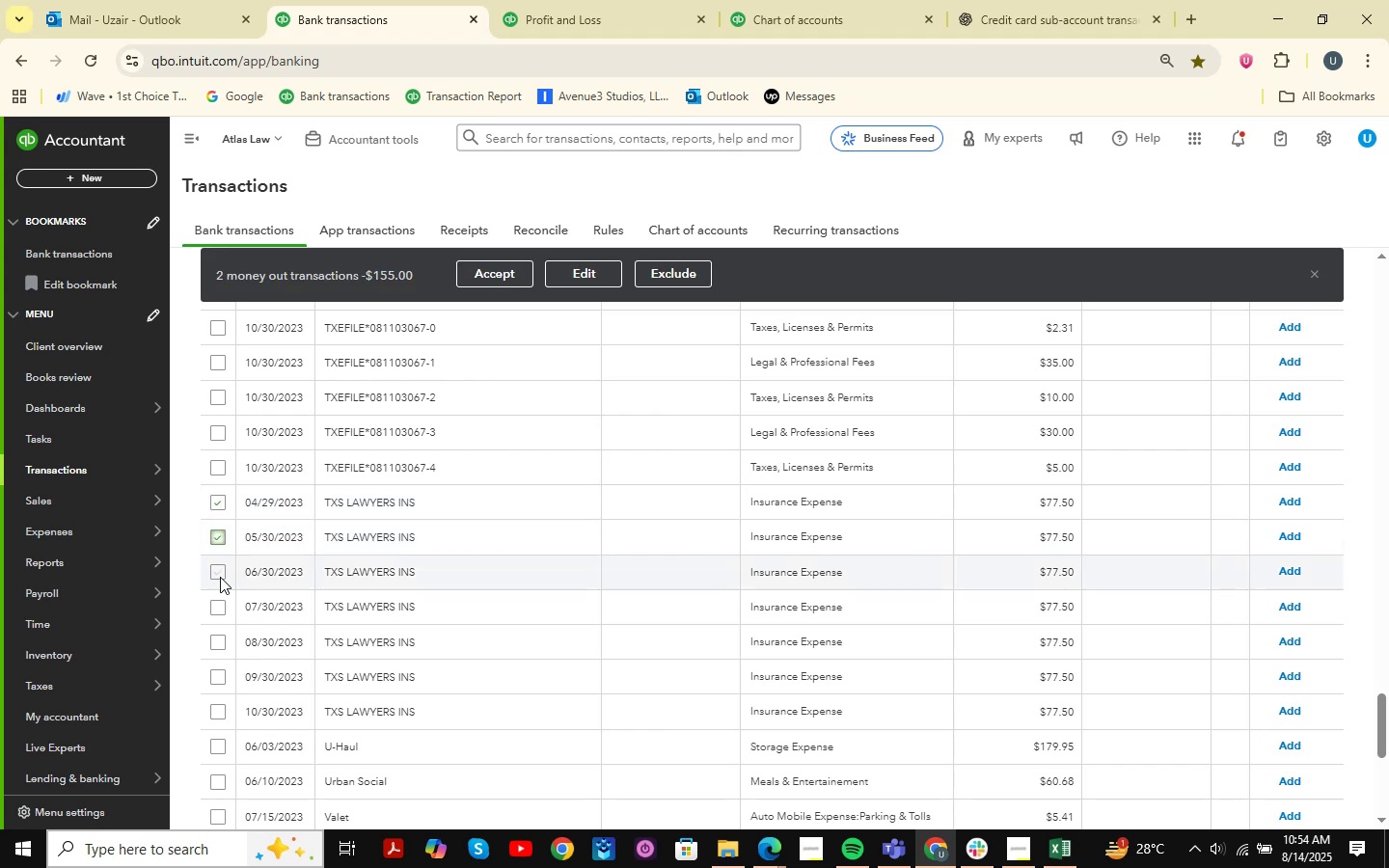 
left_click([220, 577])
 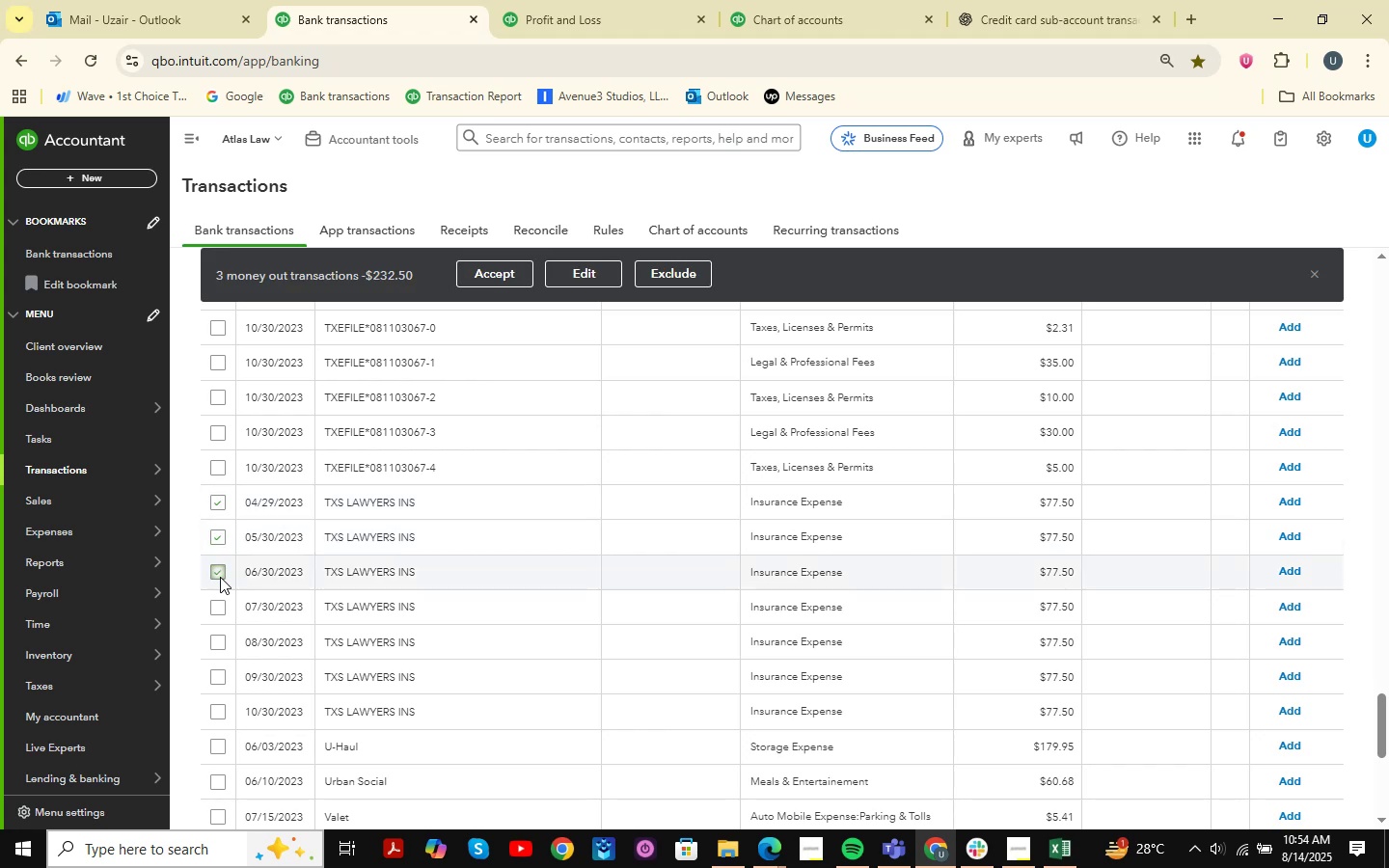 
left_click([220, 614])
 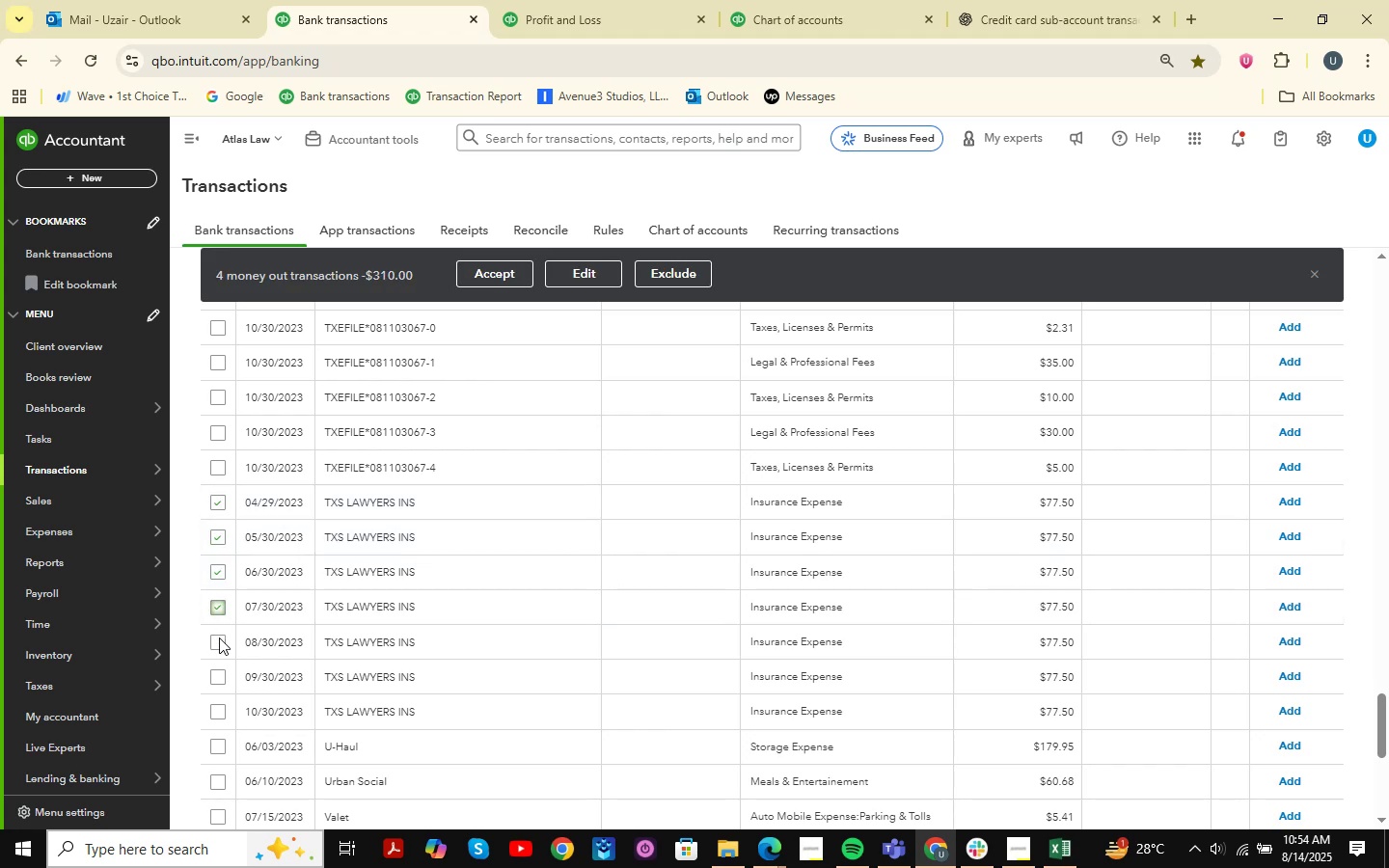 
left_click([219, 644])
 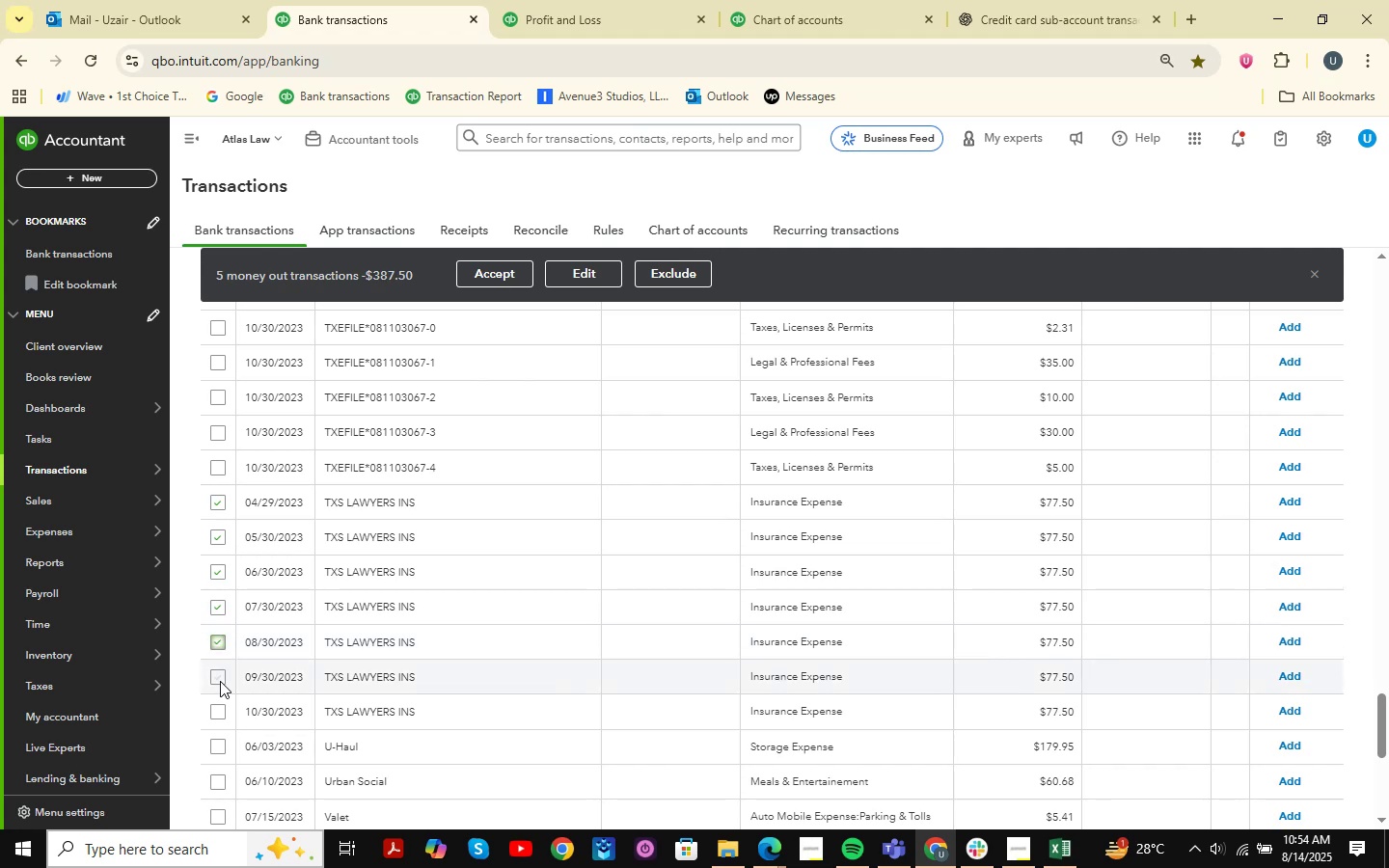 
double_click([220, 683])
 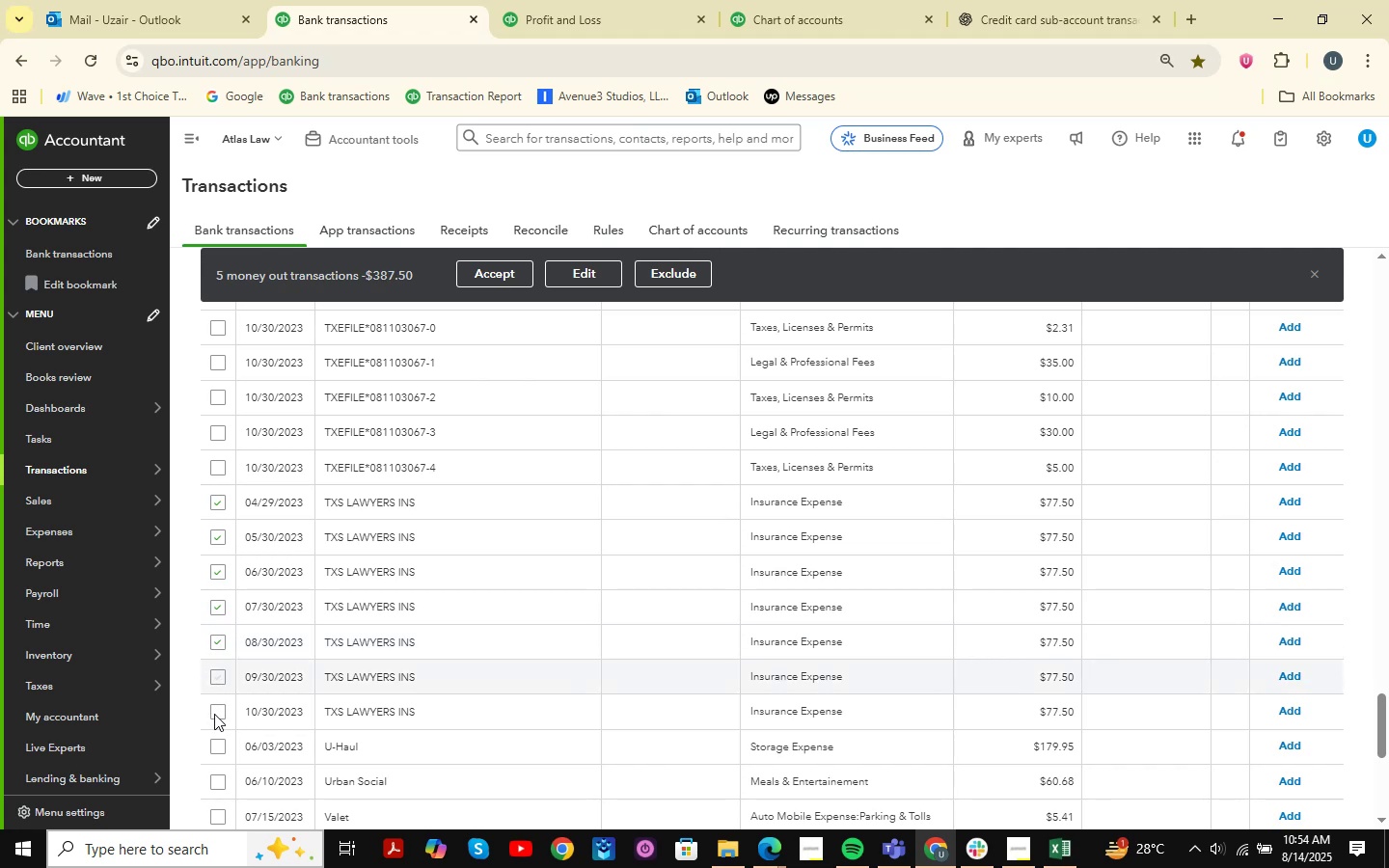 
left_click([214, 714])
 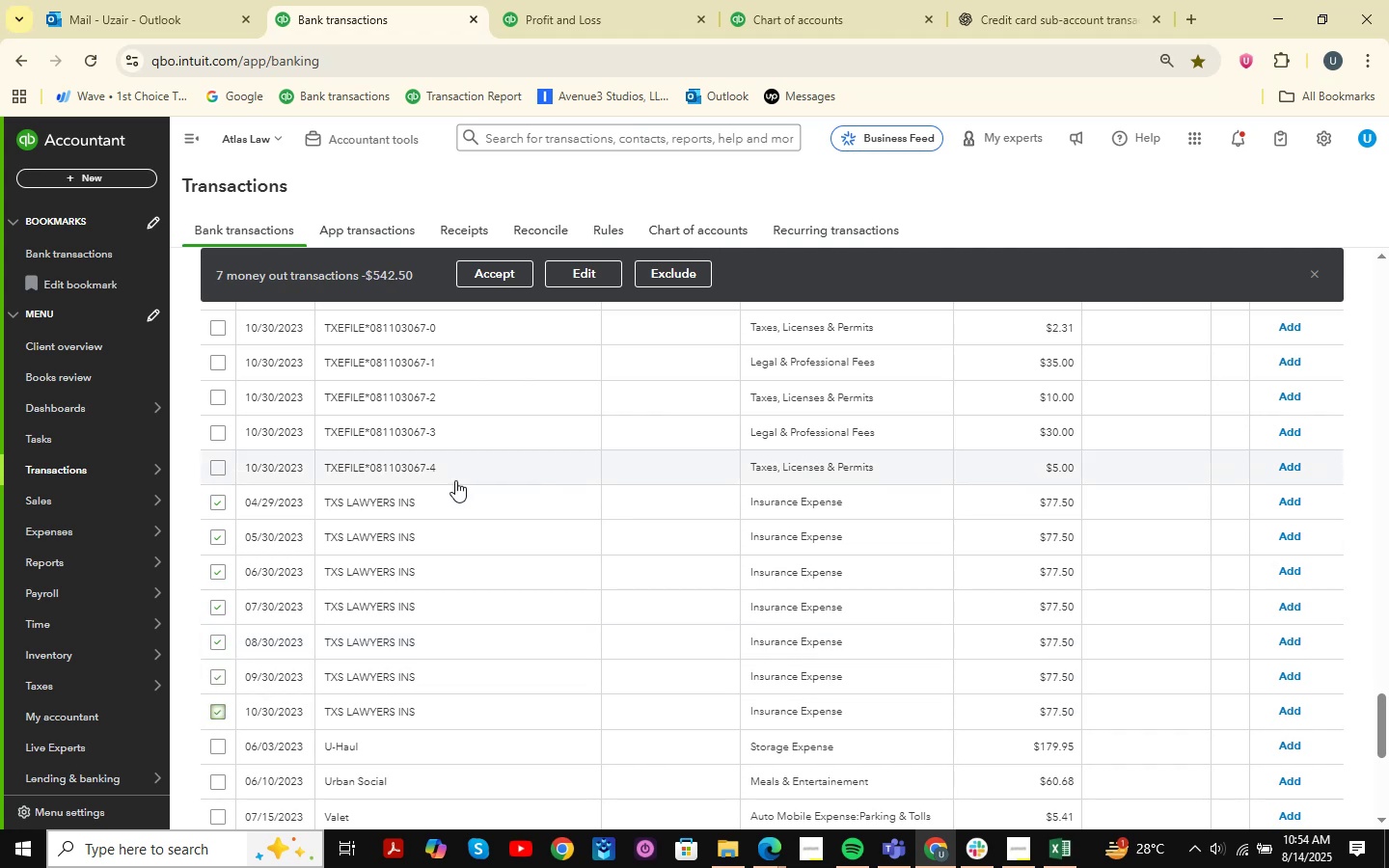 
left_click([438, 497])
 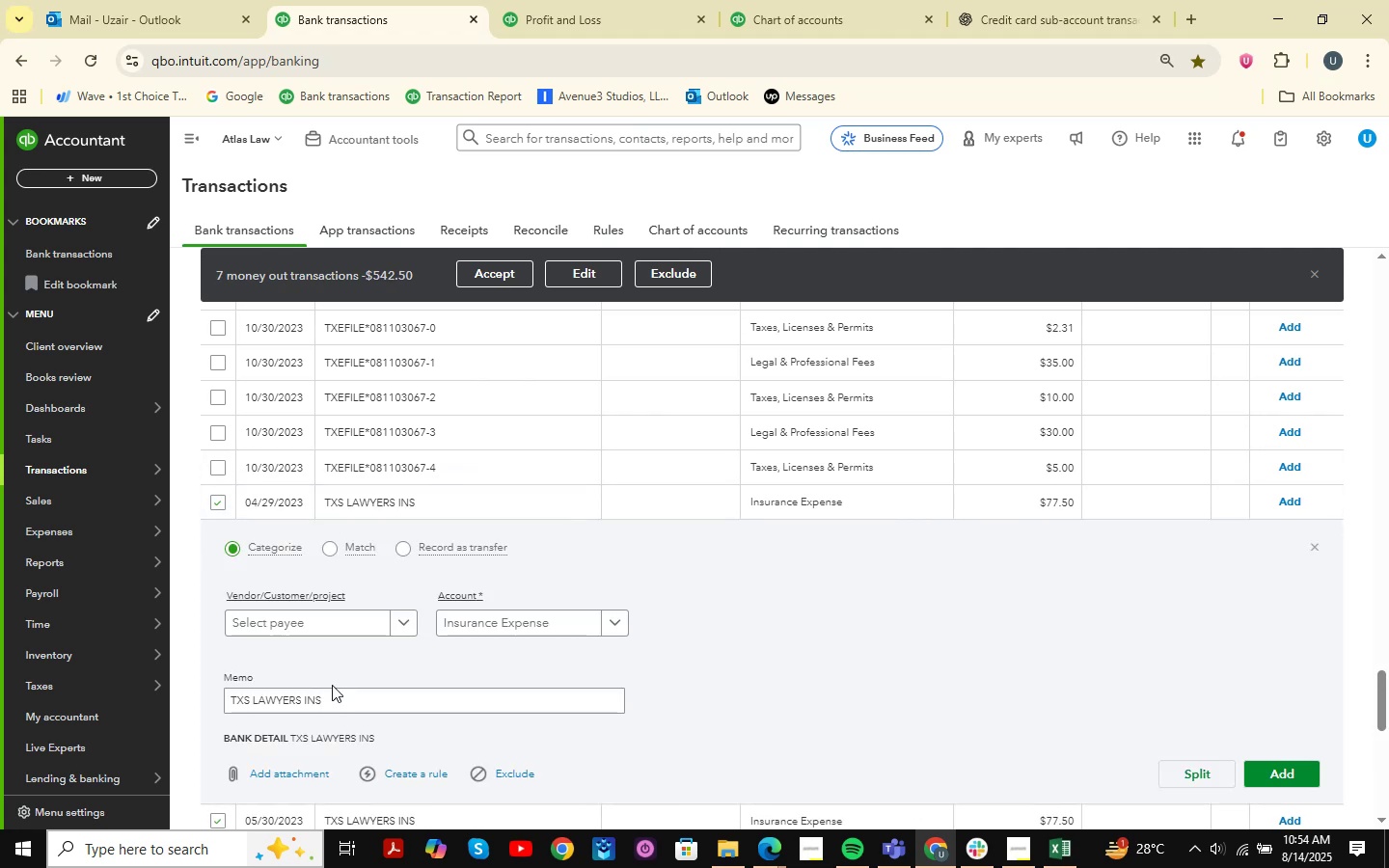 
left_click_drag(start_coordinate=[362, 696], to_coordinate=[202, 694])
 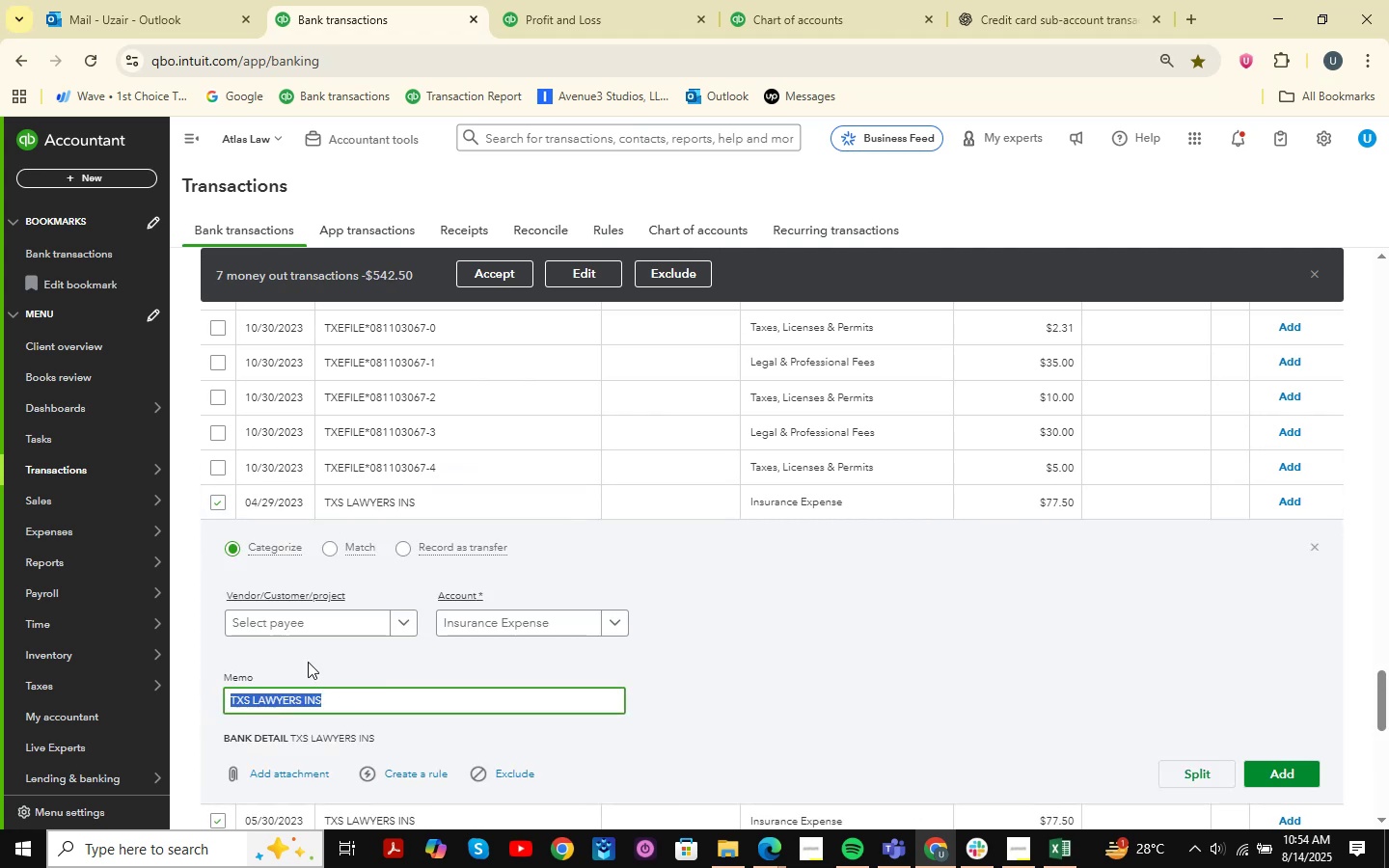 
key(Control+C)
 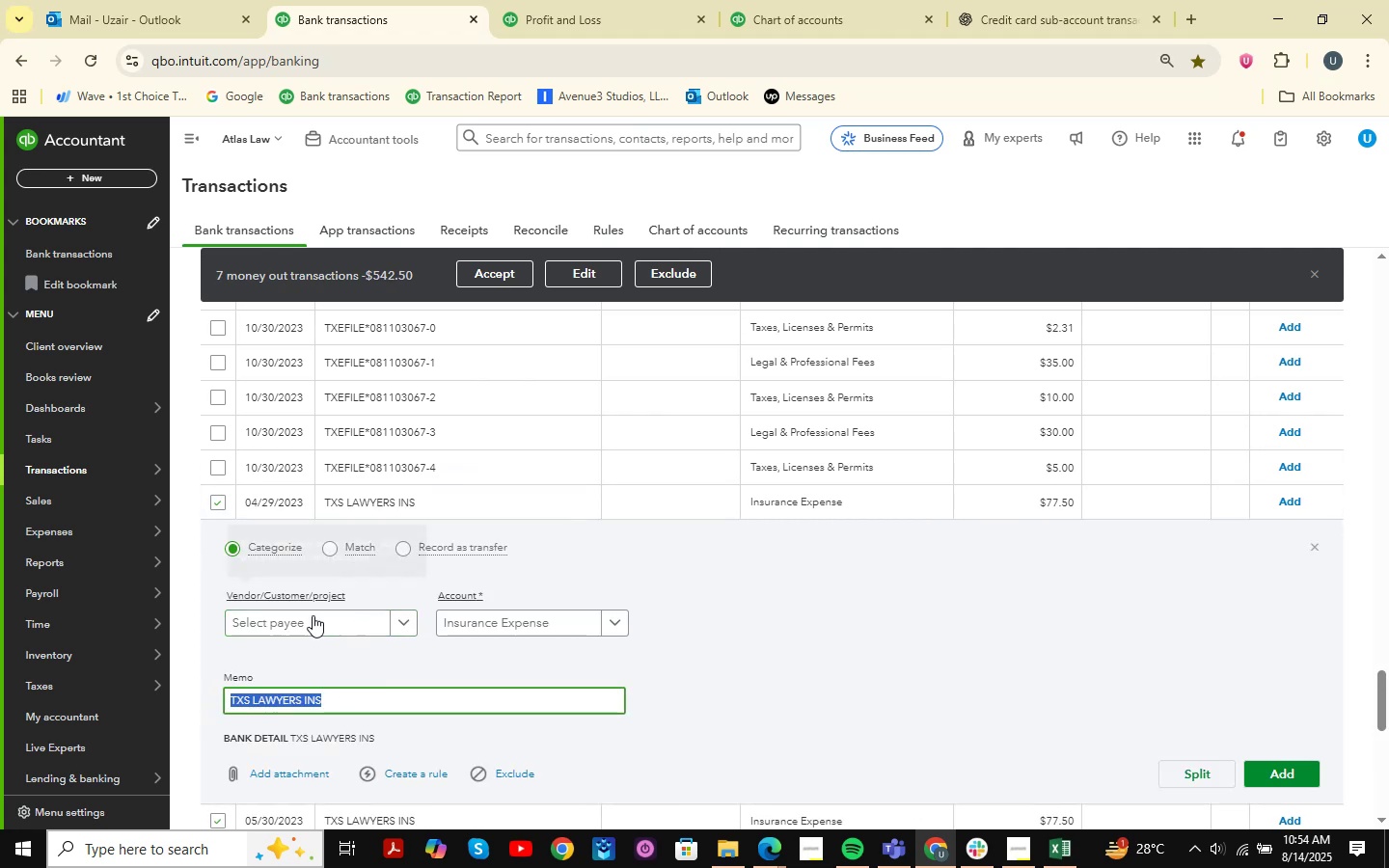 
left_click([310, 618])
 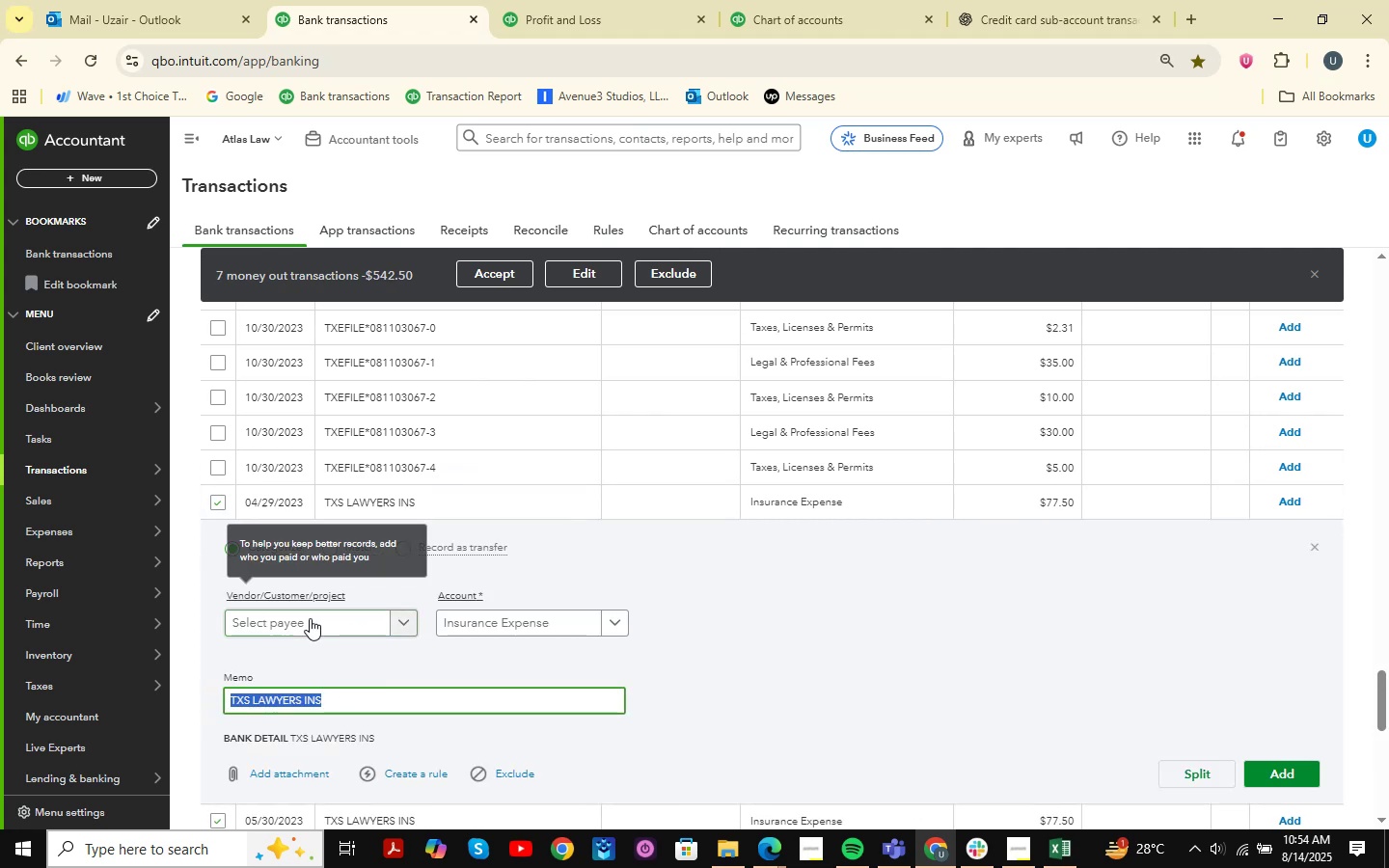 
key(Control+ControlLeft)
 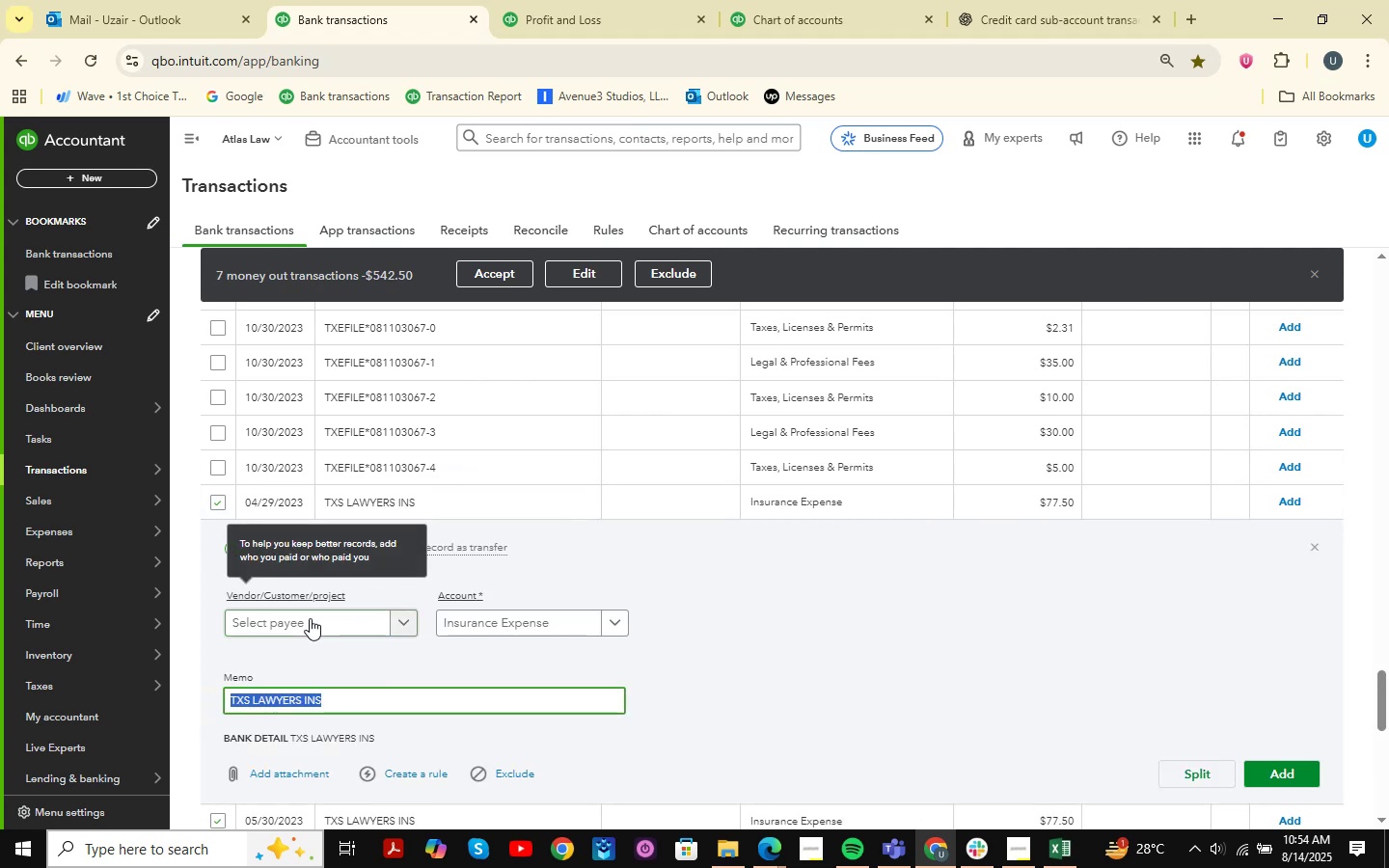 
key(Control+V)
 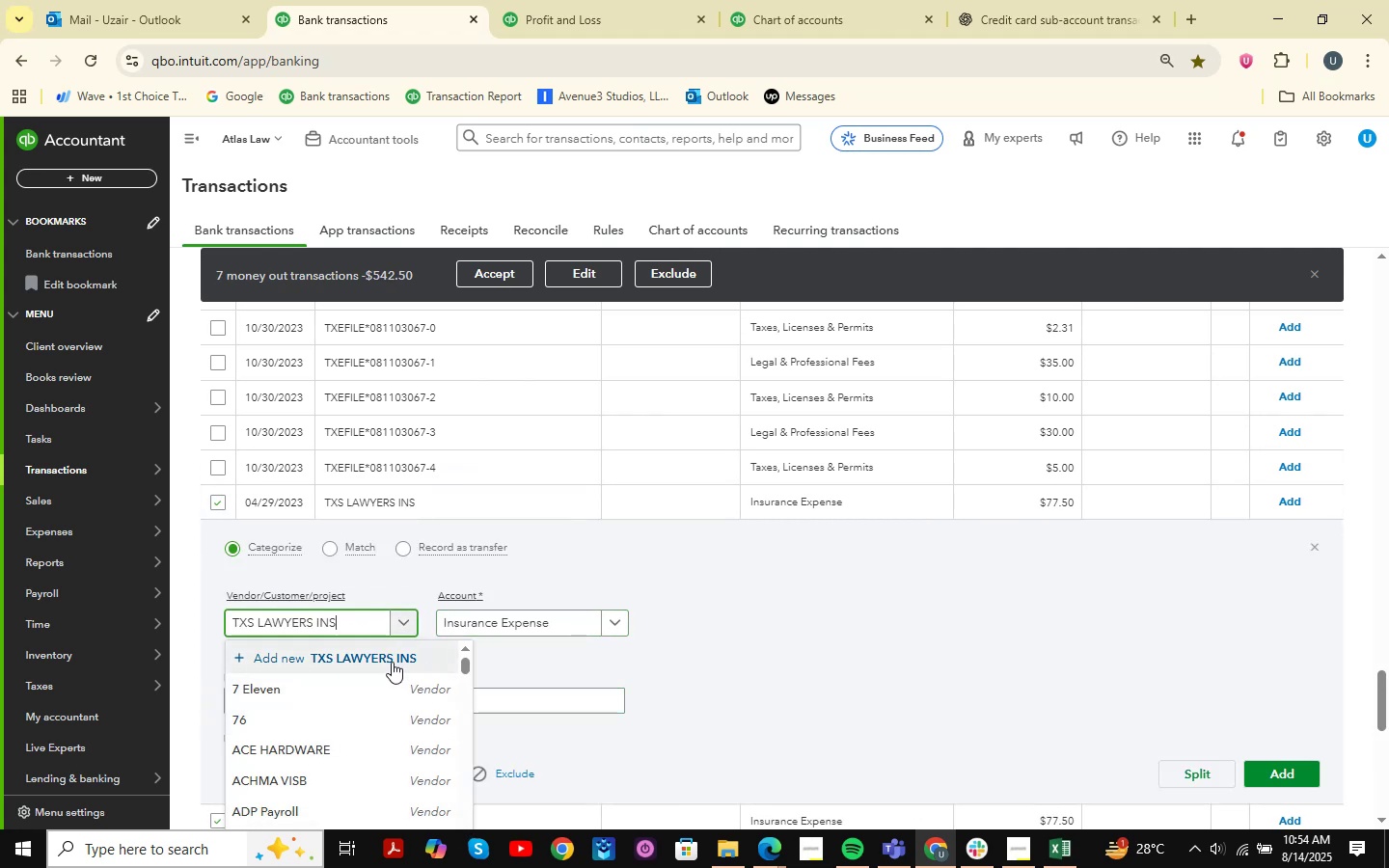 
left_click([392, 660])
 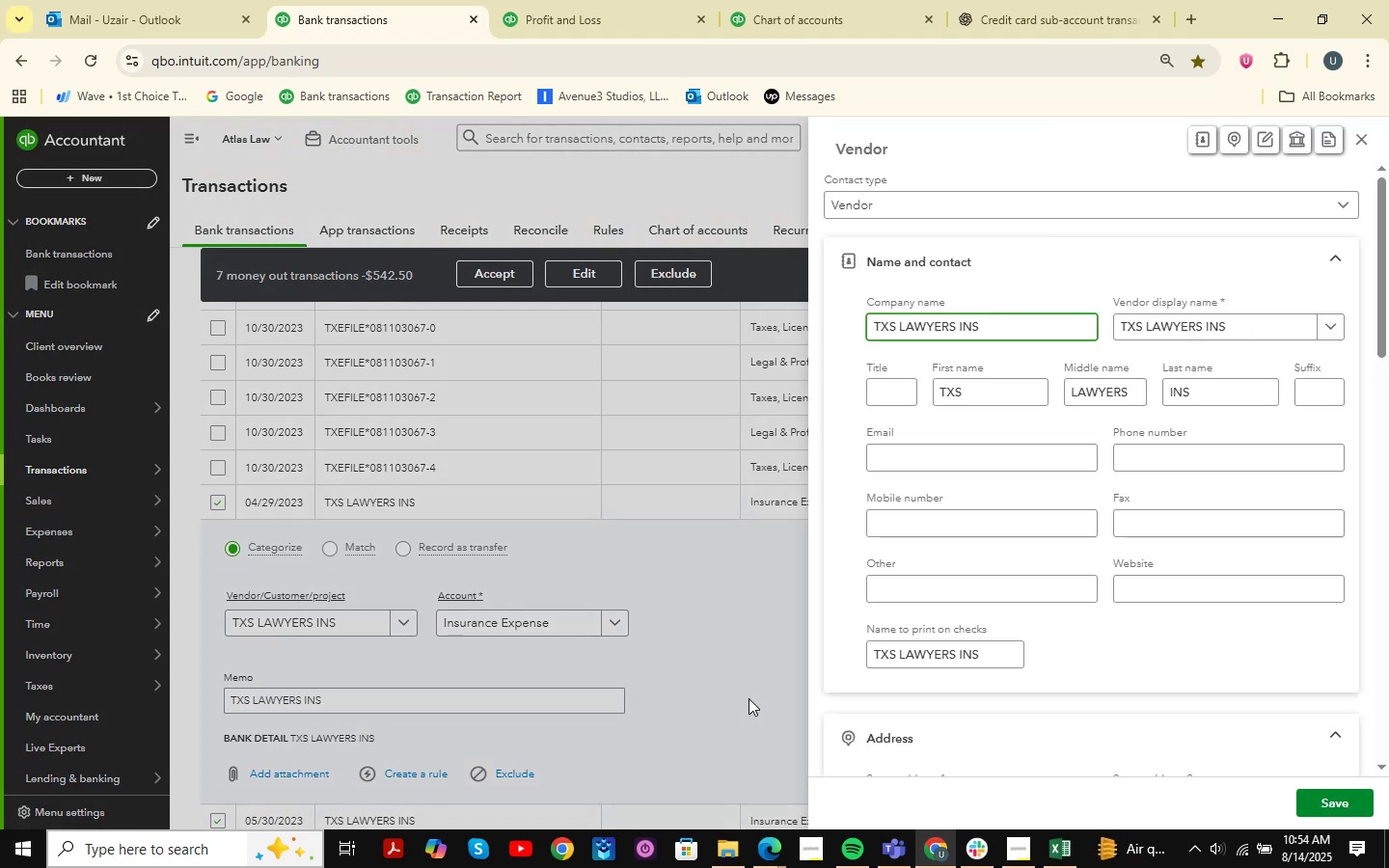 
wait(5.3)
 